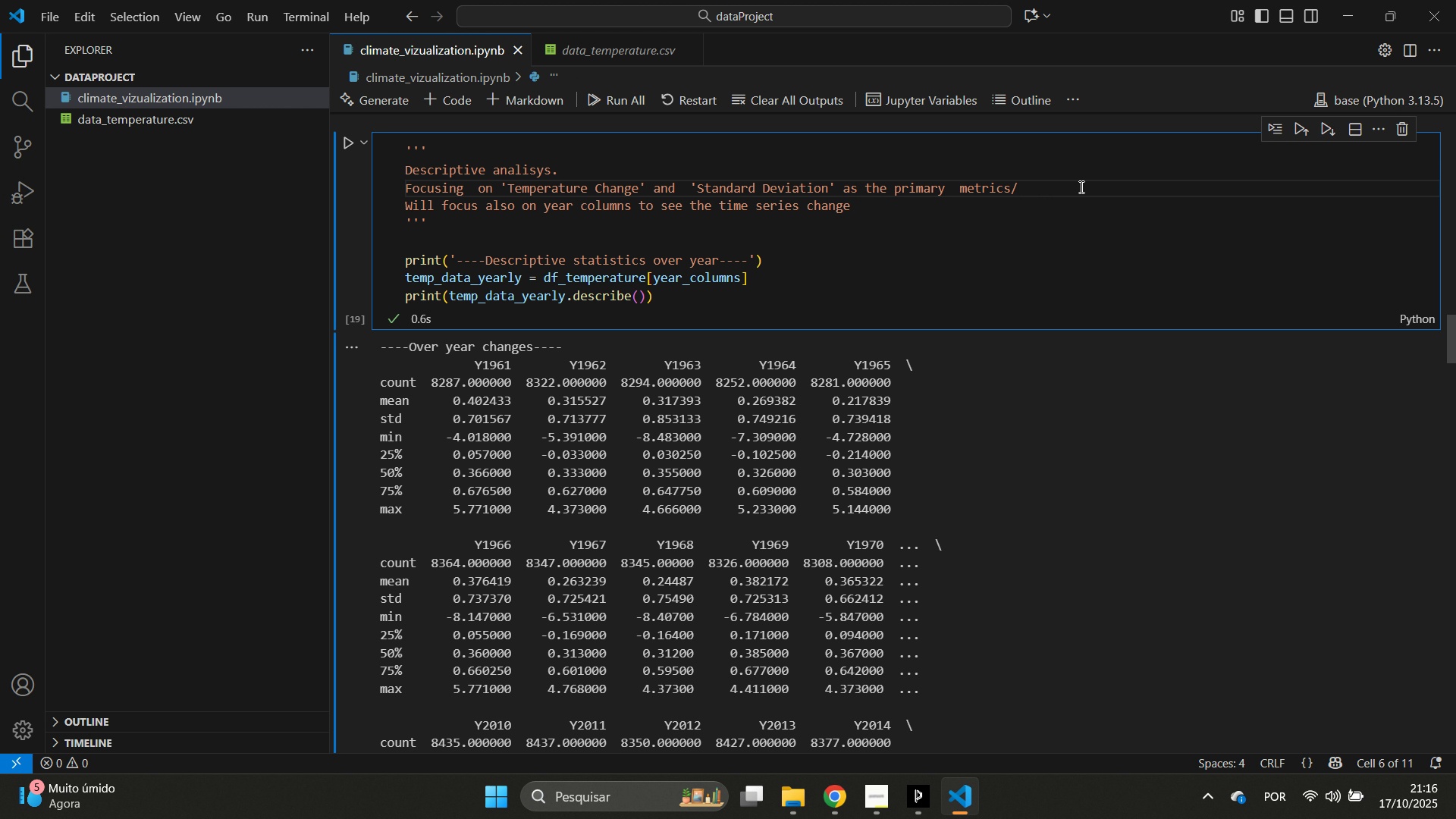 
key(Backspace)
 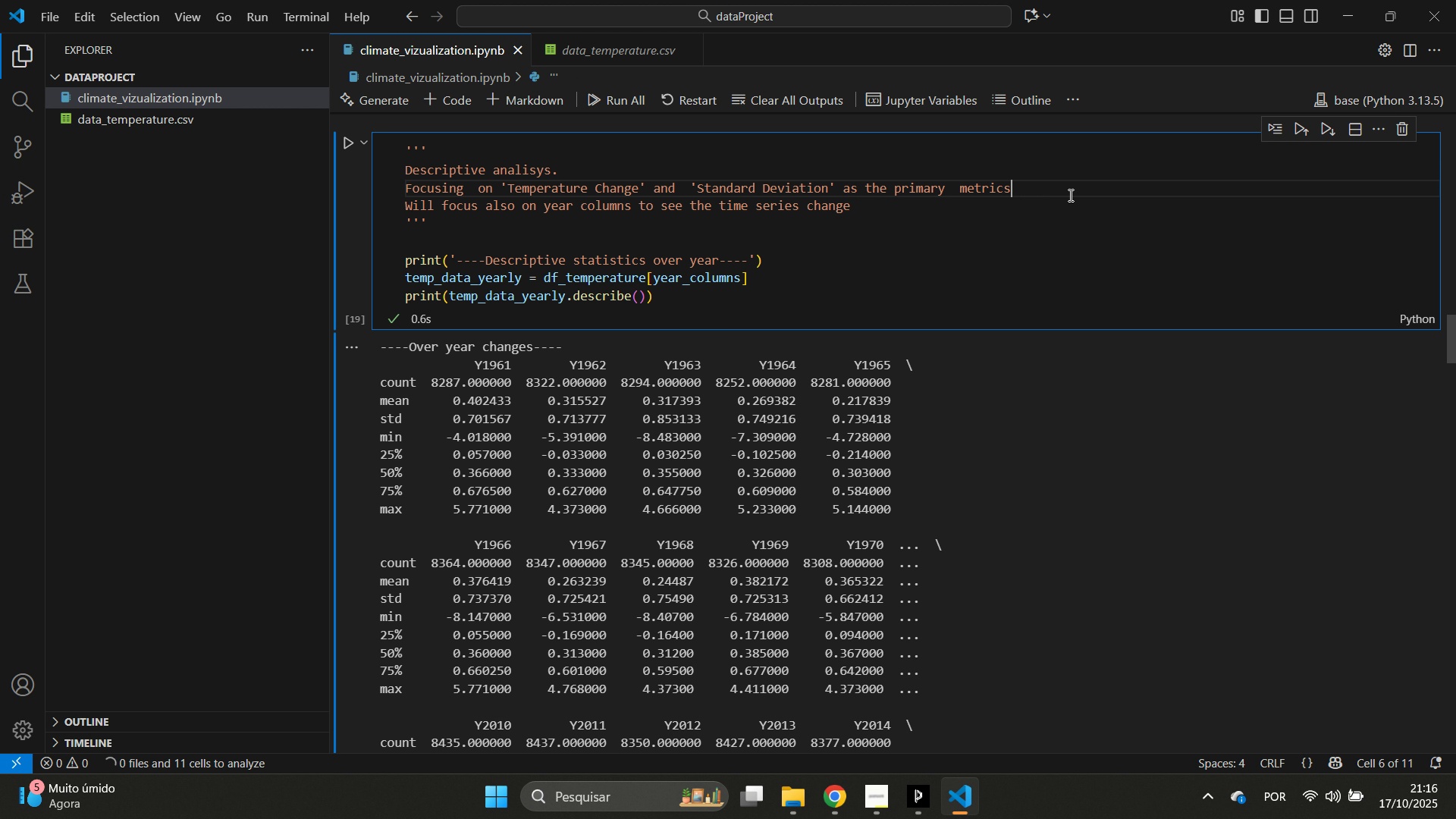 
left_click([1069, 195])
 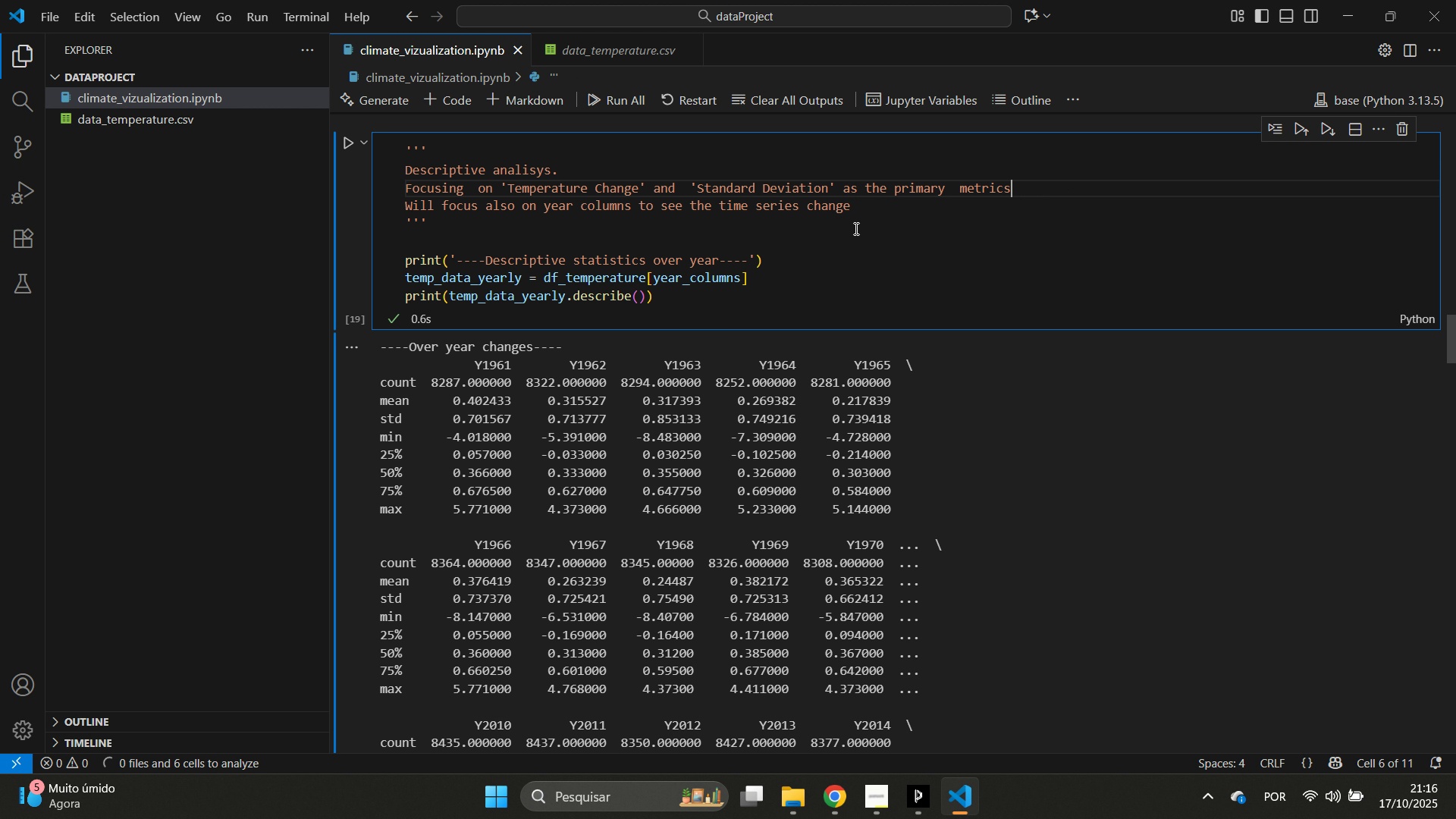 
left_click_drag(start_coordinate=[855, 228], to_coordinate=[345, 136])
 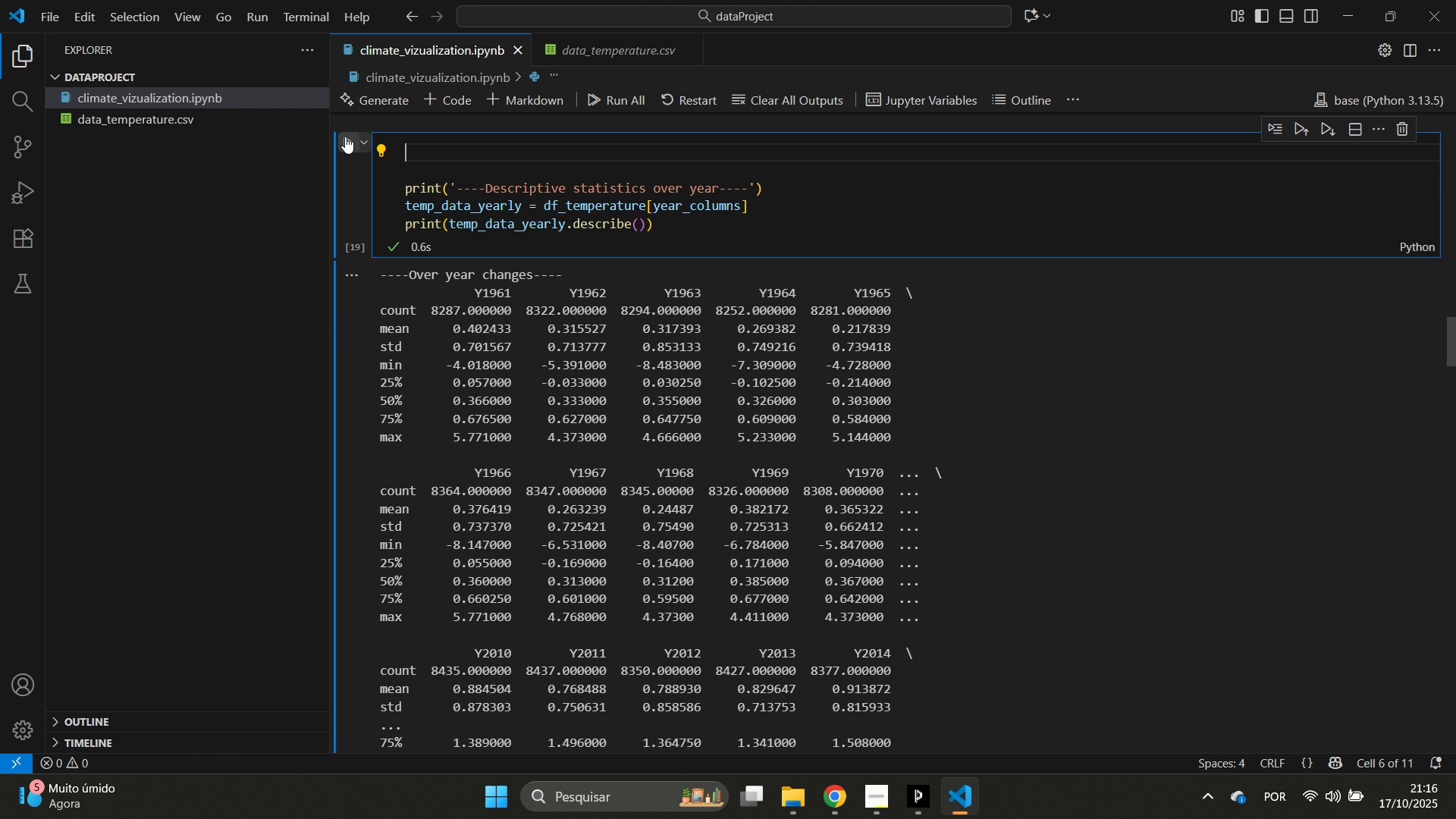 
key(Backspace)
 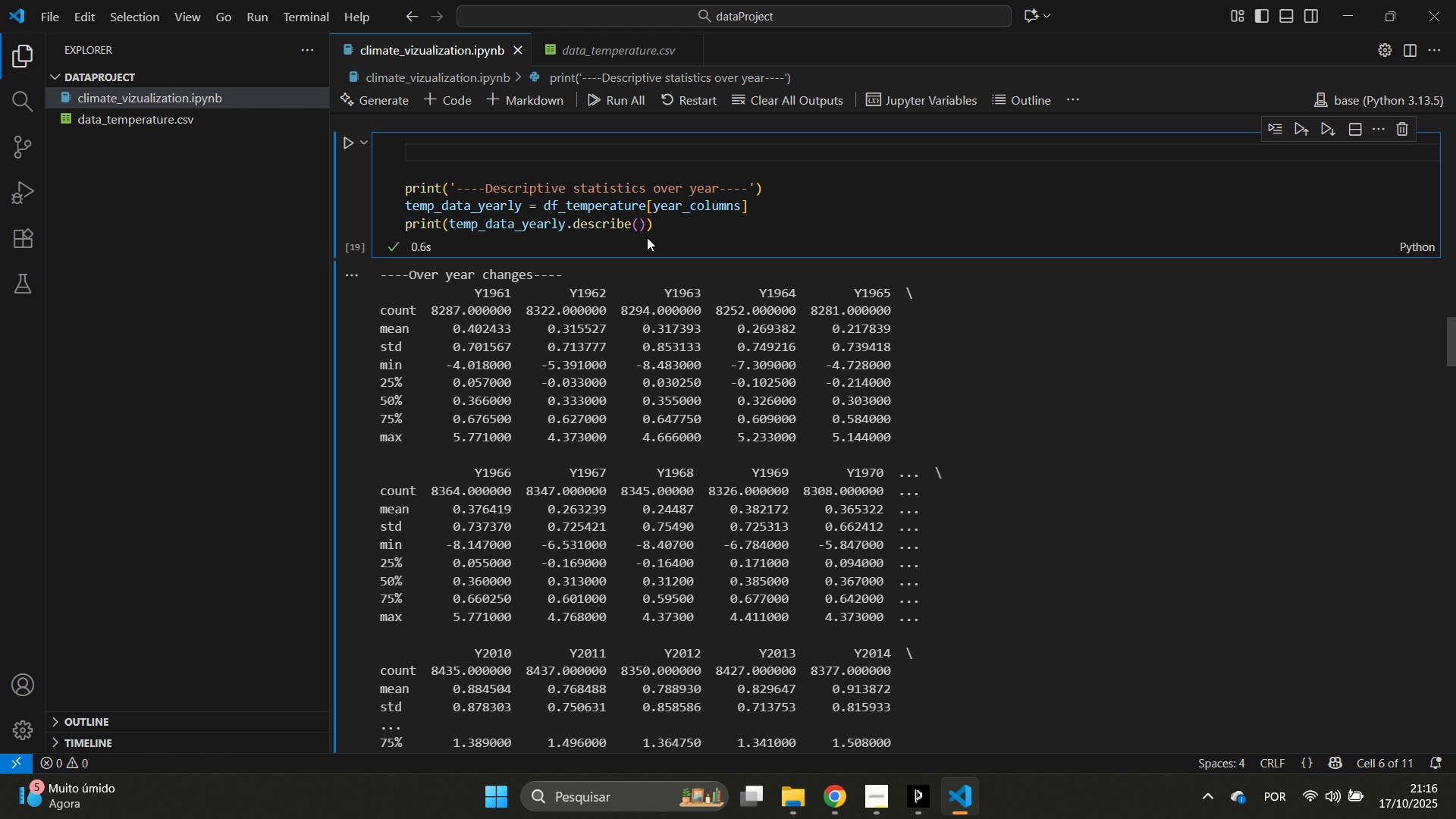 
wait(6.48)
 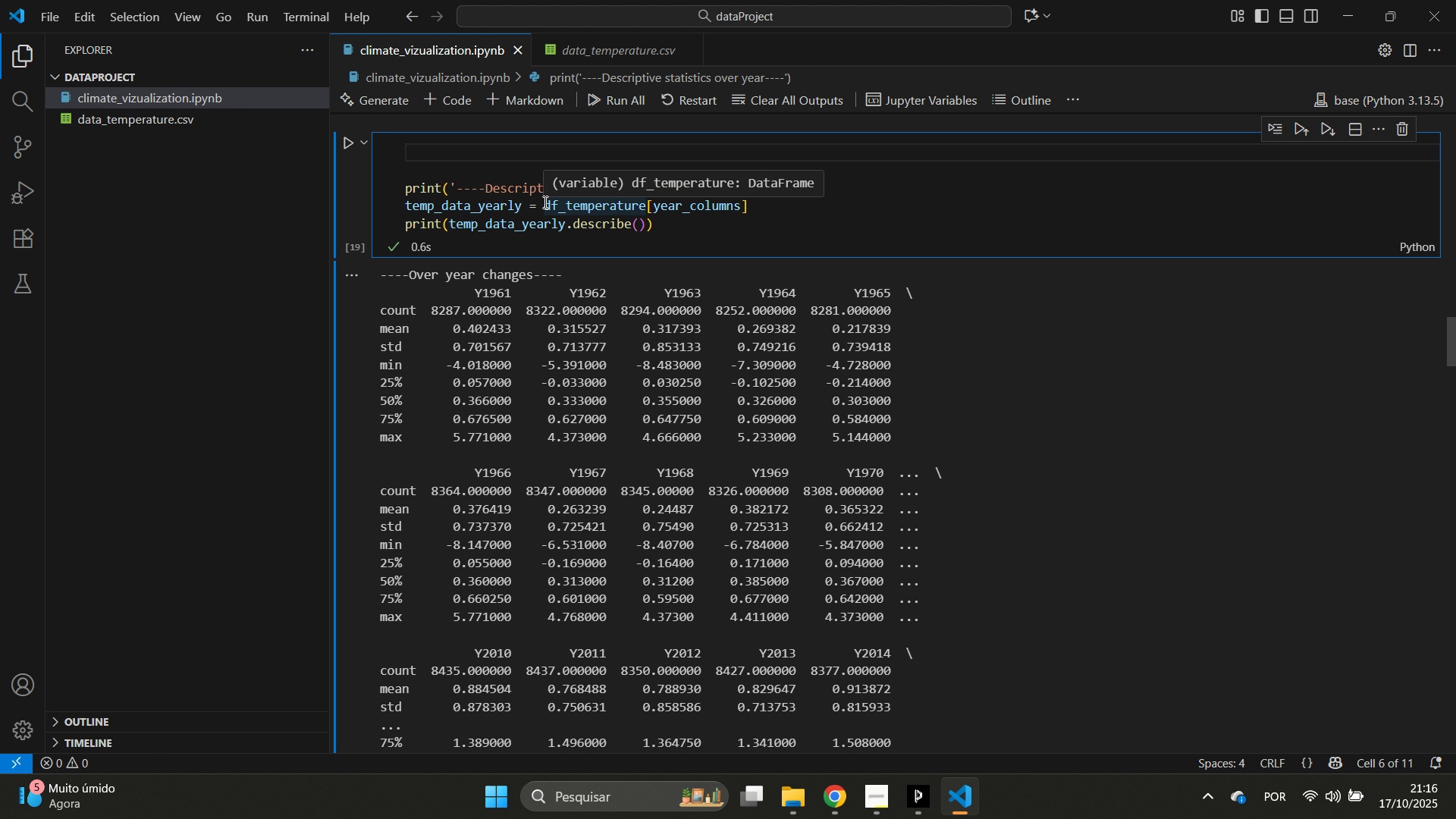 
double_click([794, 213])
 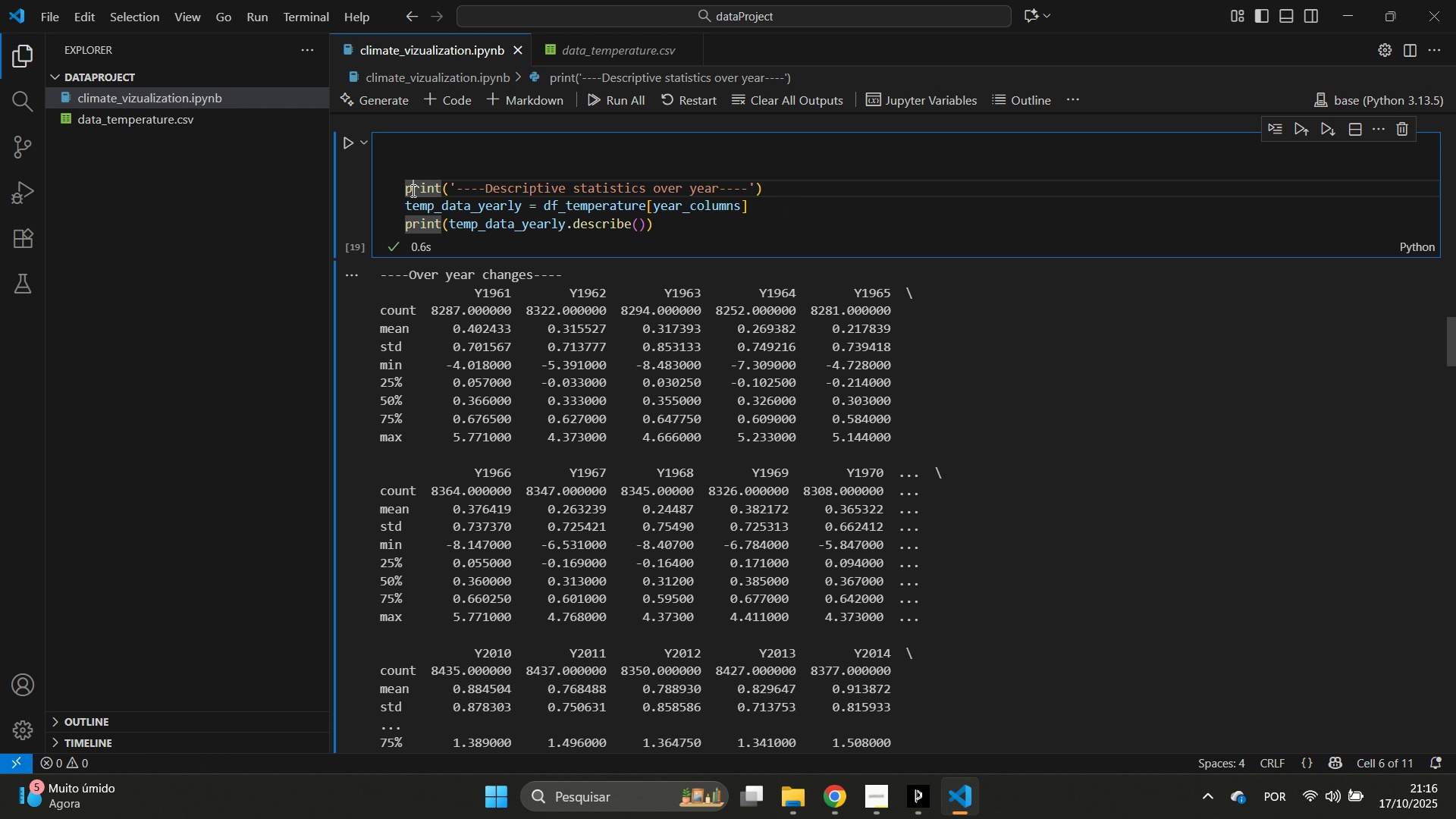 
double_click([401, 188])
 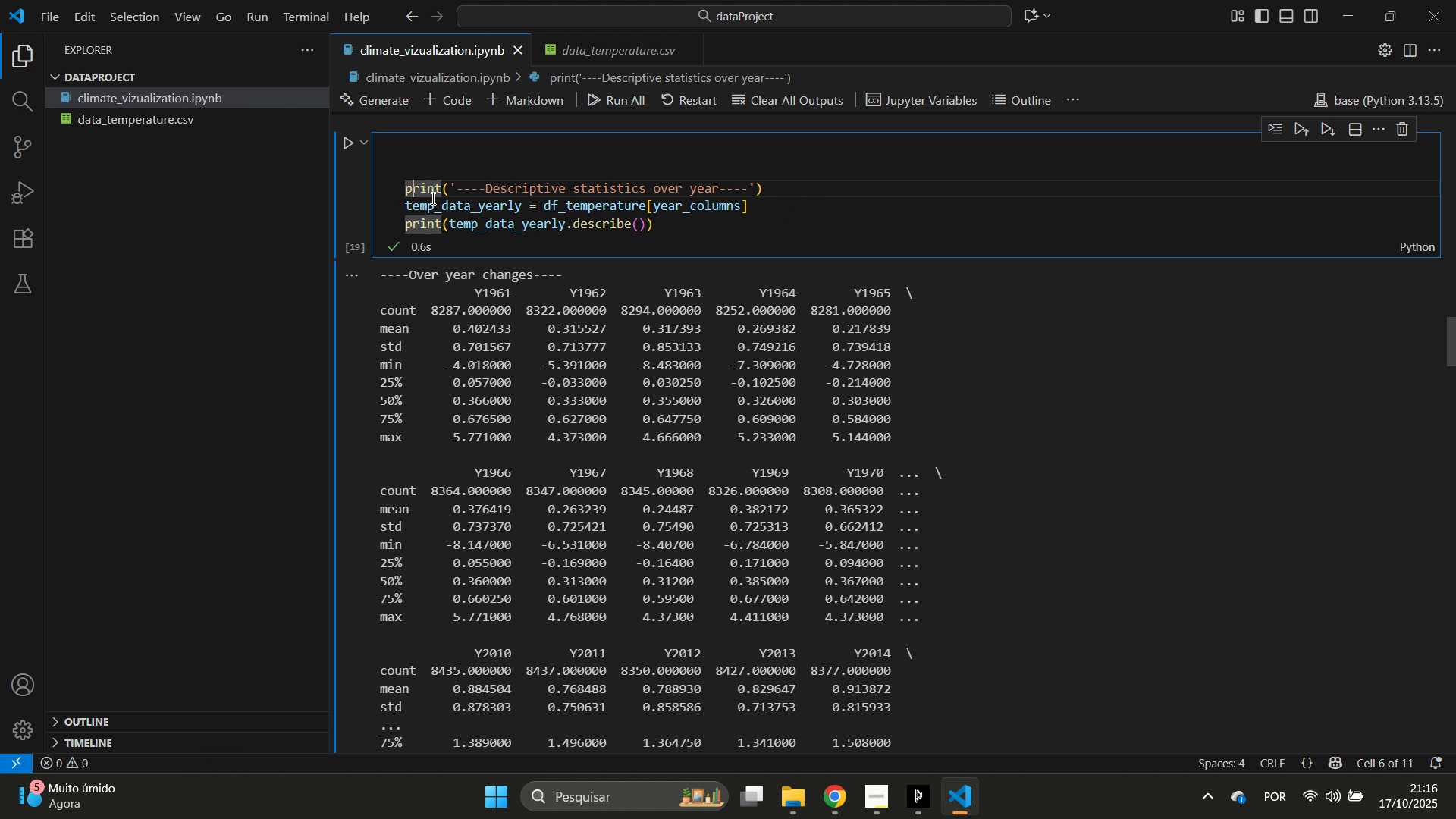 
triple_click([410, 185])
 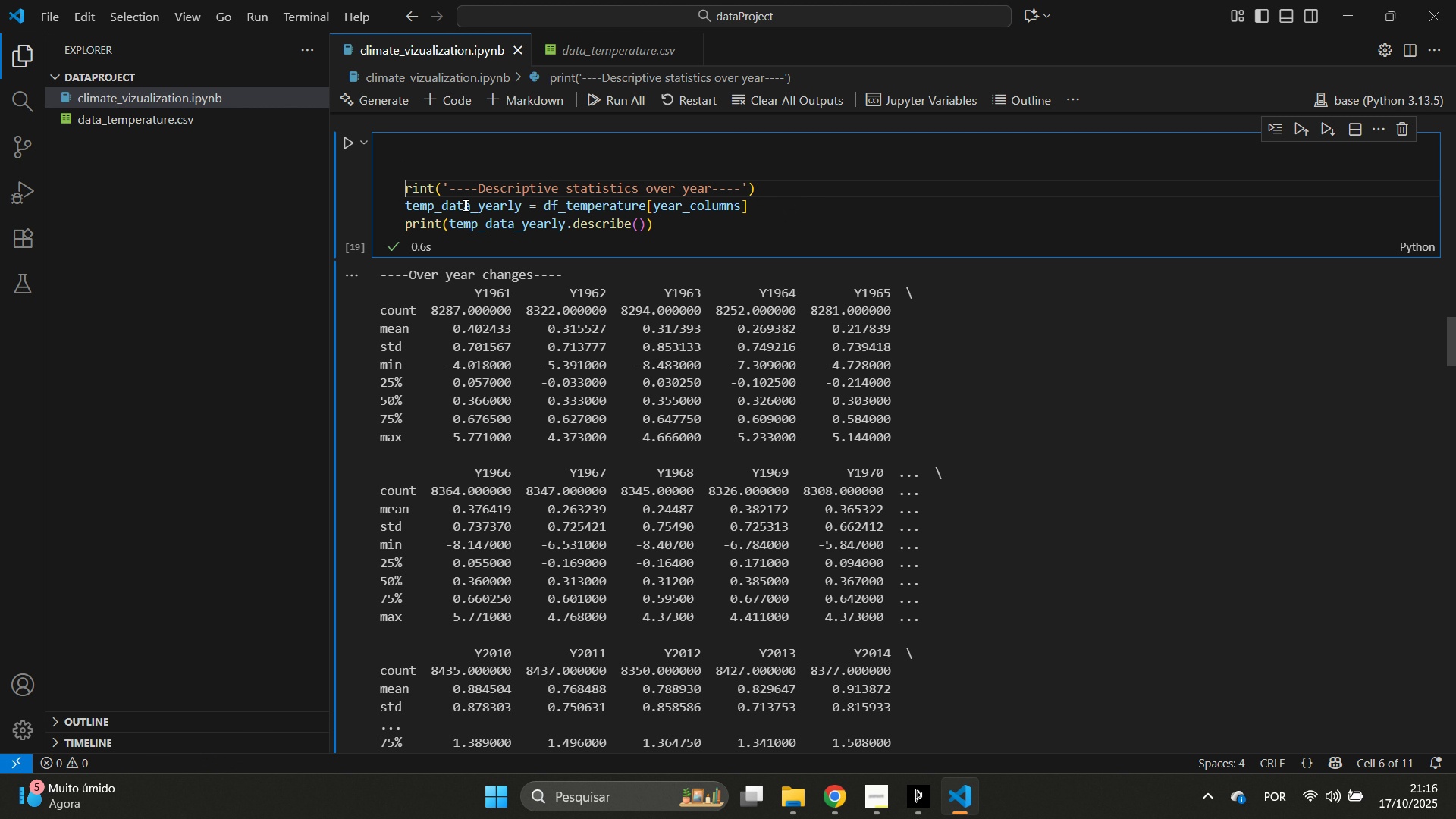 
key(Backspace)
 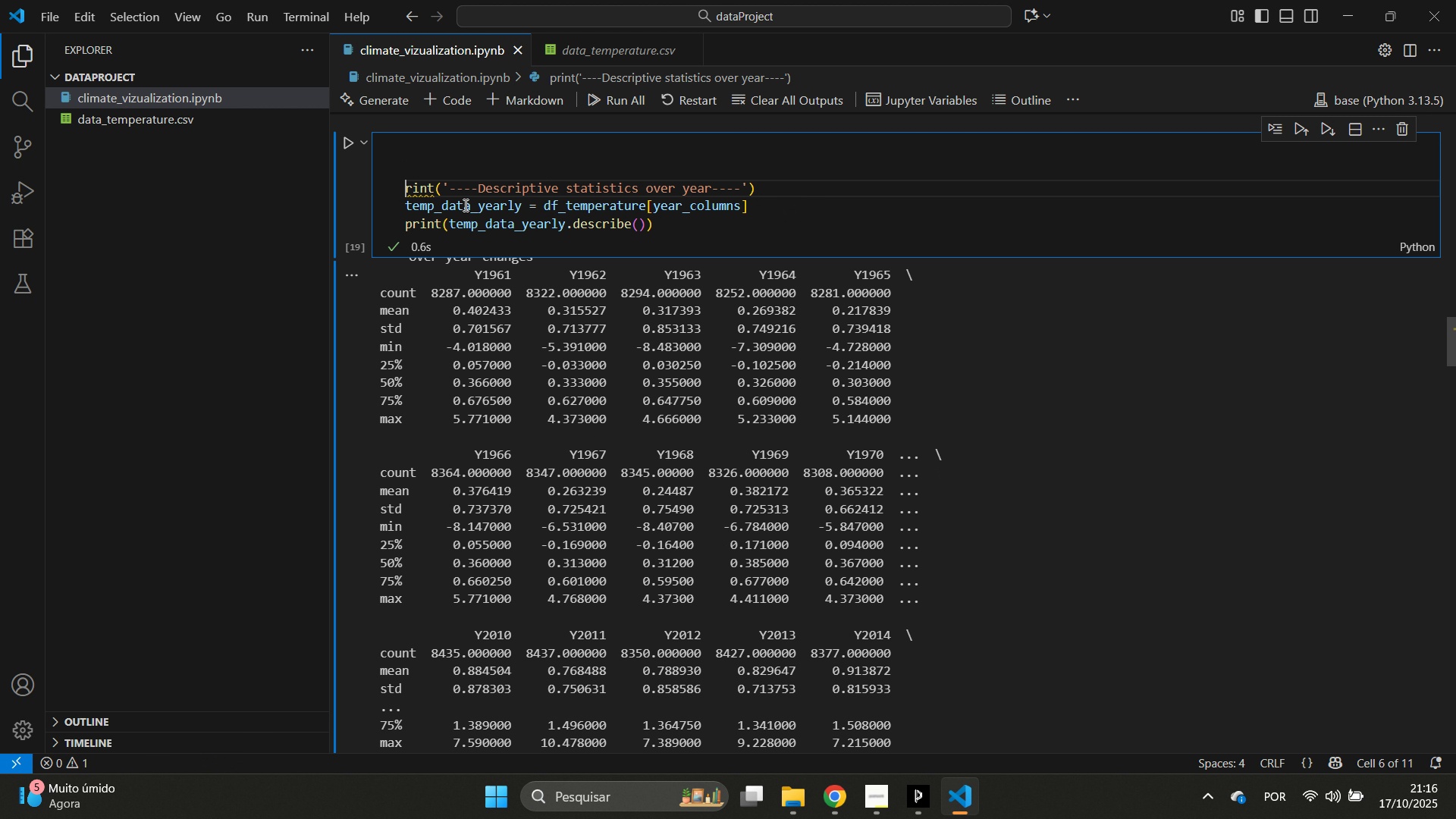 
hold_key(key=Backspace, duration=0.32)
 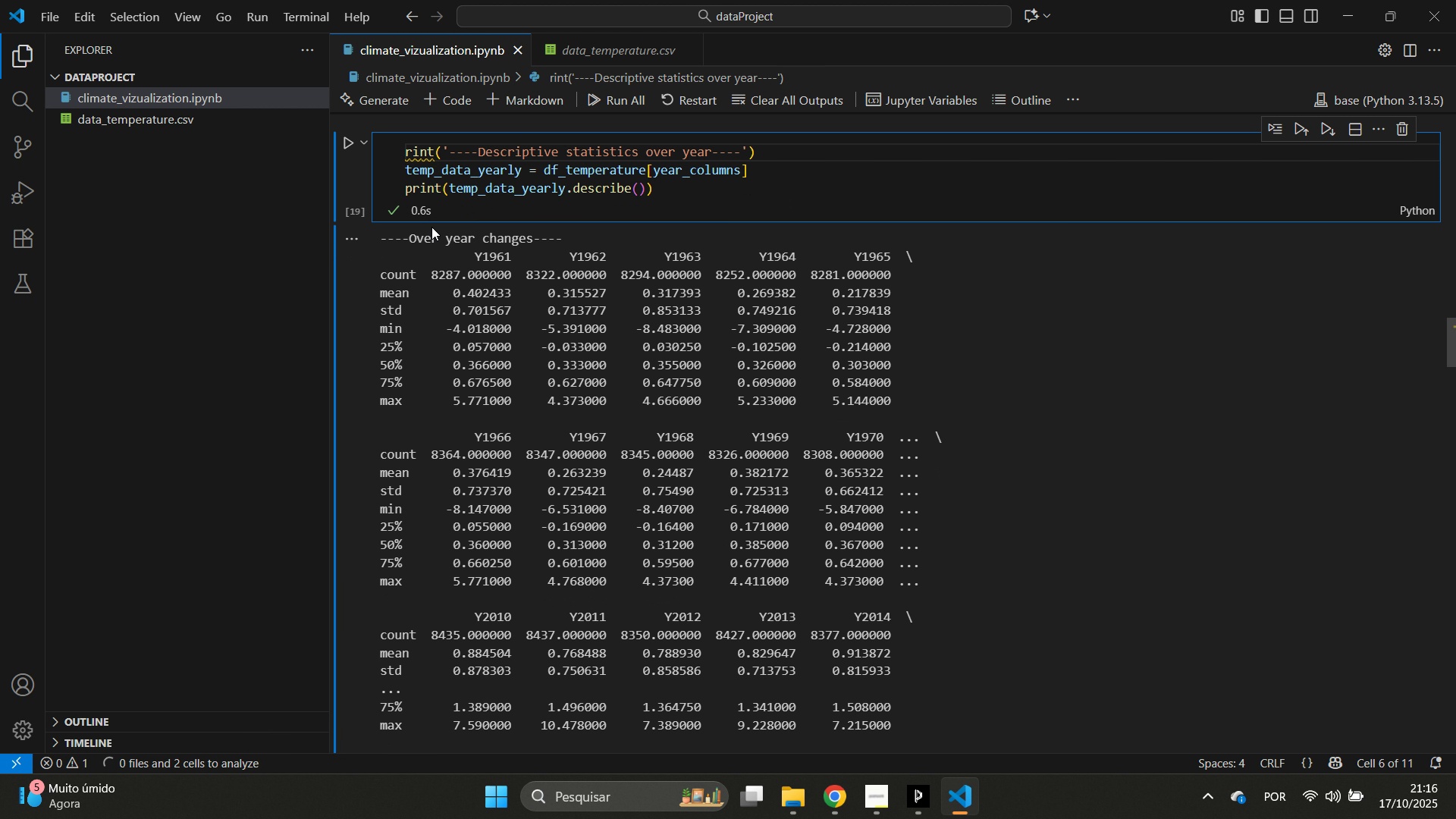 
key(P)
 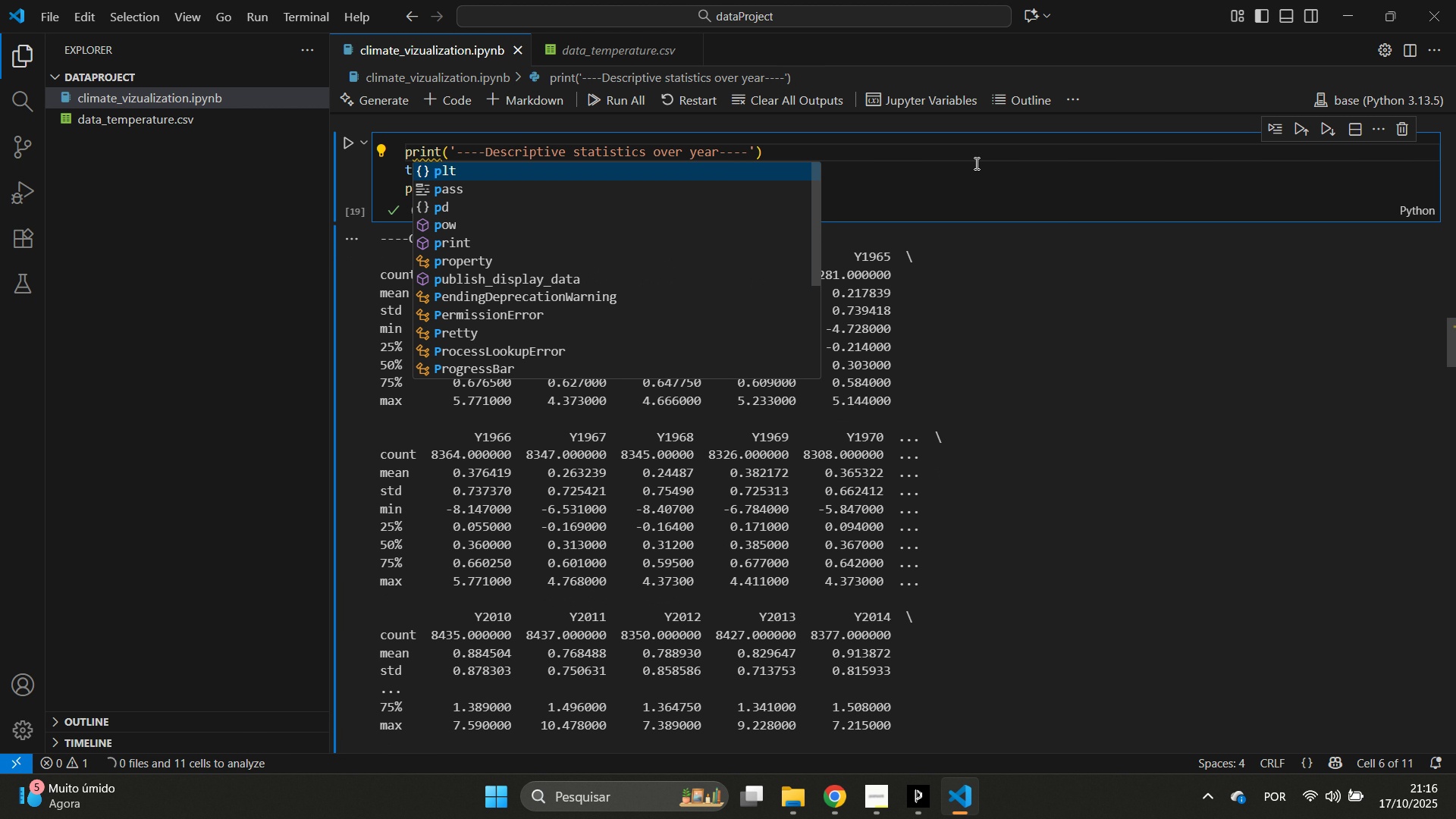 
left_click([975, 163])
 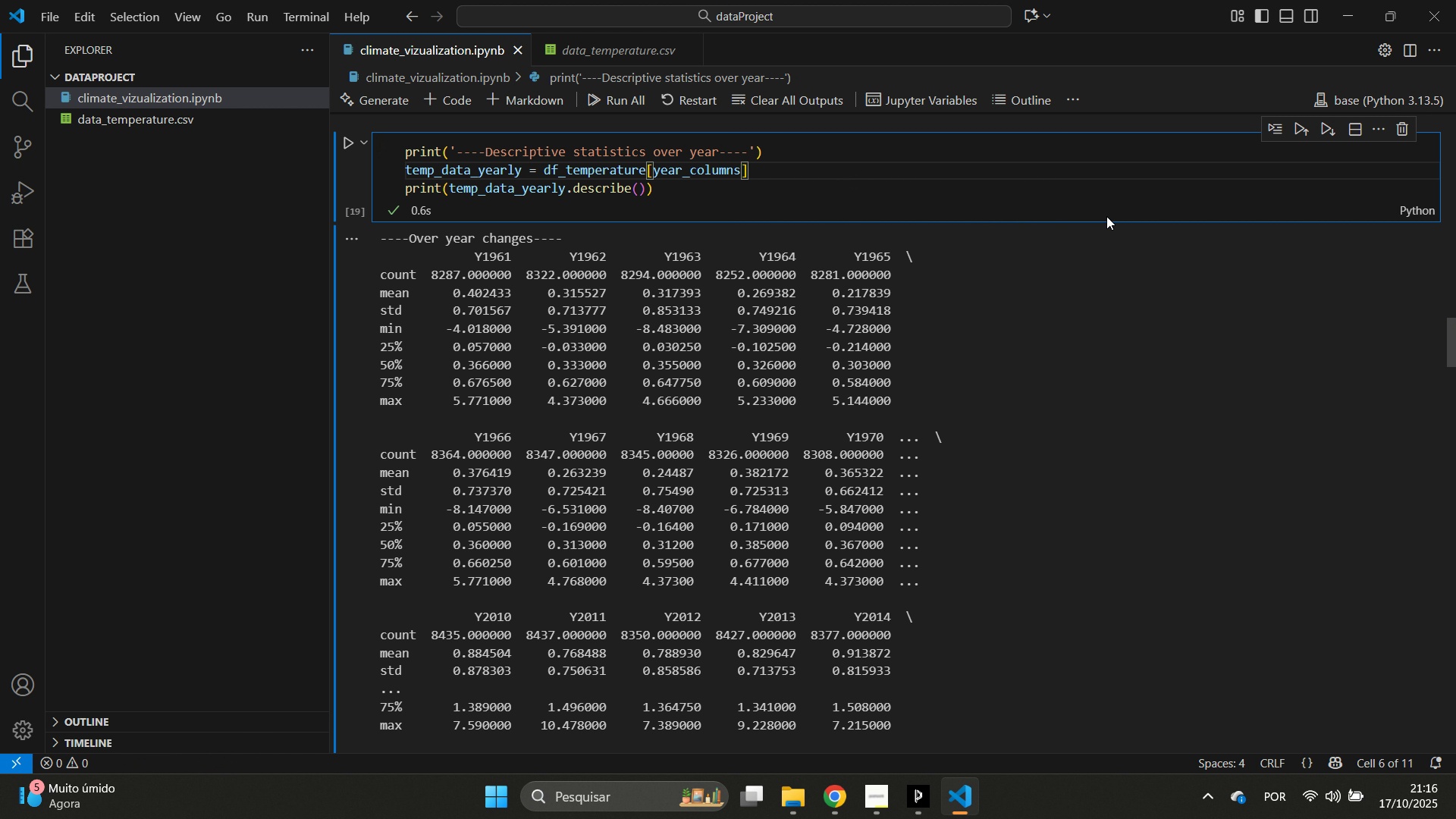 
wait(7.39)
 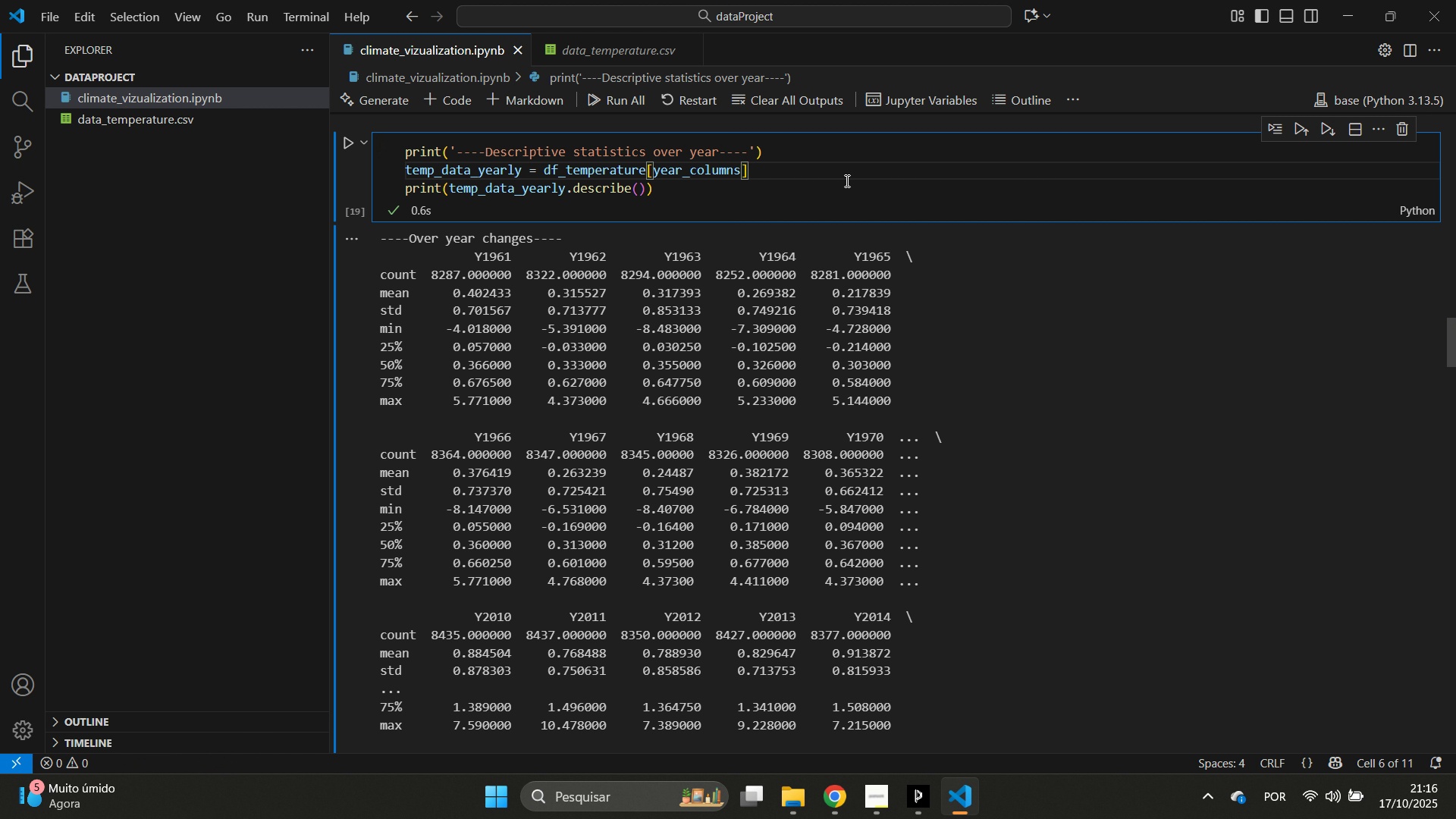 
type( # create a df containing only the year a)
key(Backspace)
type(columns)
 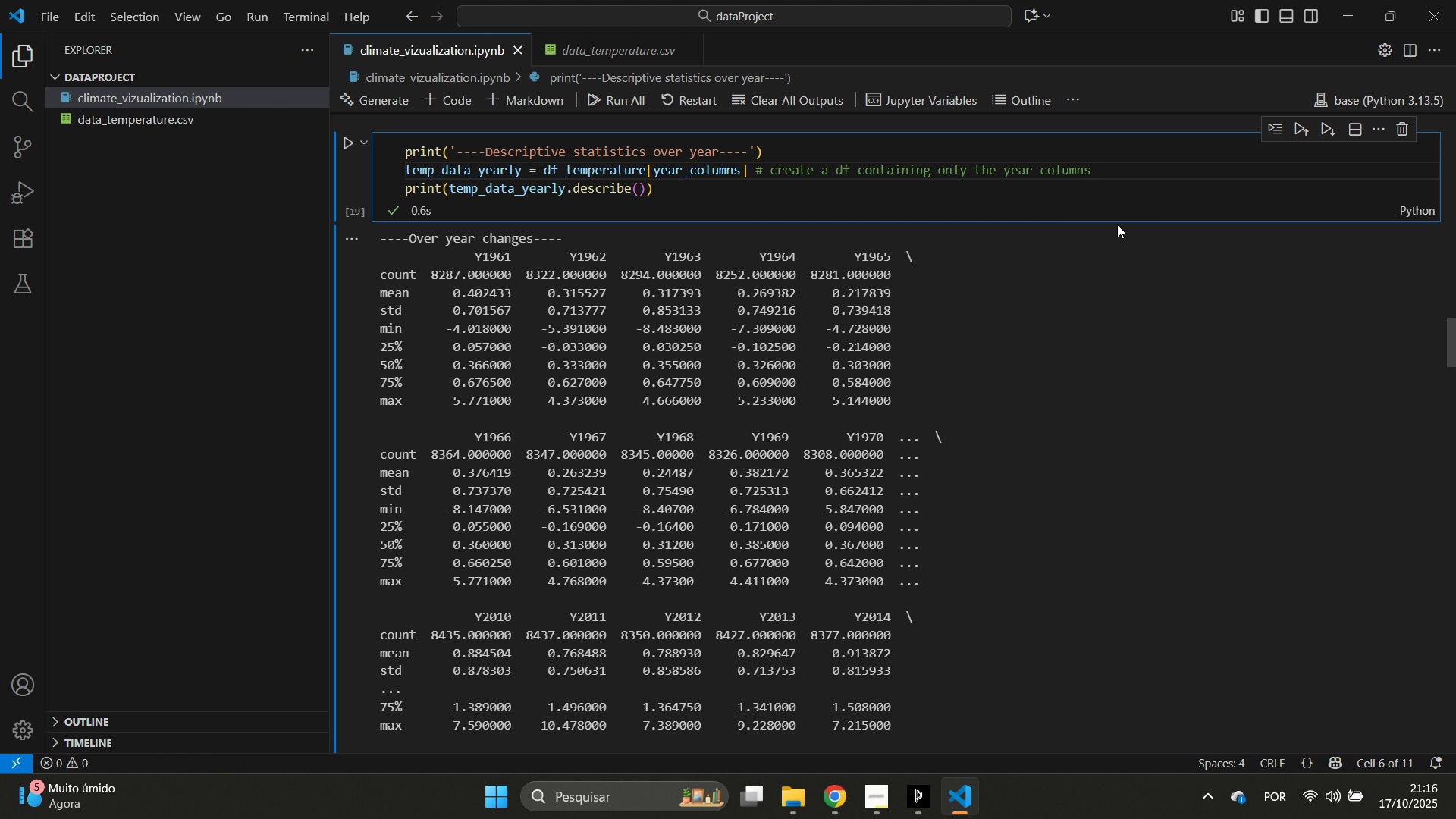 
left_click([685, 196])
 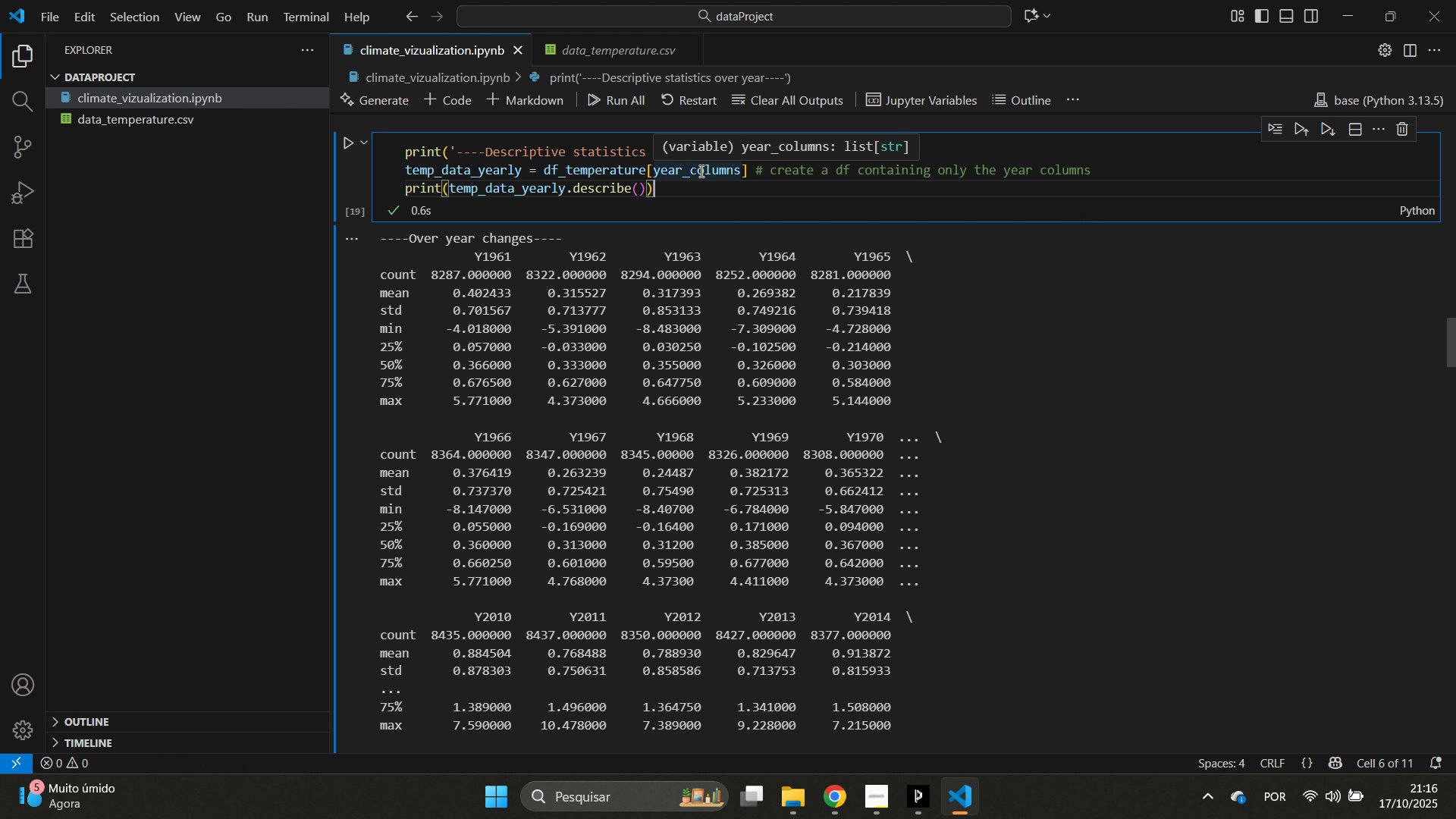 
type( #pr)
key(Backspace)
key(Backspace)
type(  pro)
key(Backspace)
type(ints the descrtip)
key(Backspace)
key(Backspace)
key(Backspace)
key(Backspace)
type(ipiveanlysisffo)
key(Backspace)
key(Backspace)
type(or ech uea)
key(Backspace)
key(Backspace)
key(Backspace)
type(ear)
key(Backspace)
 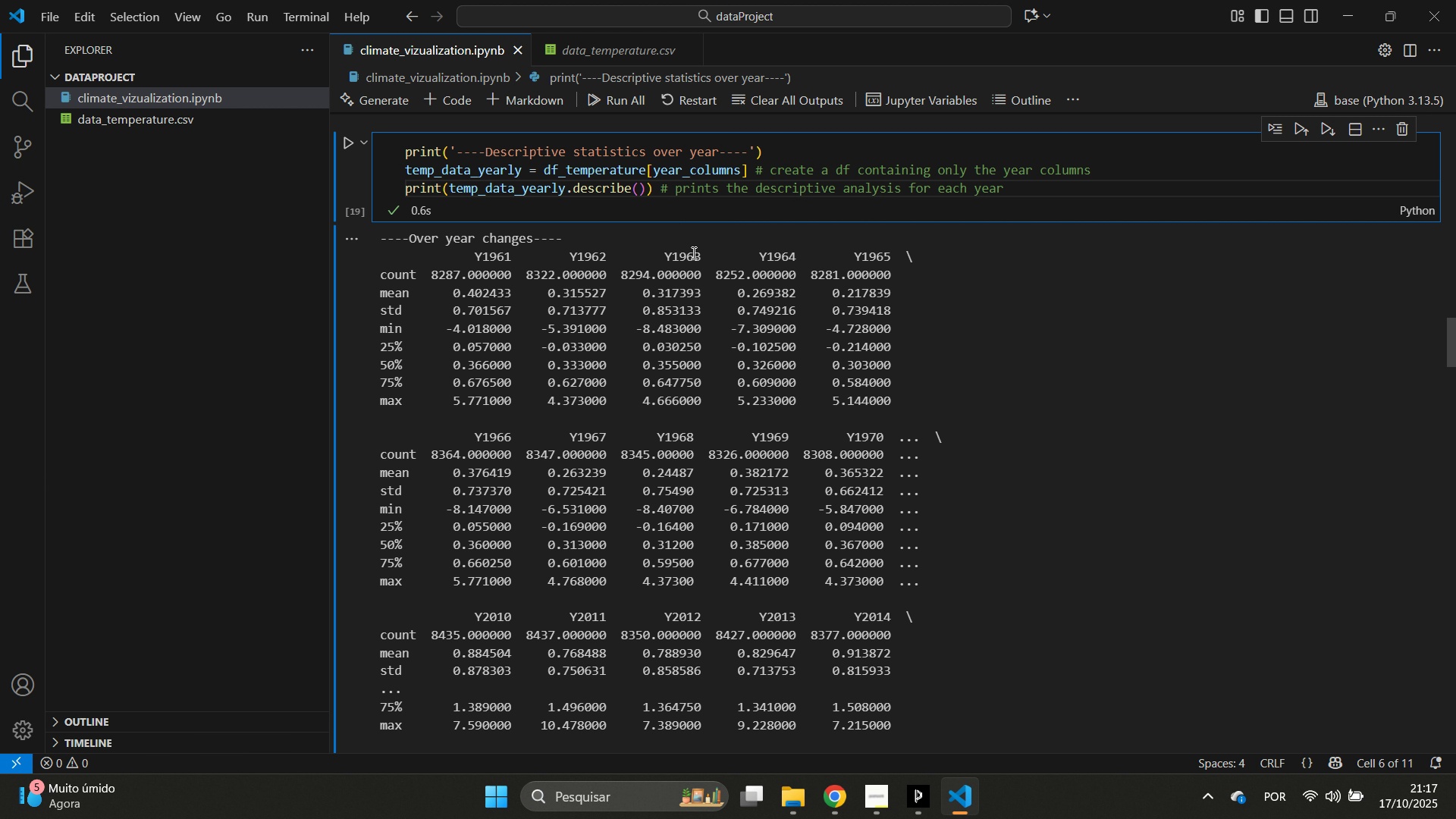 
wait(6.62)
 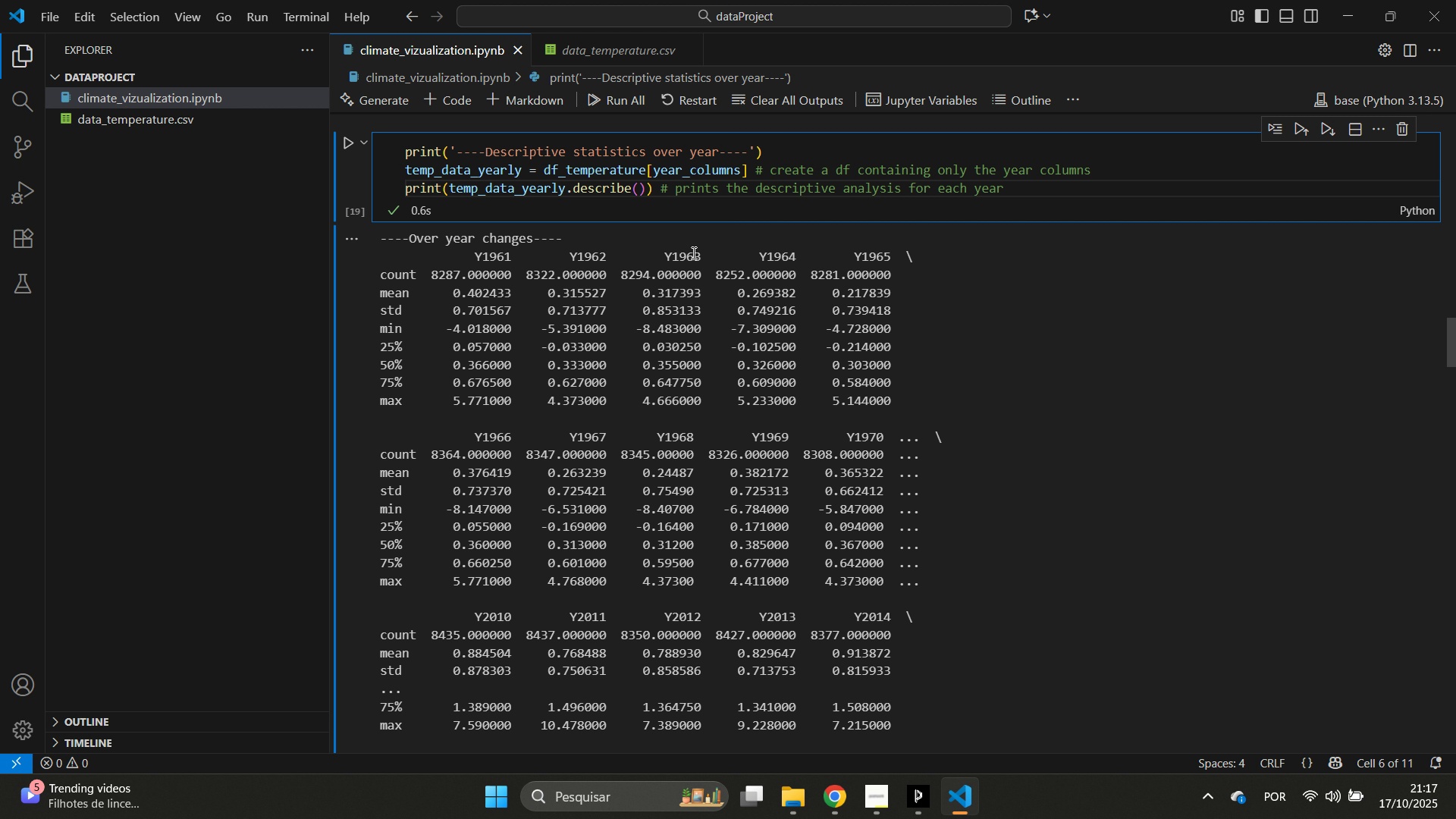 
scroll: coordinate [1000, 529], scroll_direction: down, amount: 40.0
 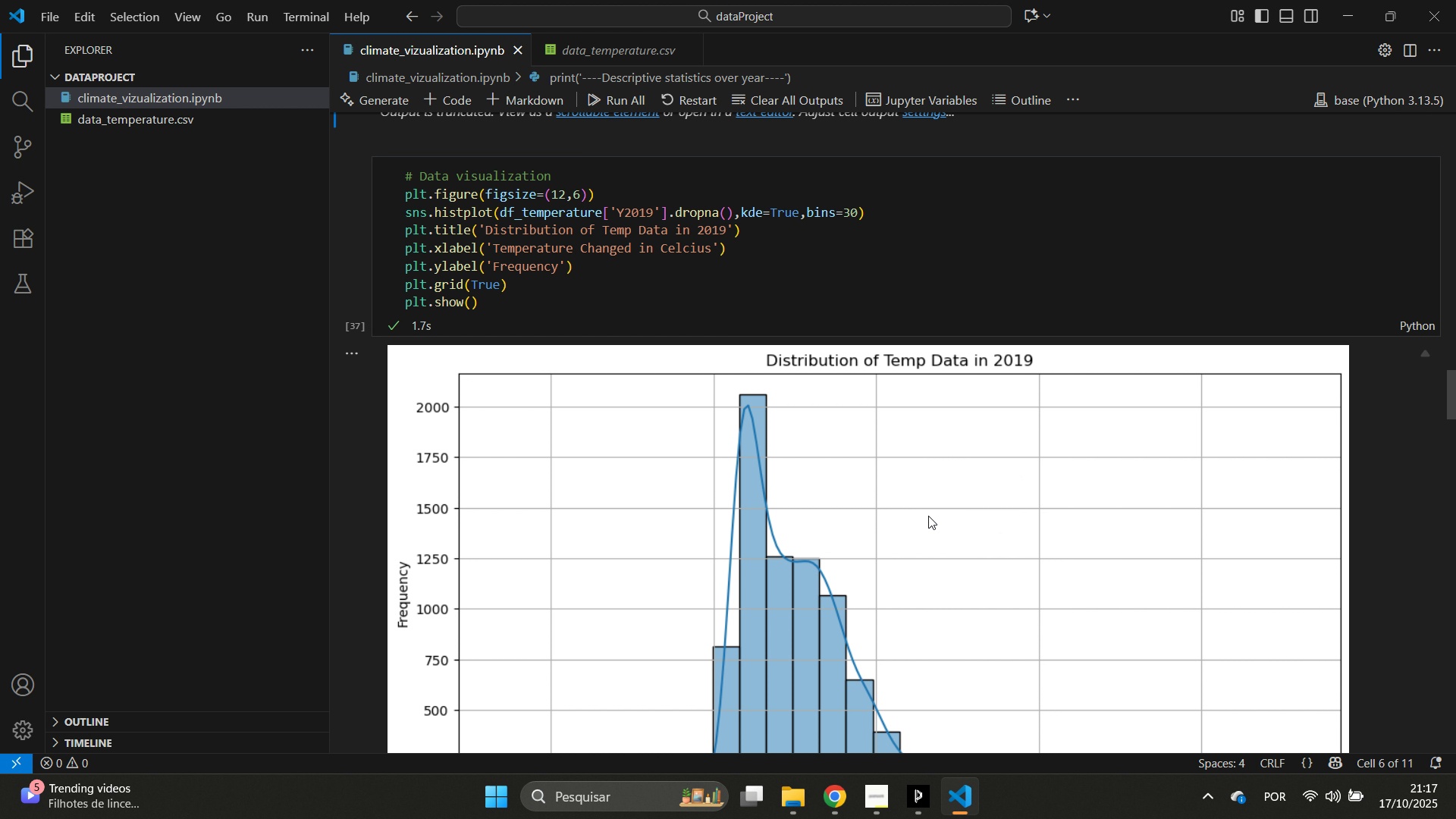 
wait(5.83)
 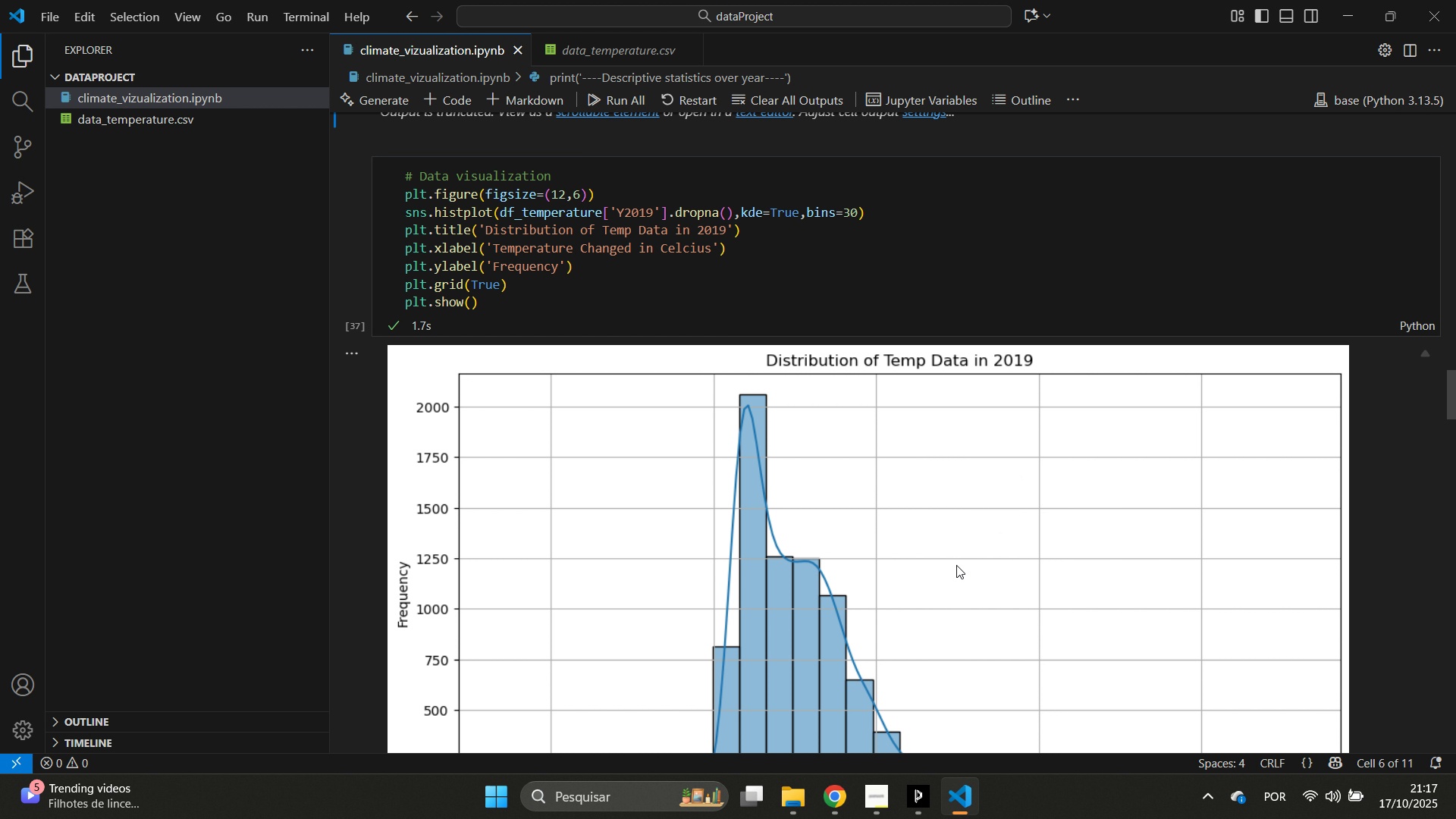 
scroll: coordinate [896, 529], scroll_direction: down, amount: 4.0
 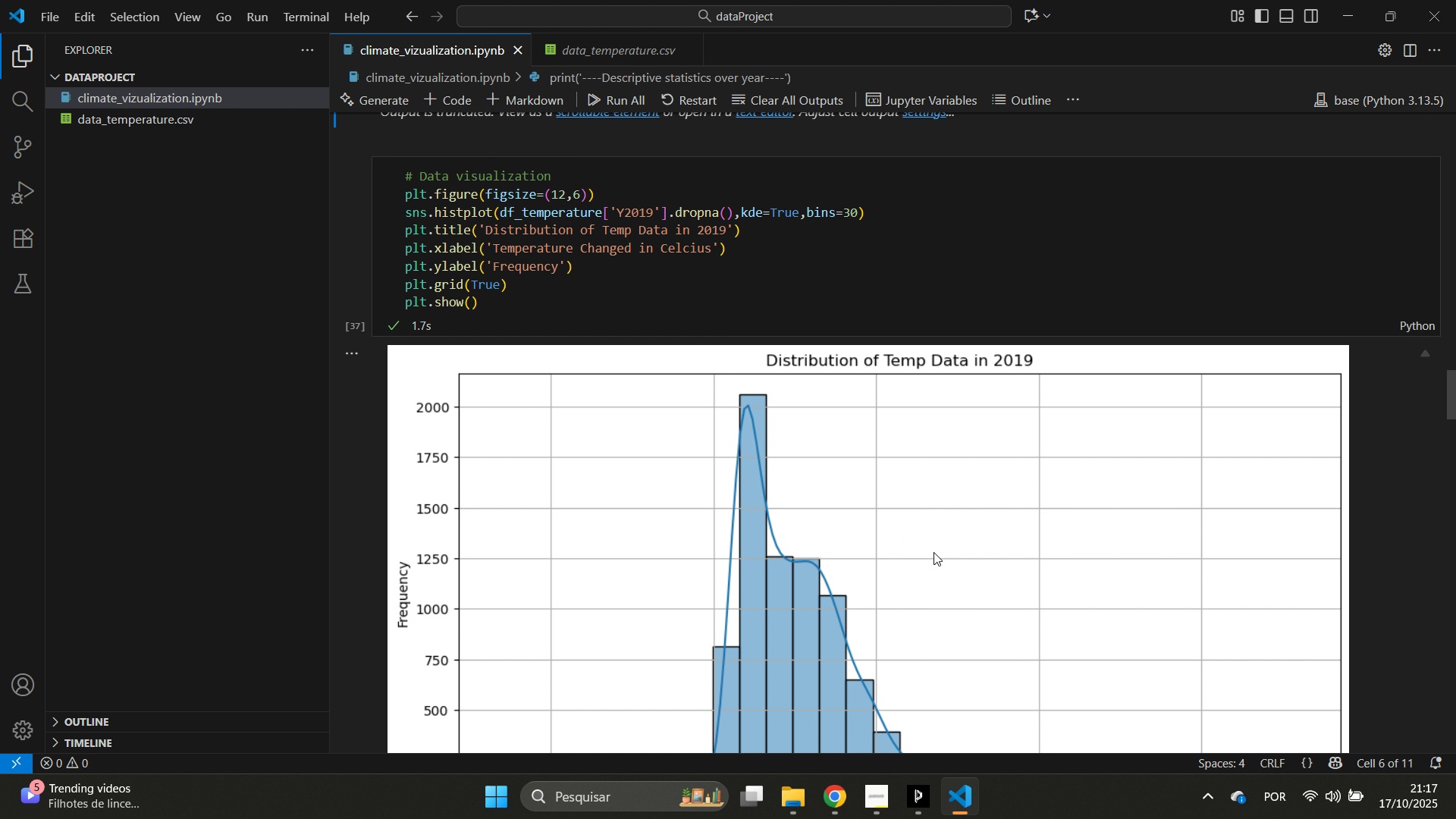 
scroll: coordinate [937, 570], scroll_direction: up, amount: 8.0
 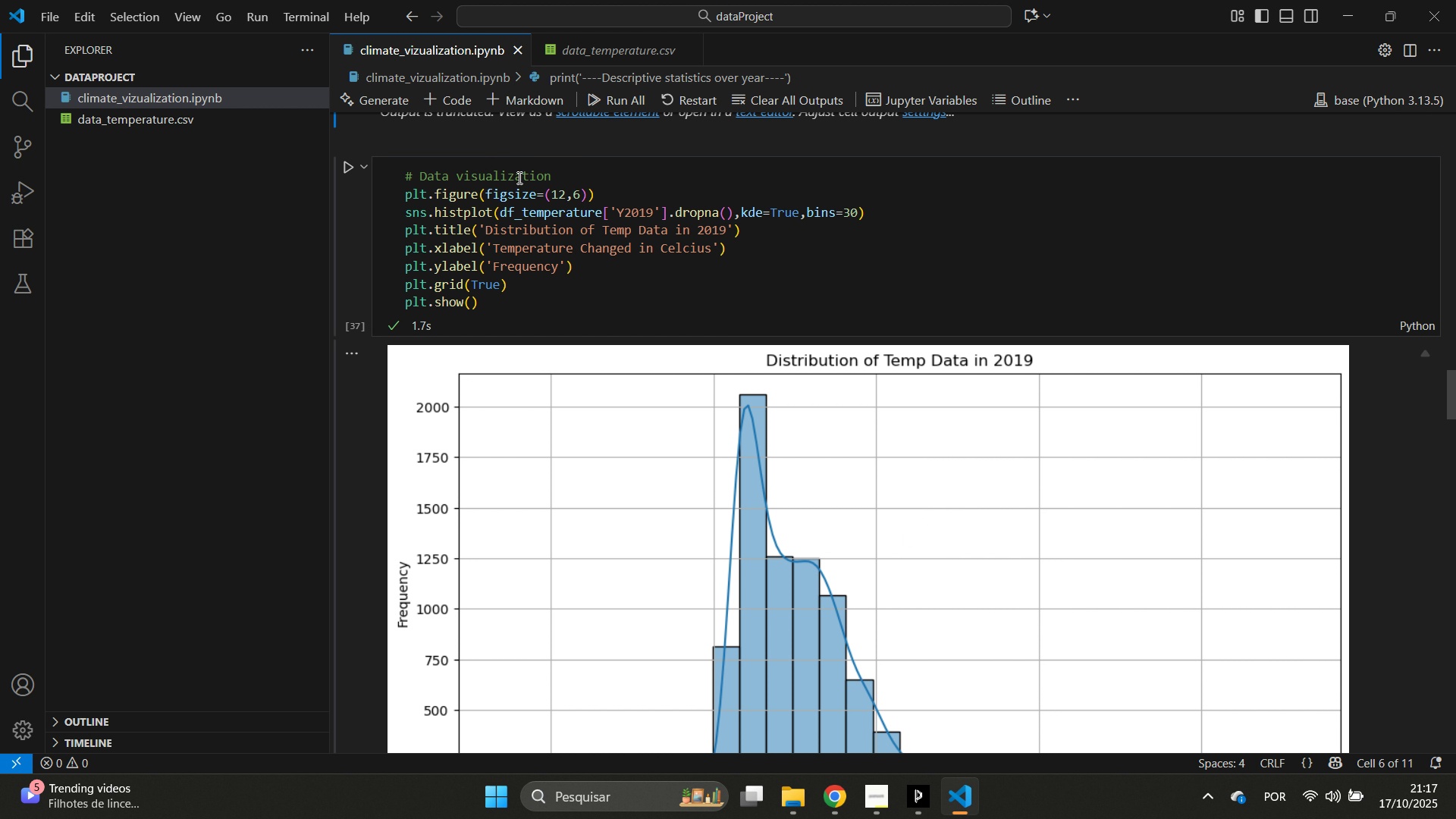 
double_click([488, 175])
 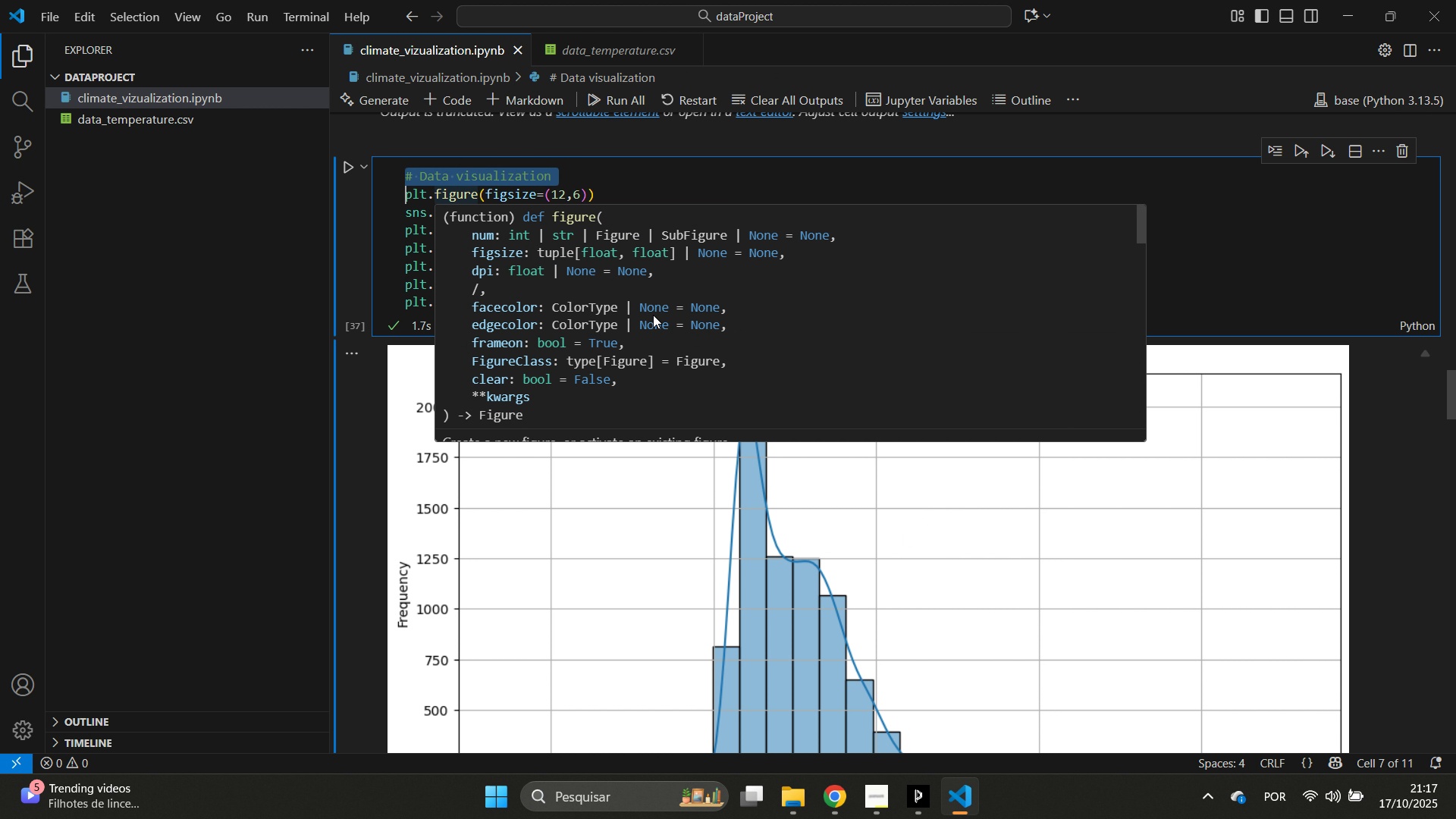 
key(Backspace)
 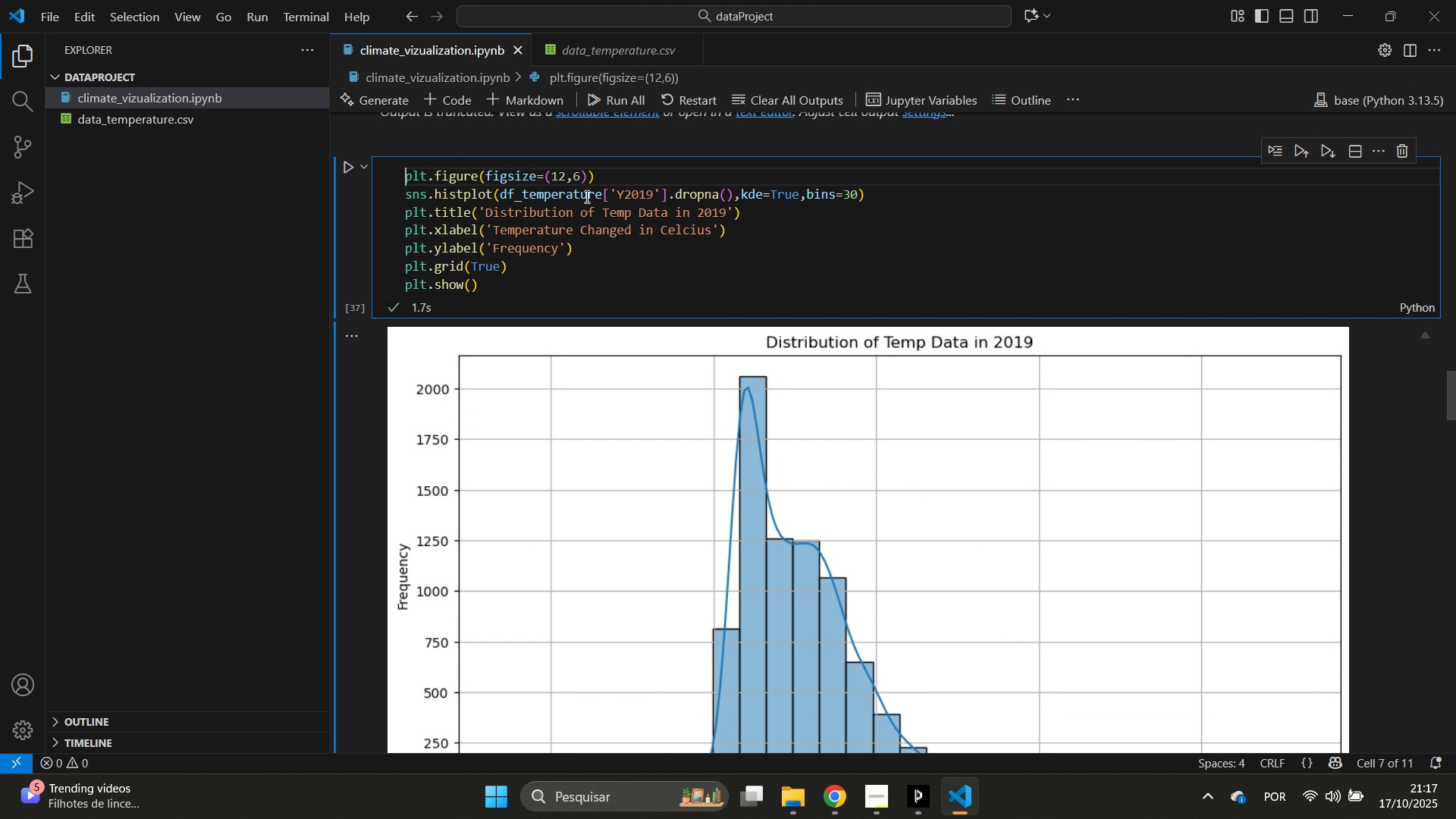 
key(Enter)
 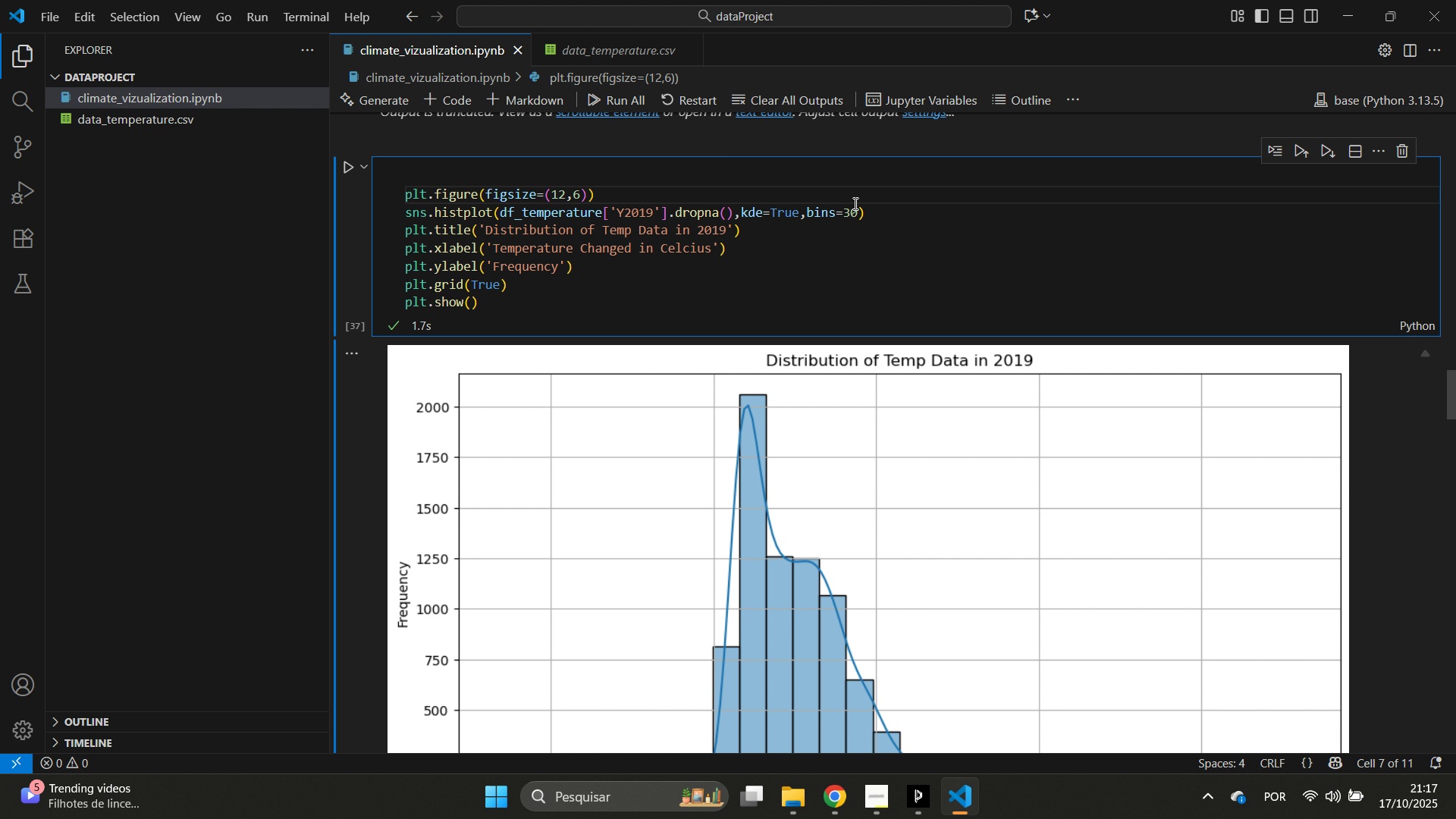 
left_click([915, 214])
 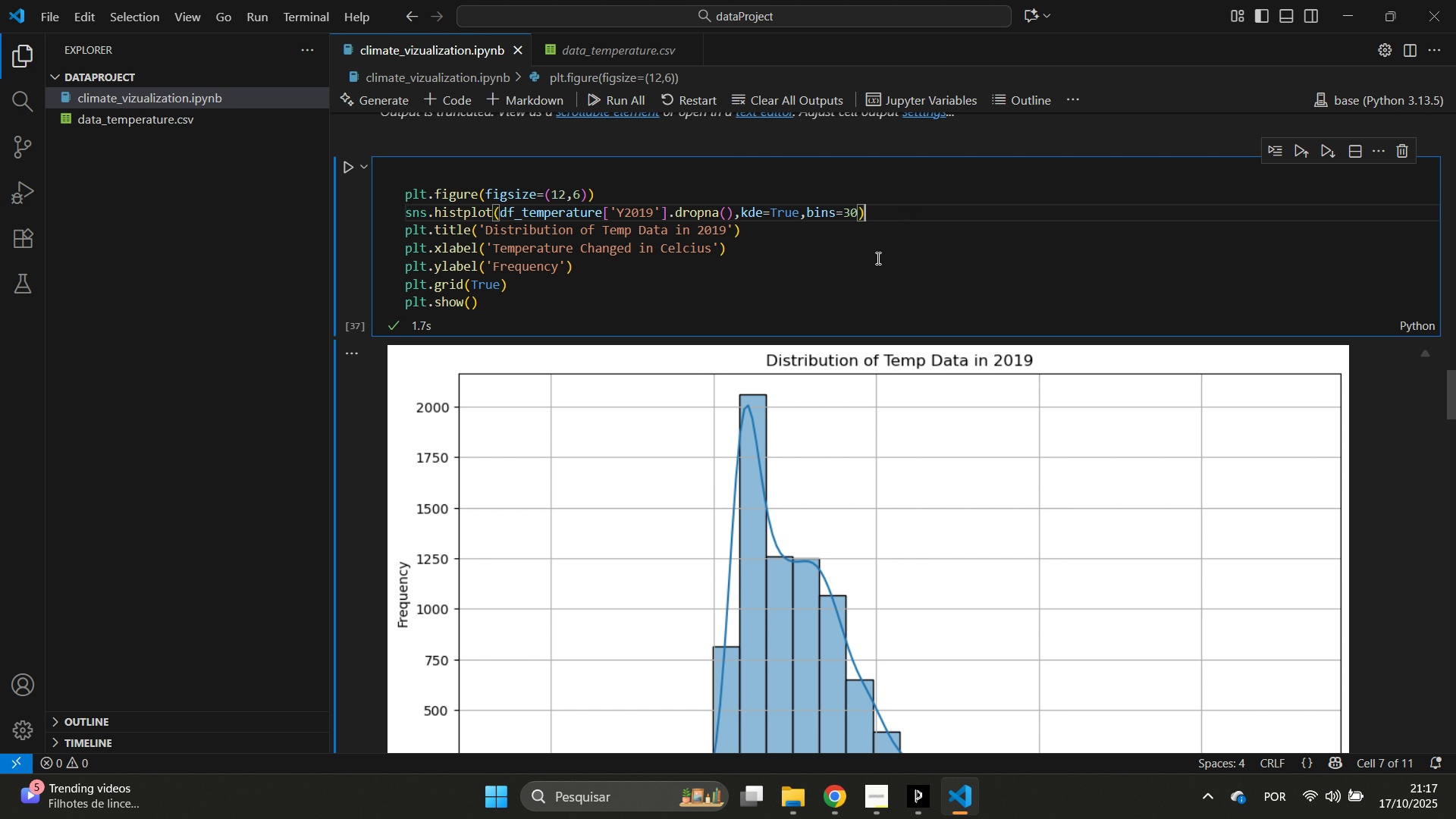 
wait(6.45)
 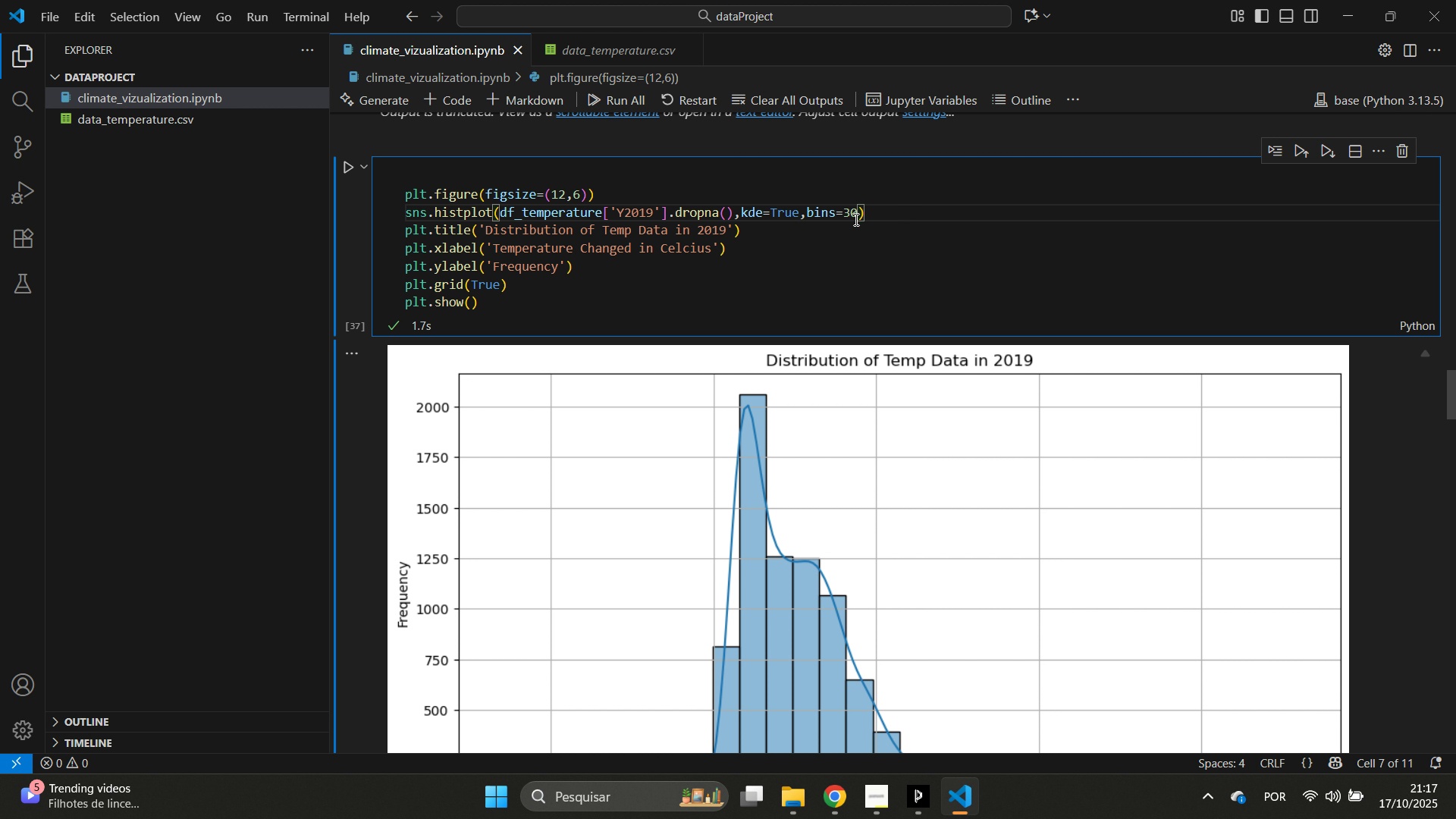 
scroll: coordinate [824, 573], scroll_direction: up, amount: 16.0
 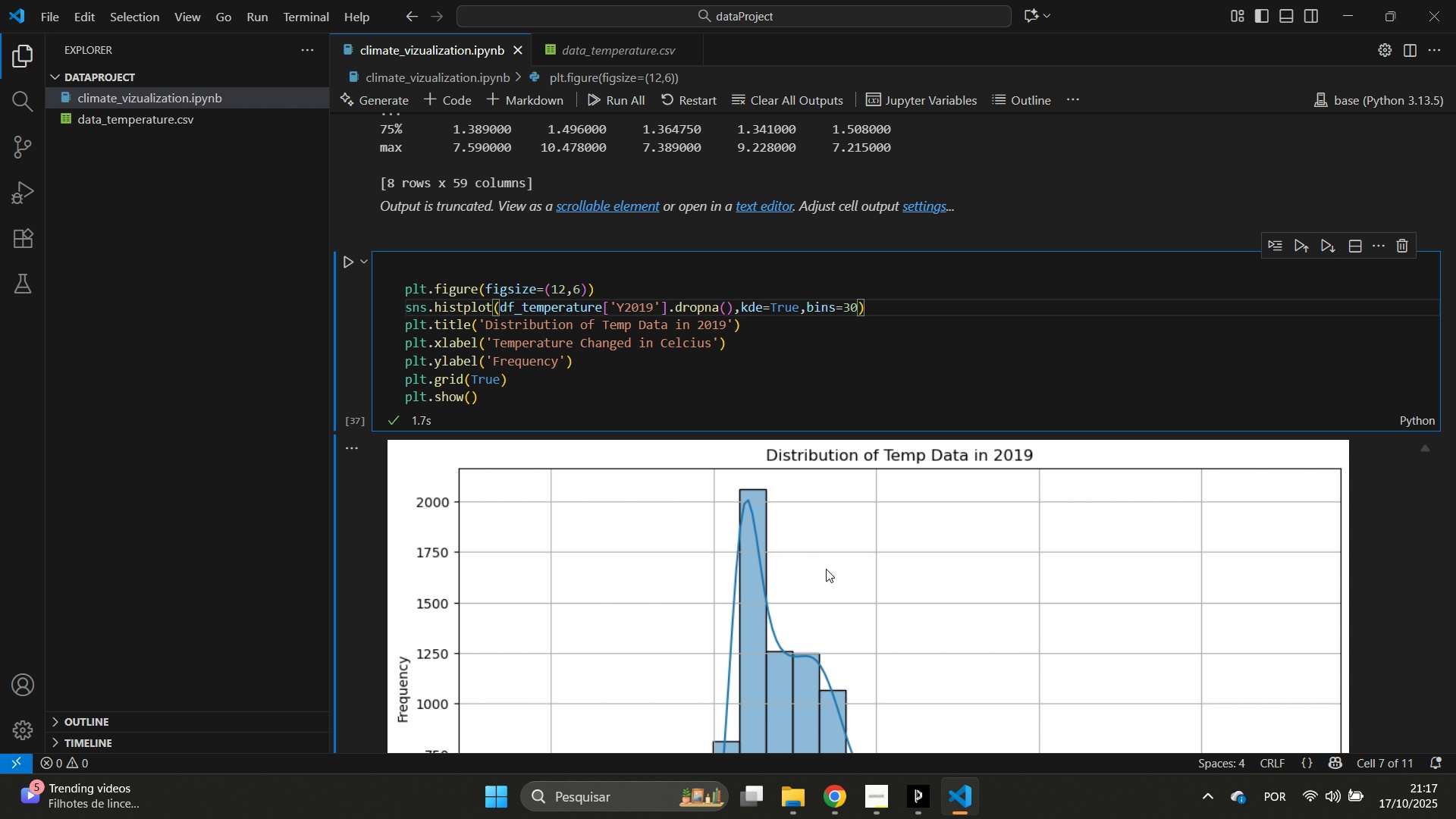 
scroll: coordinate [824, 566], scroll_direction: down, amount: 1.0
 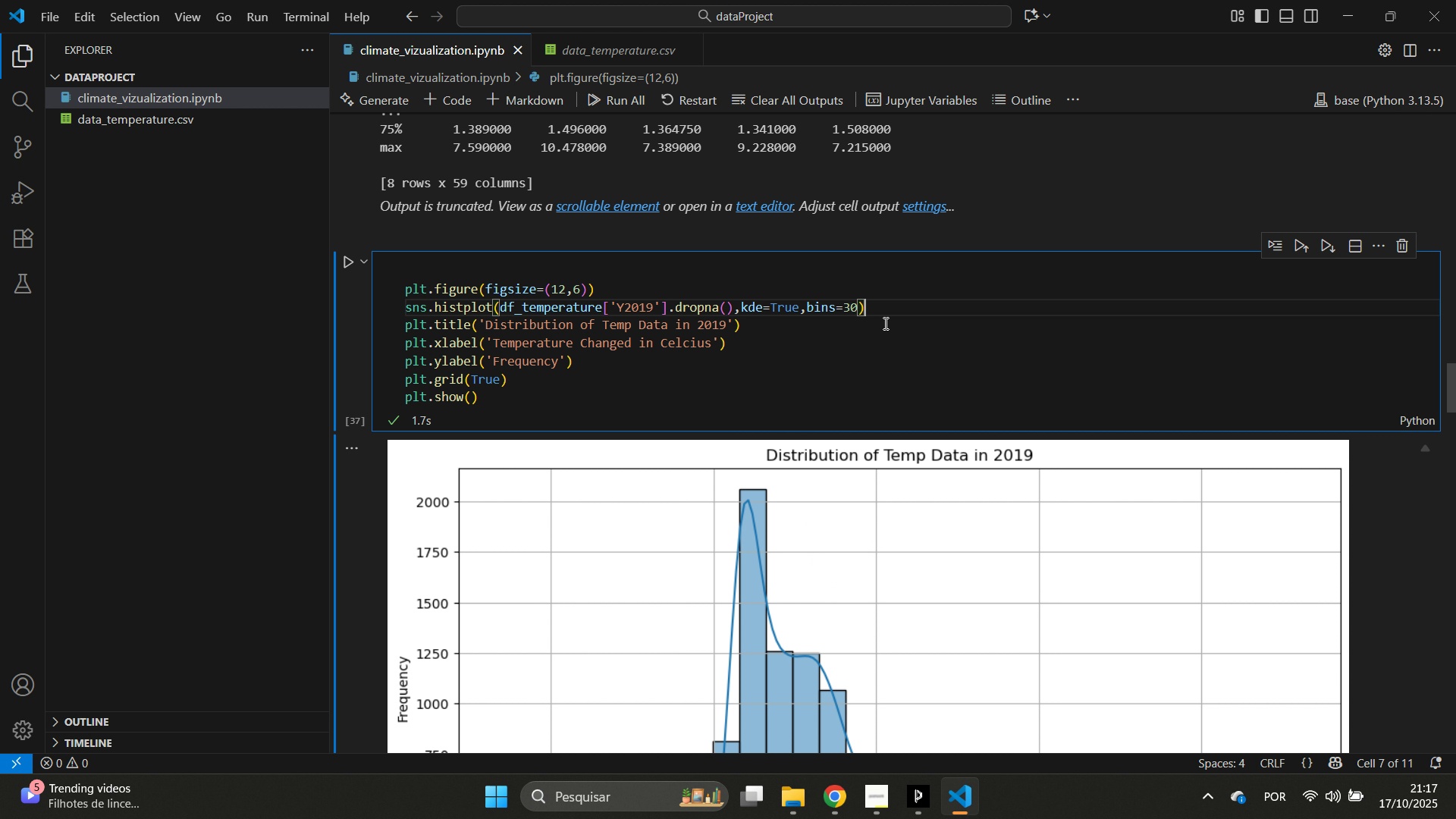 
double_click([913, 305])
 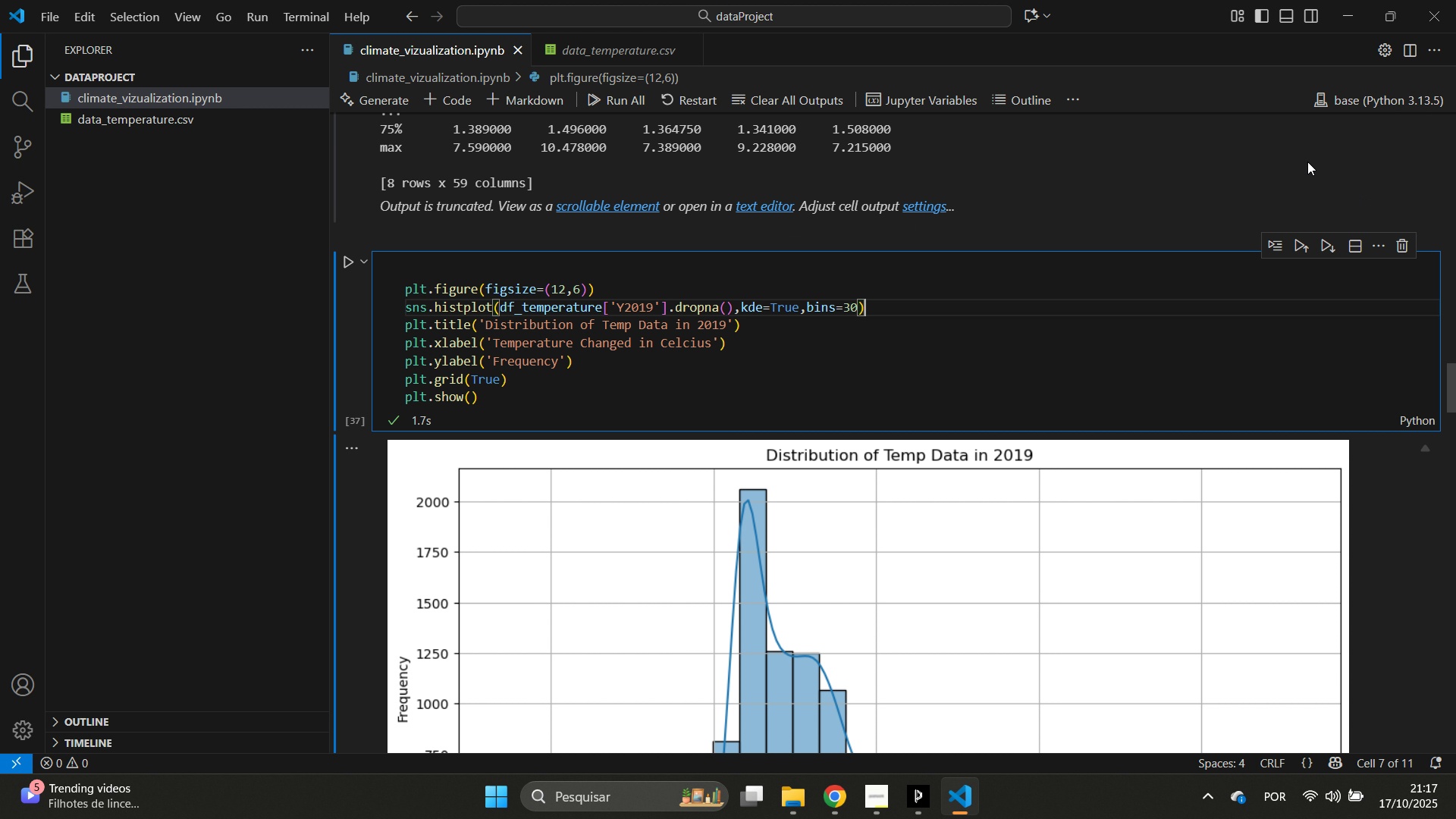 
type( # istogram of)
key(Backspace)
key(Backspace)
type(for 2019 temperature data )
key(Backspace)
type(, kda overle)
key(Backspace)
type(au)
key(Backspace)
type(us)
key(Backspace)
key(Backspace)
type(ys estimate curve)
 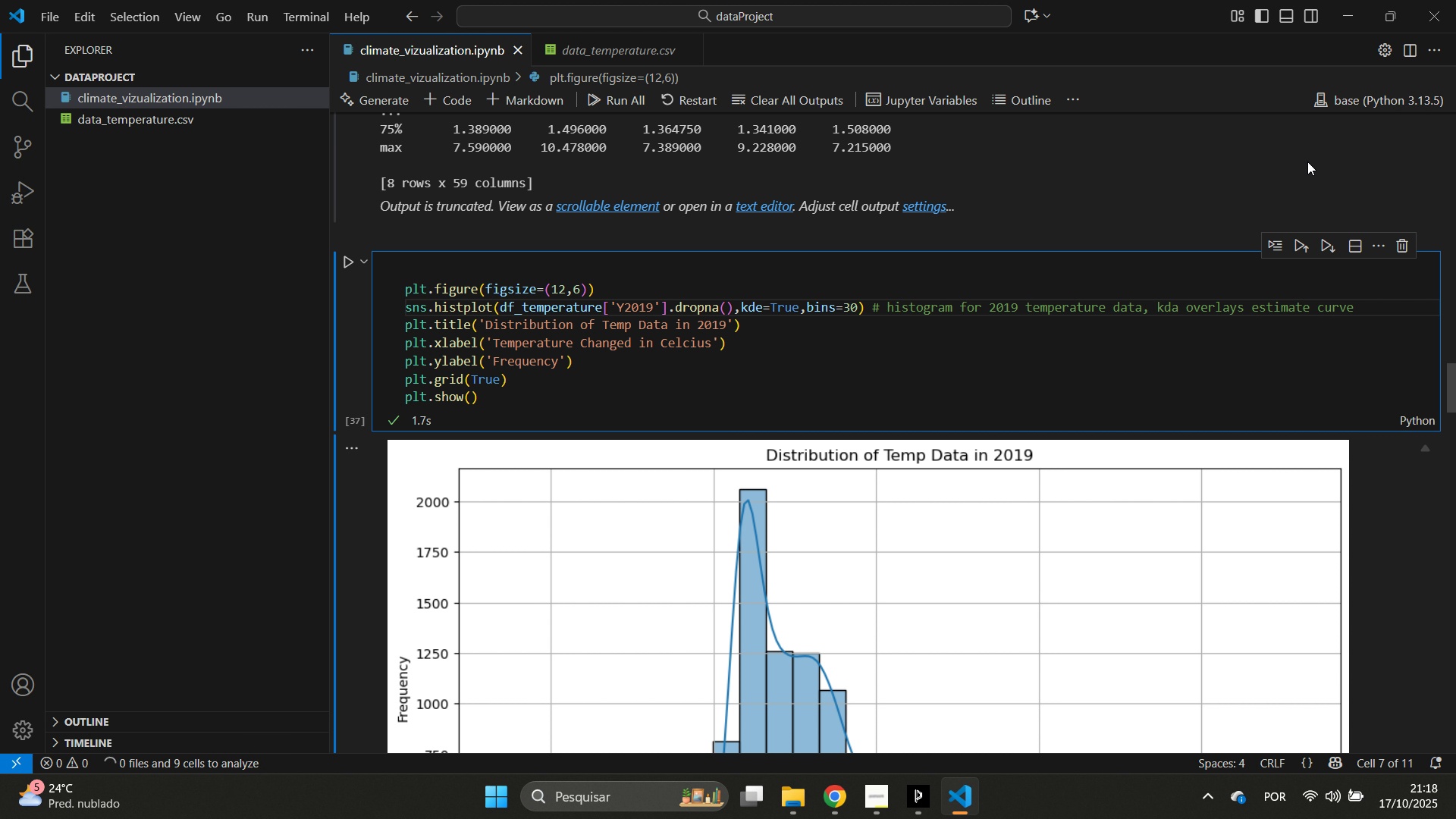 
scroll: coordinate [899, 519], scroll_direction: down, amount: 4.0
 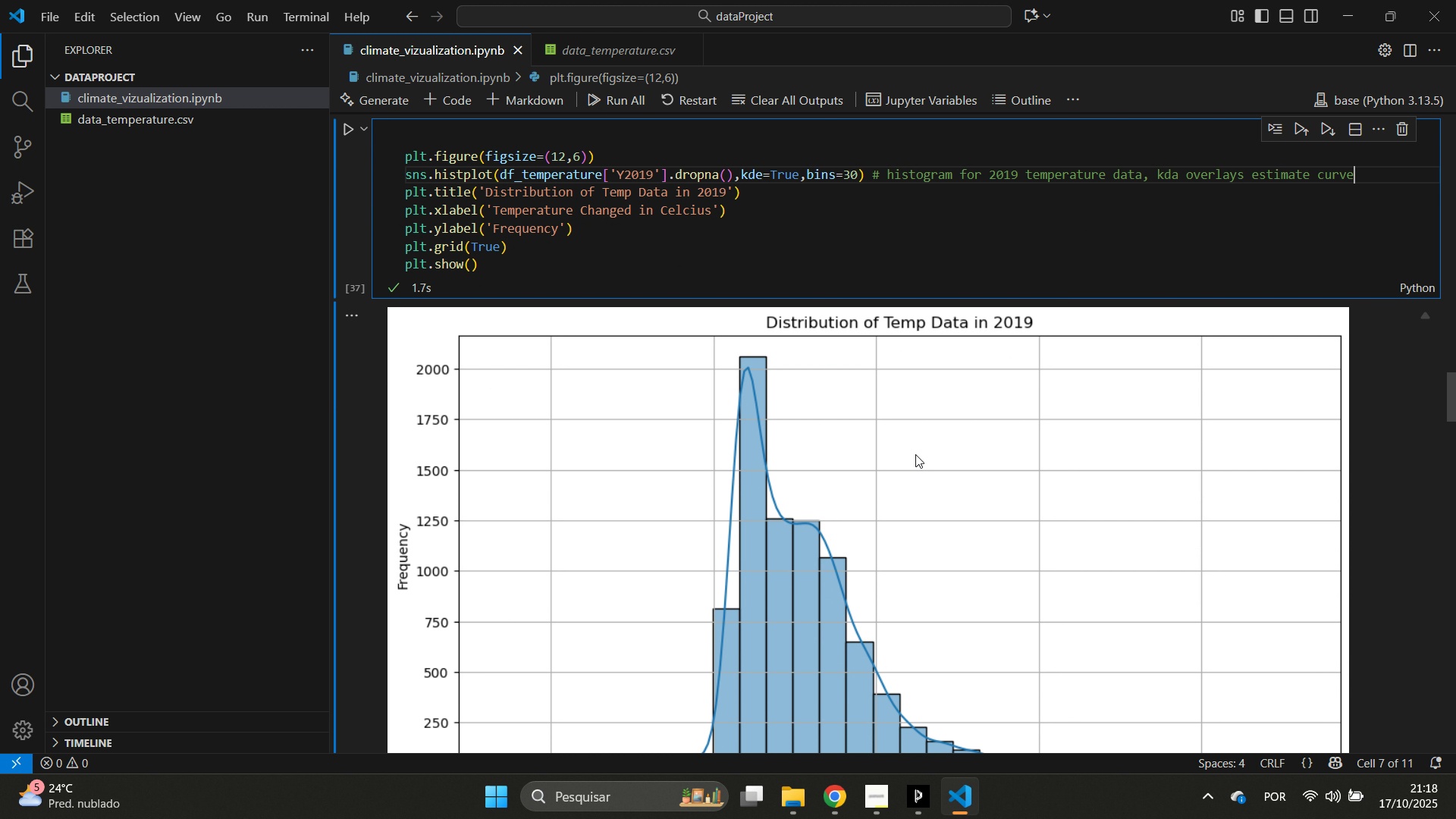 
scroll: coordinate [653, 325], scroll_direction: none, amount: 0.0
 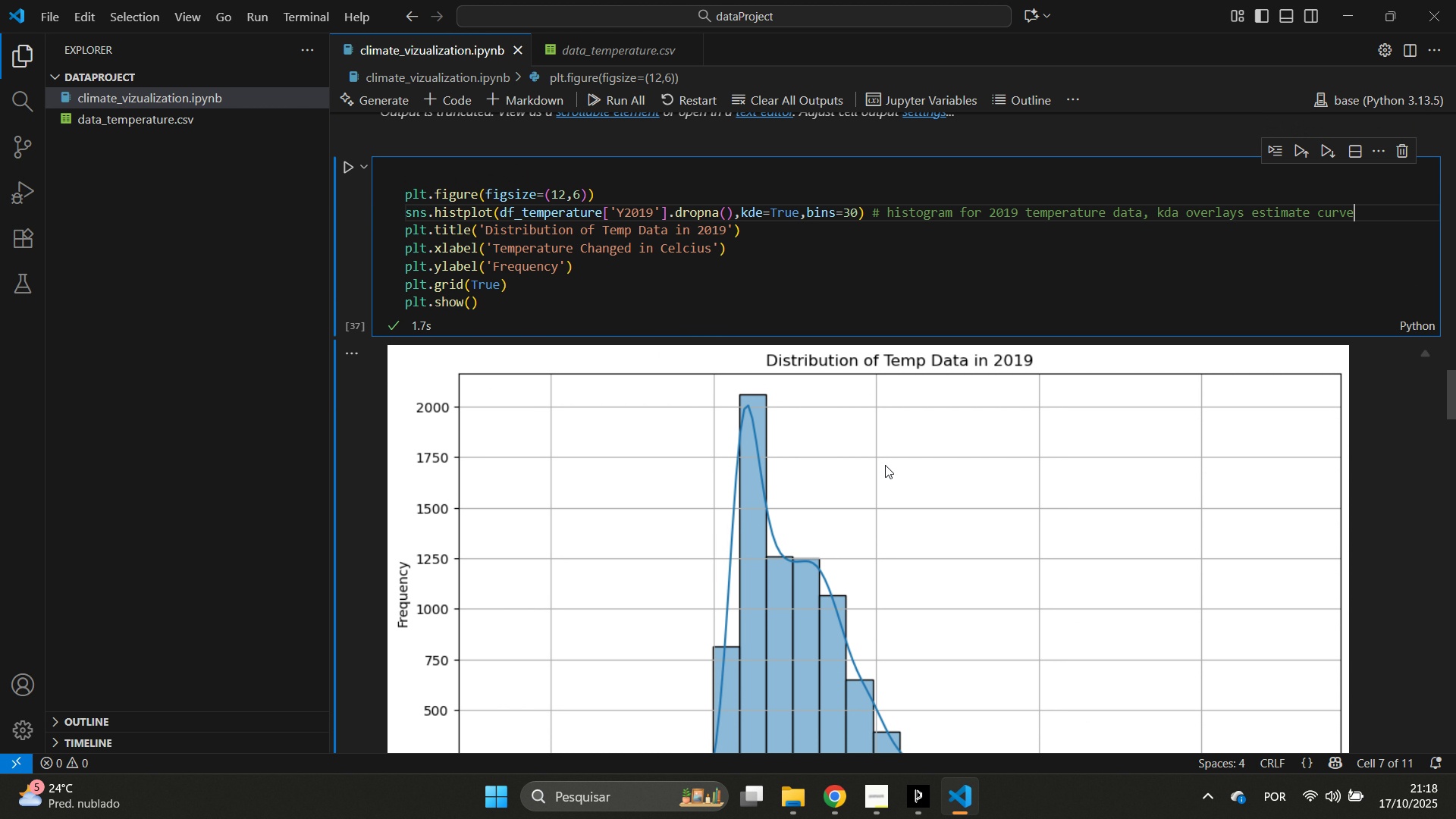 
scroll: coordinate [978, 486], scroll_direction: up, amount: 2.0
 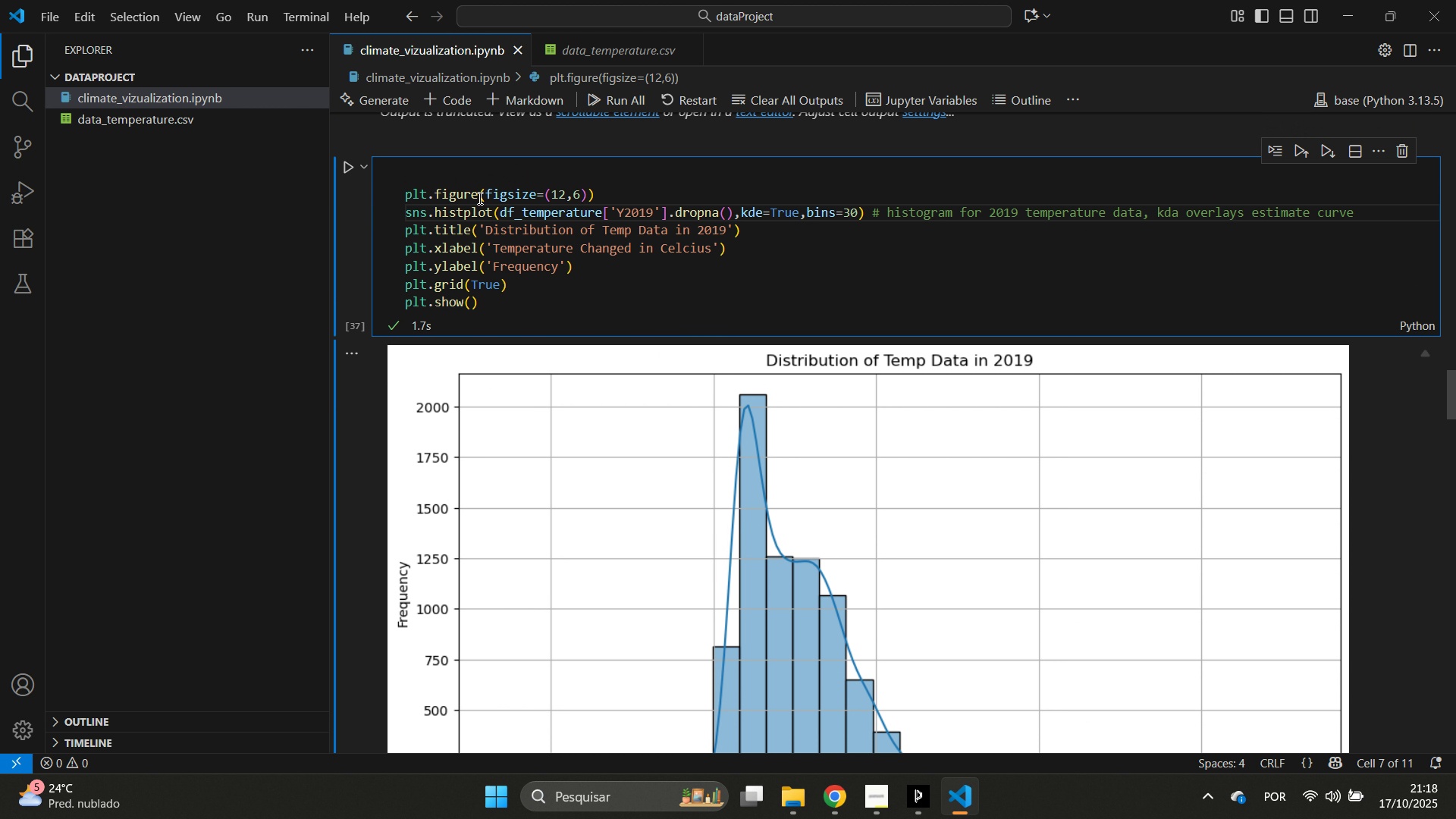 
left_click([472, 174])
 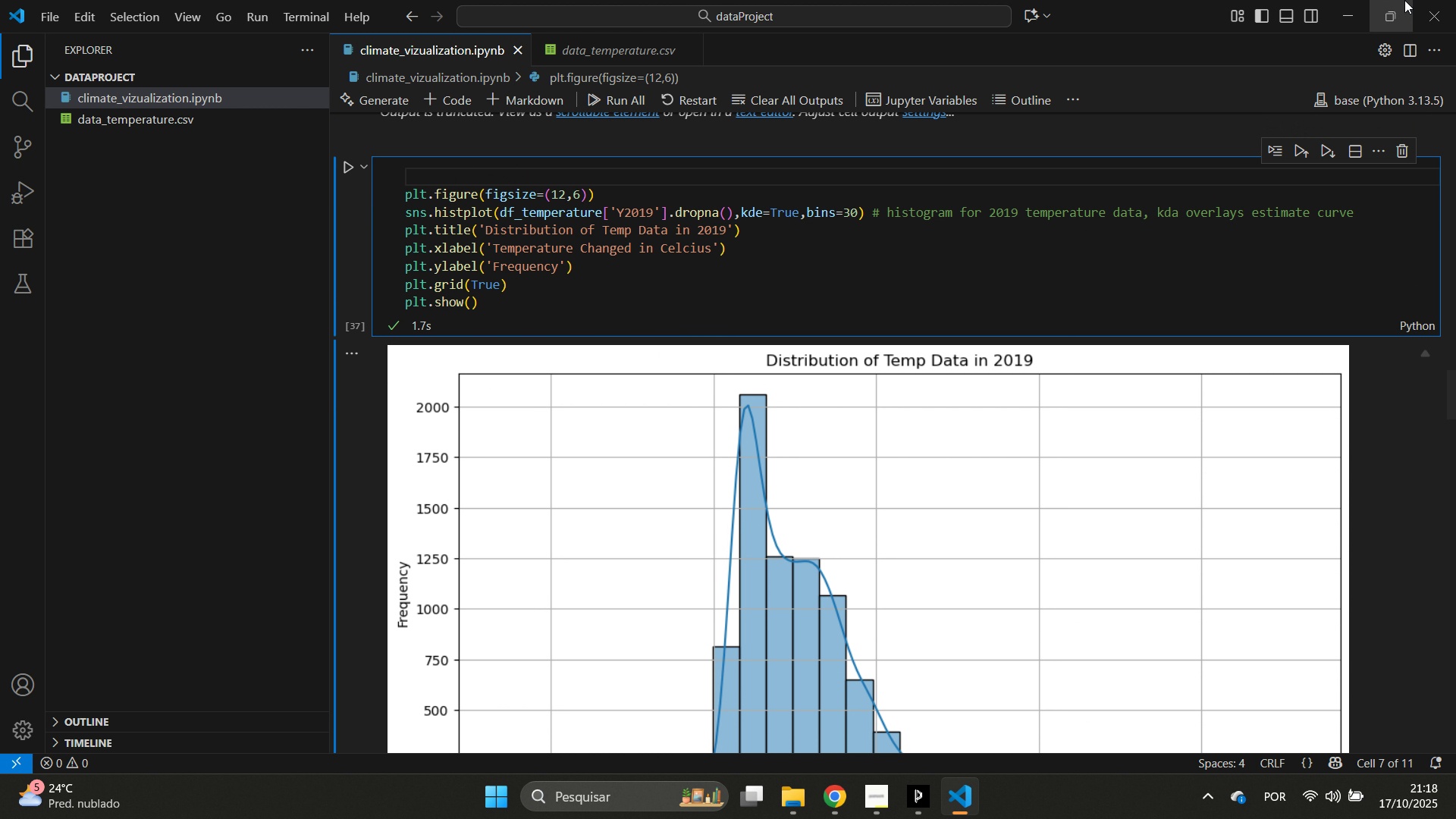 
type(# G)
key(Backspace)
type(Histogt)
key(Backspace)
key(Backspace)
type(rm plot  )
key(Backspace)
type(of 2019 frequency temre)
key(Backspace)
key(Backspace)
type(pr)
key(Backspace)
type(erature)
 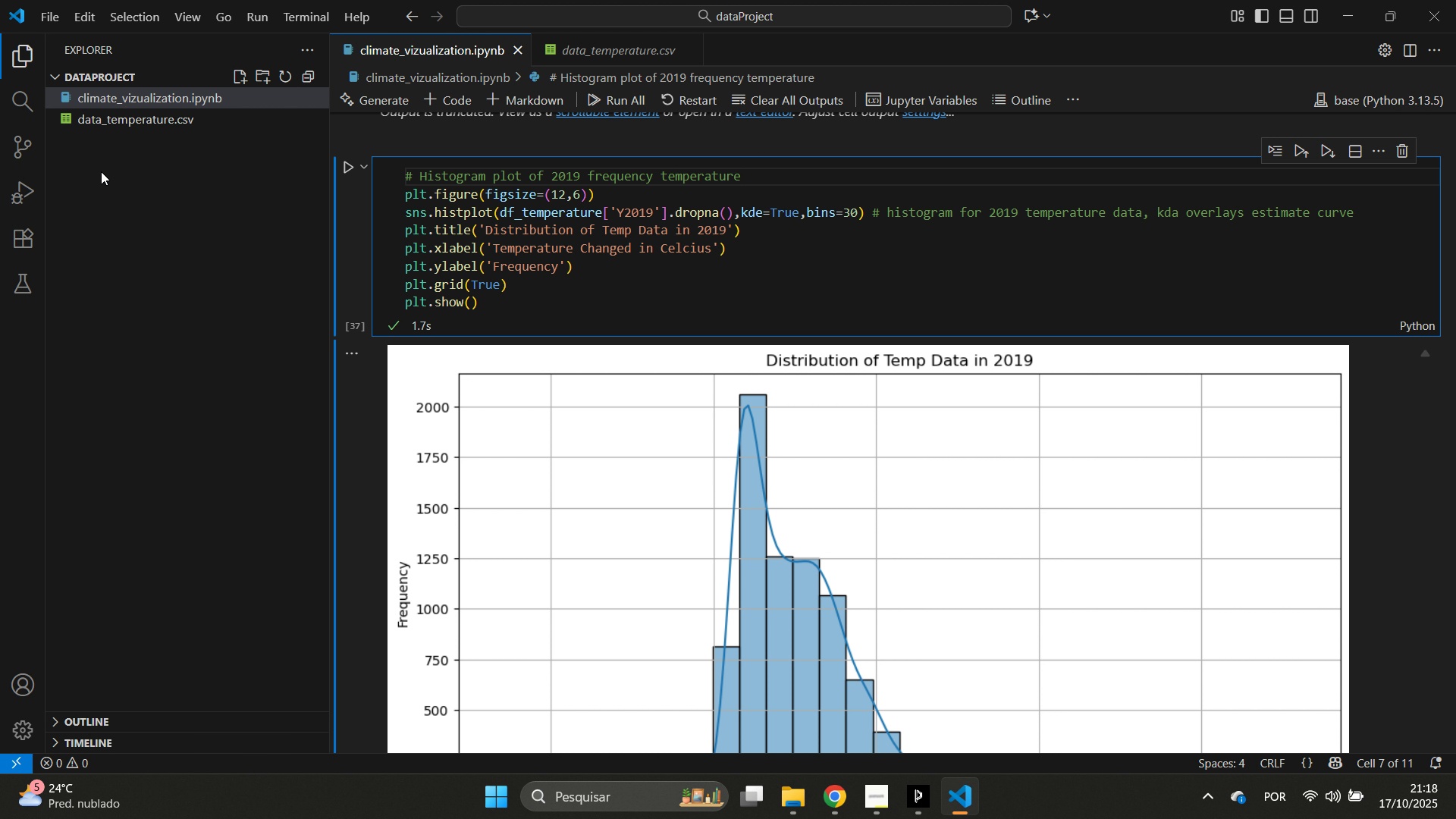 
scroll: coordinate [773, 519], scroll_direction: down, amount: 8.0
 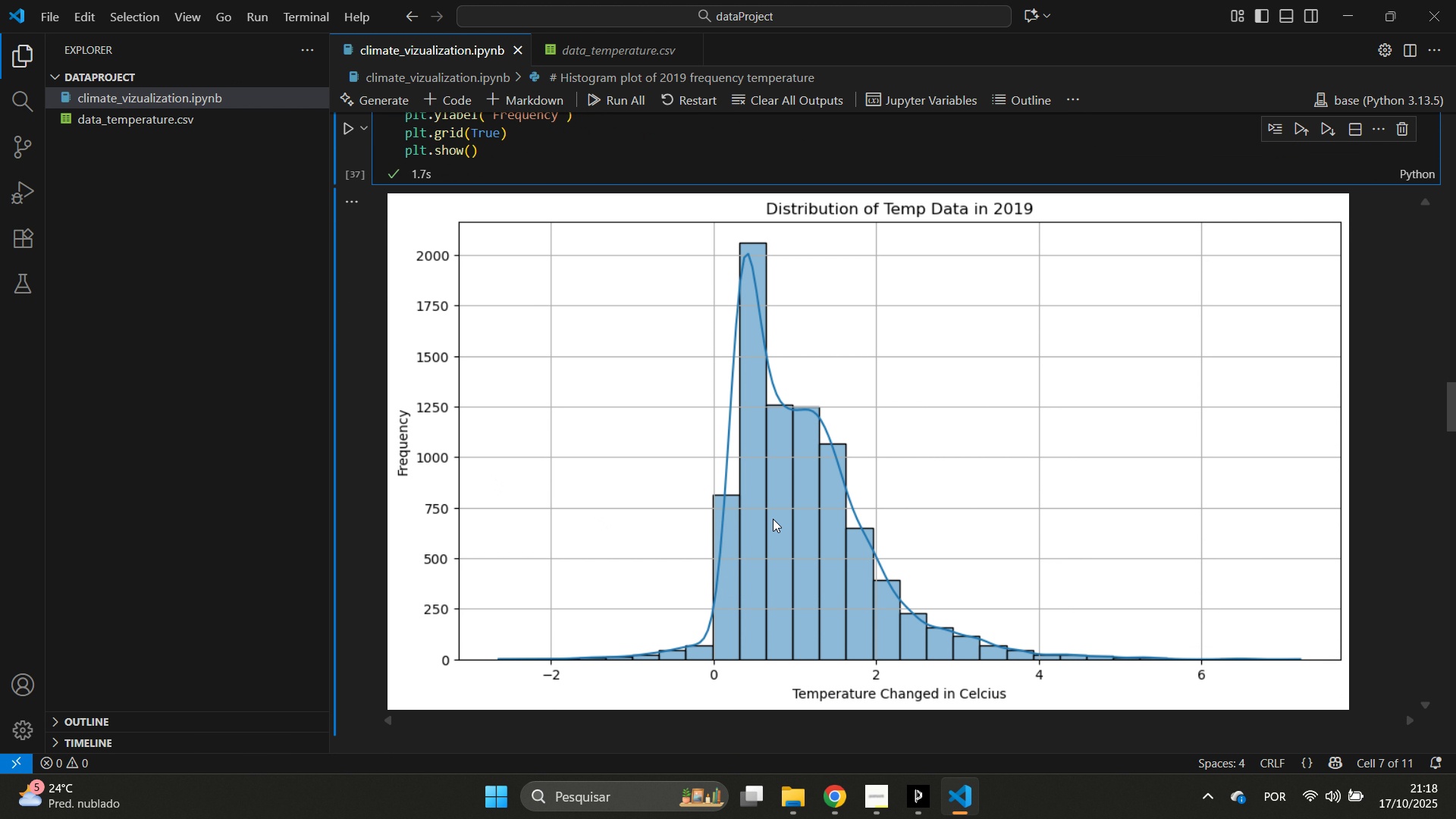 
scroll: coordinate [773, 519], scroll_direction: up, amount: 2.0
 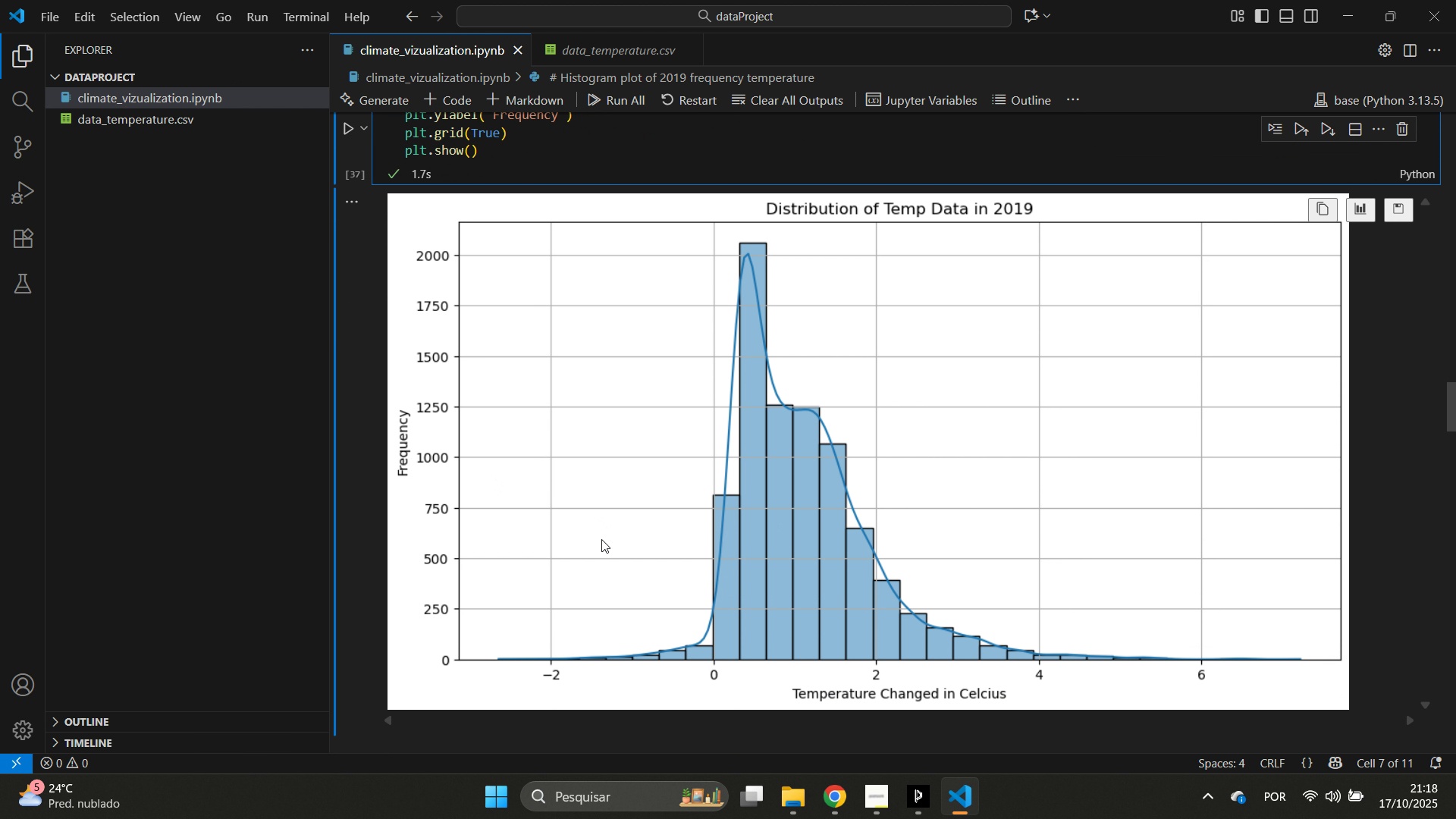 
scroll: coordinate [974, 548], scroll_direction: down, amount: 21.0
 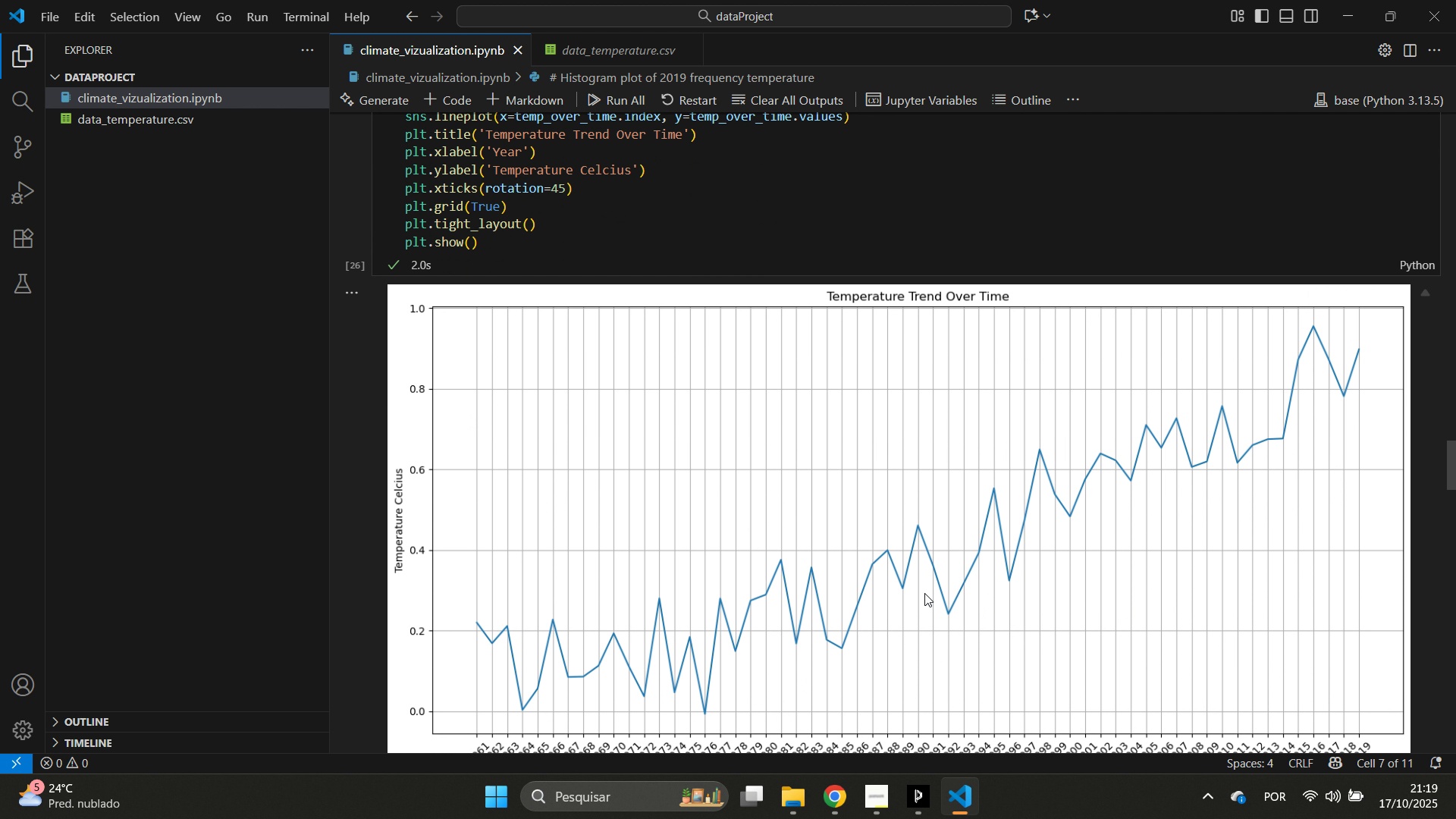 
scroll: coordinate [563, 502], scroll_direction: up, amount: 6.0
 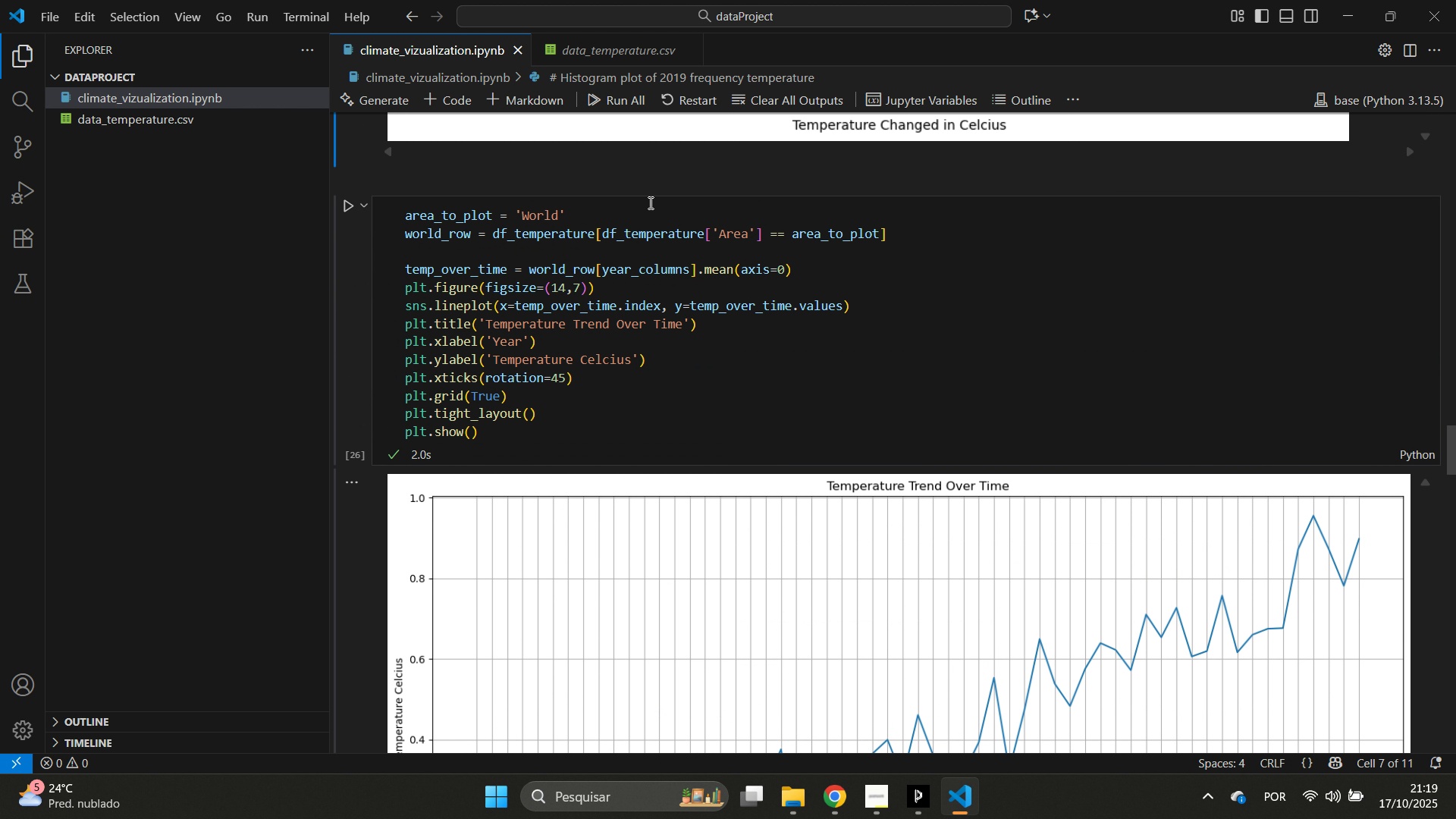 
left_click([649, 202])
 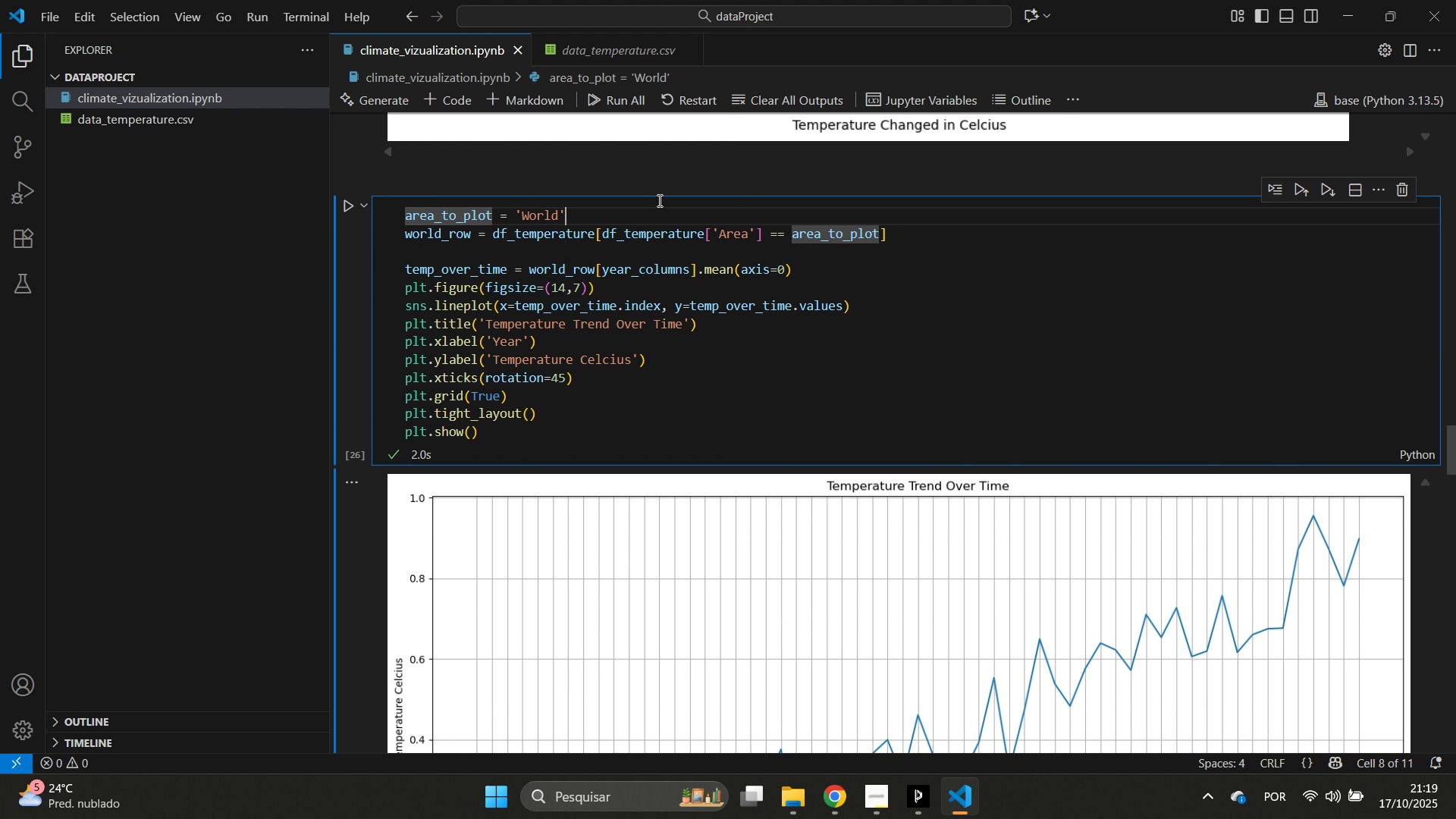 
left_click_drag(start_coordinate=[657, 209], to_coordinate=[660, 192])
 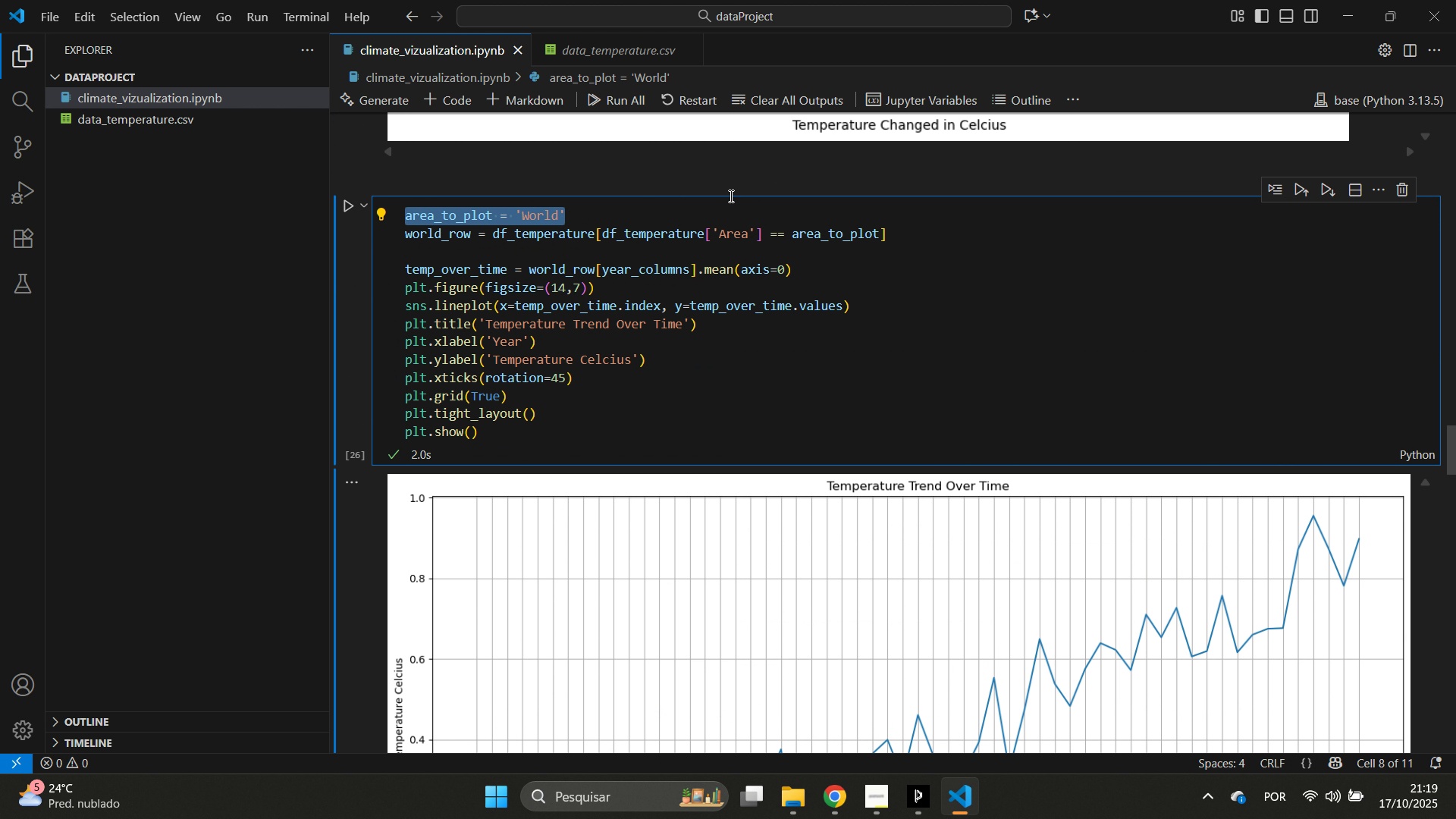 
type([PageDown] #De)
key(Backspace)
key(Backspace)
type( Determinate d)
key(Backspace)
type(the area aim to p;o)
key(Backspace)
key(Backspace)
type(lot, in this as)
key(Backspace)
key(Backspace)
key(Backspace)
type(us )
key(Backspace)
type(e t)
key(Backspace)
key(Backspace)
type(,)
key(Backspace)
type( the '')
key(Backspace)
key(Backspace)
key(Escape)
type(``)
 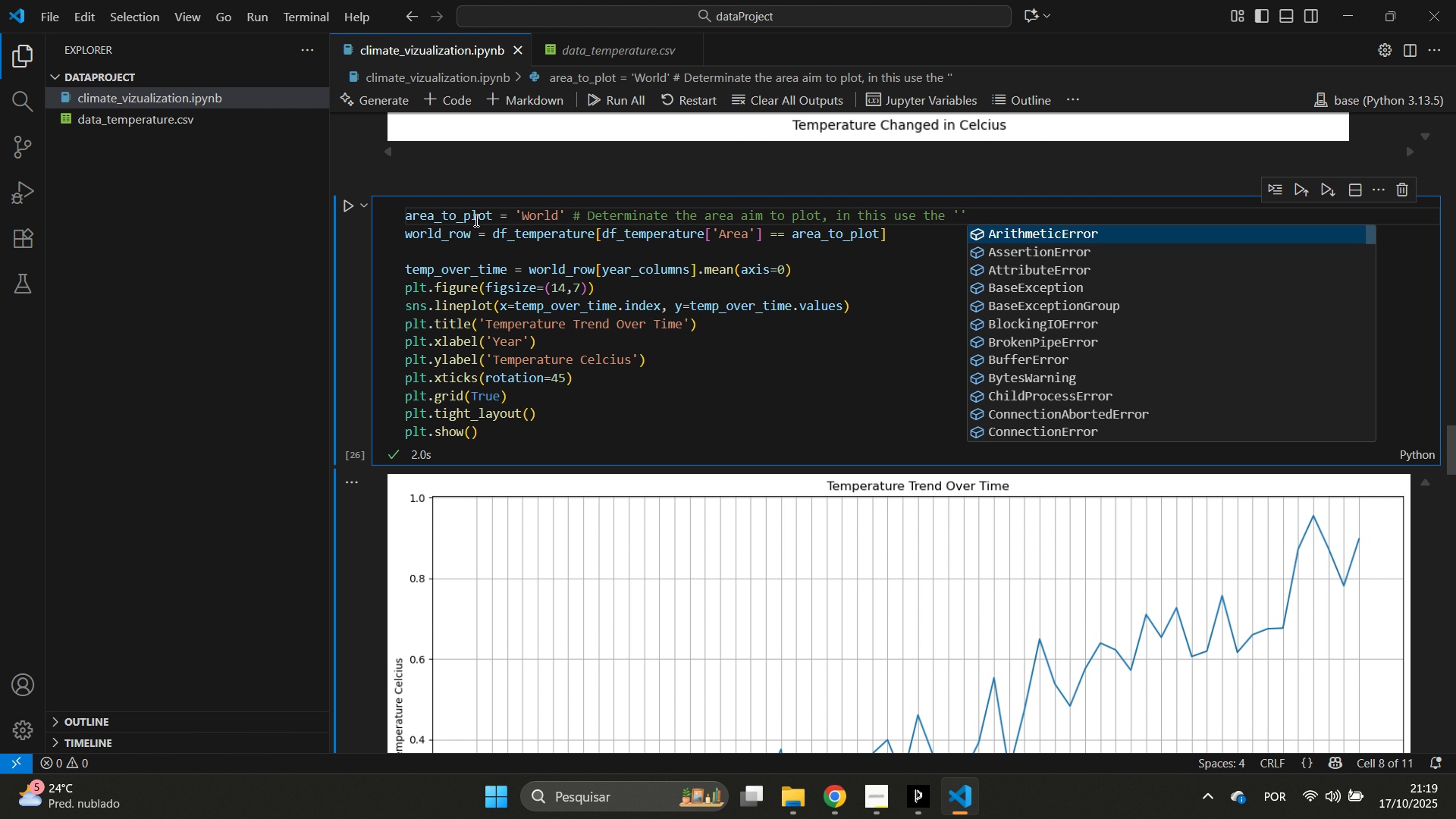 
 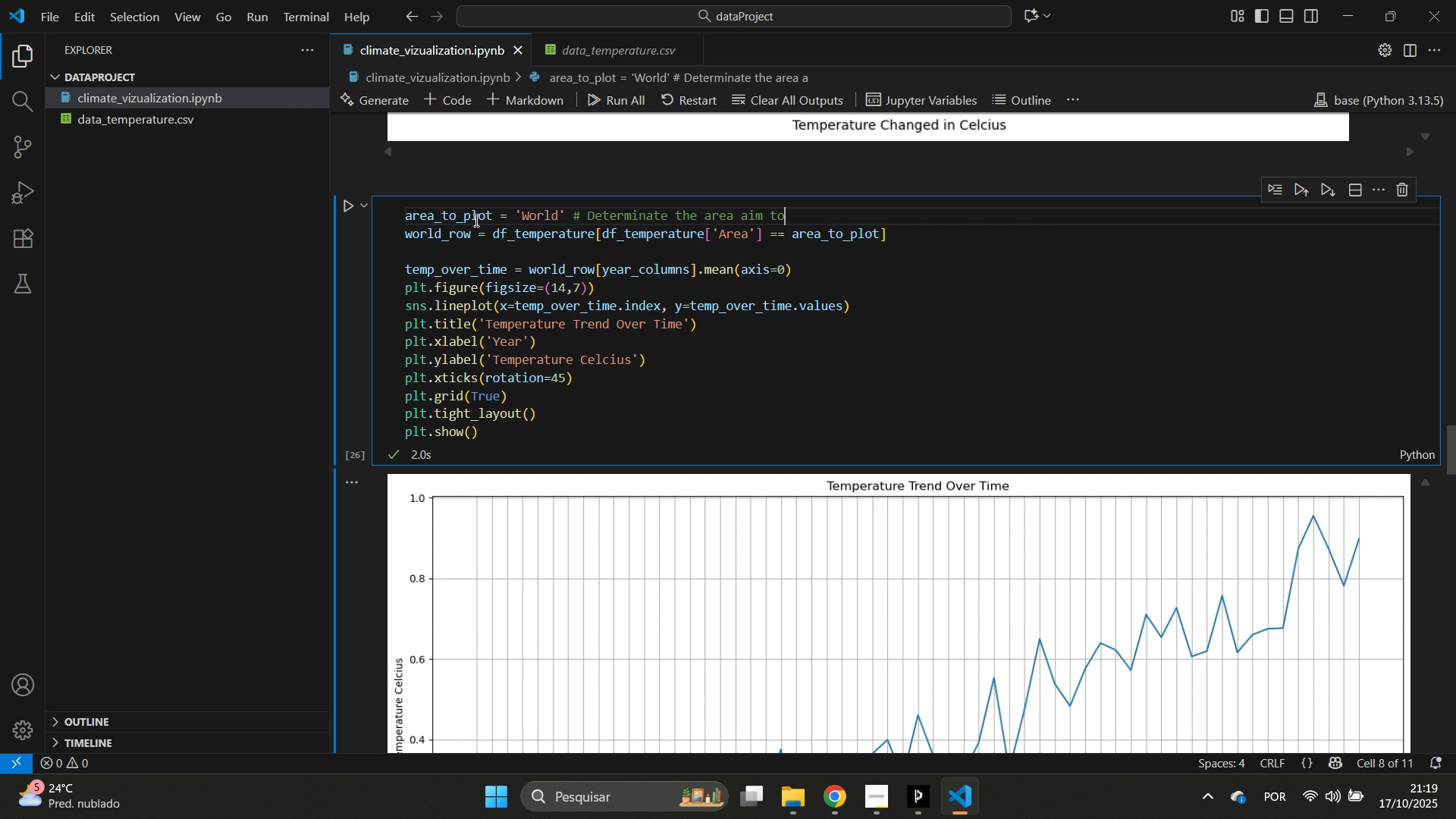 
hold_key(key=C, duration=13.11)
 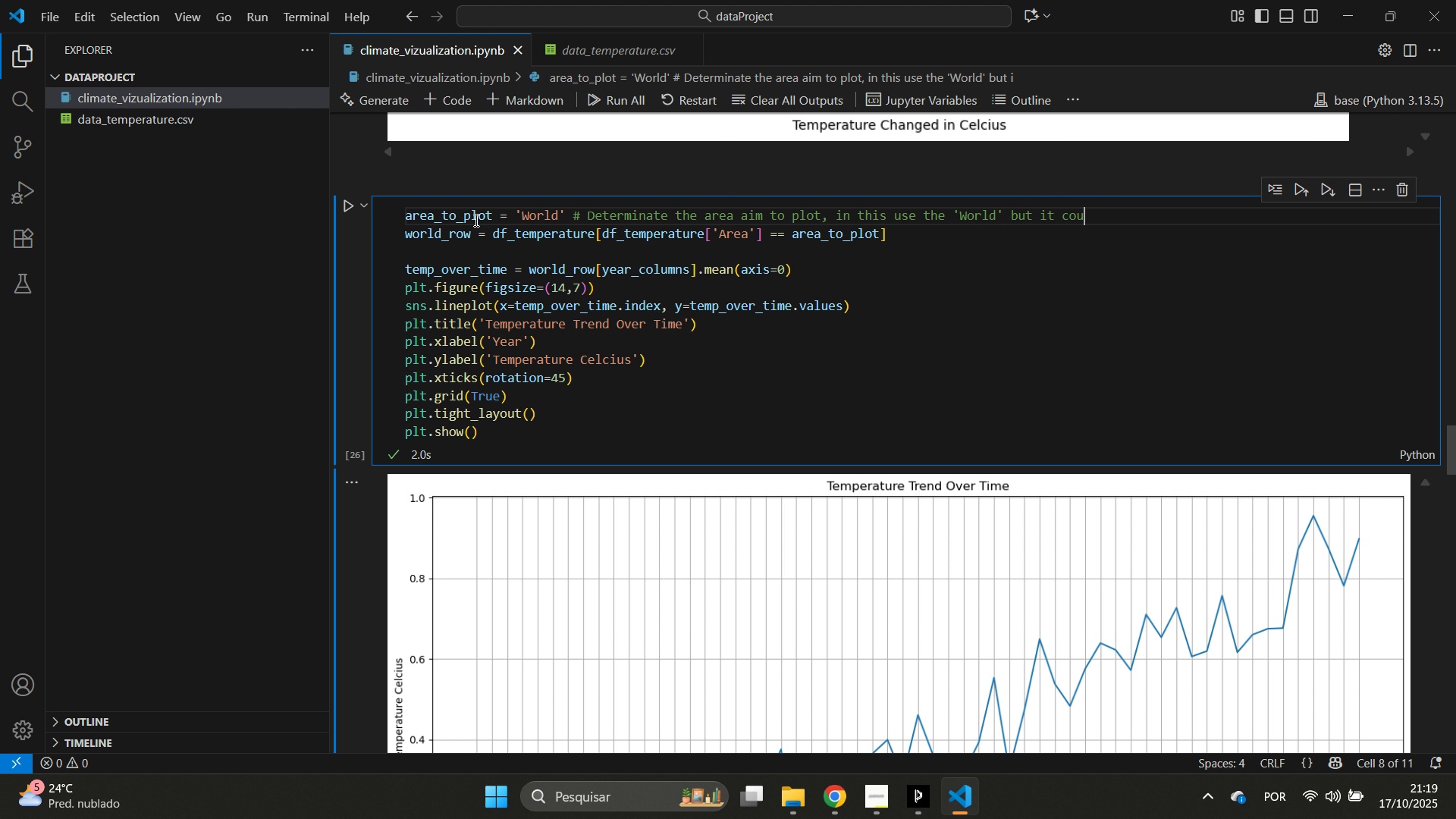 
key(ArrowLeft)
 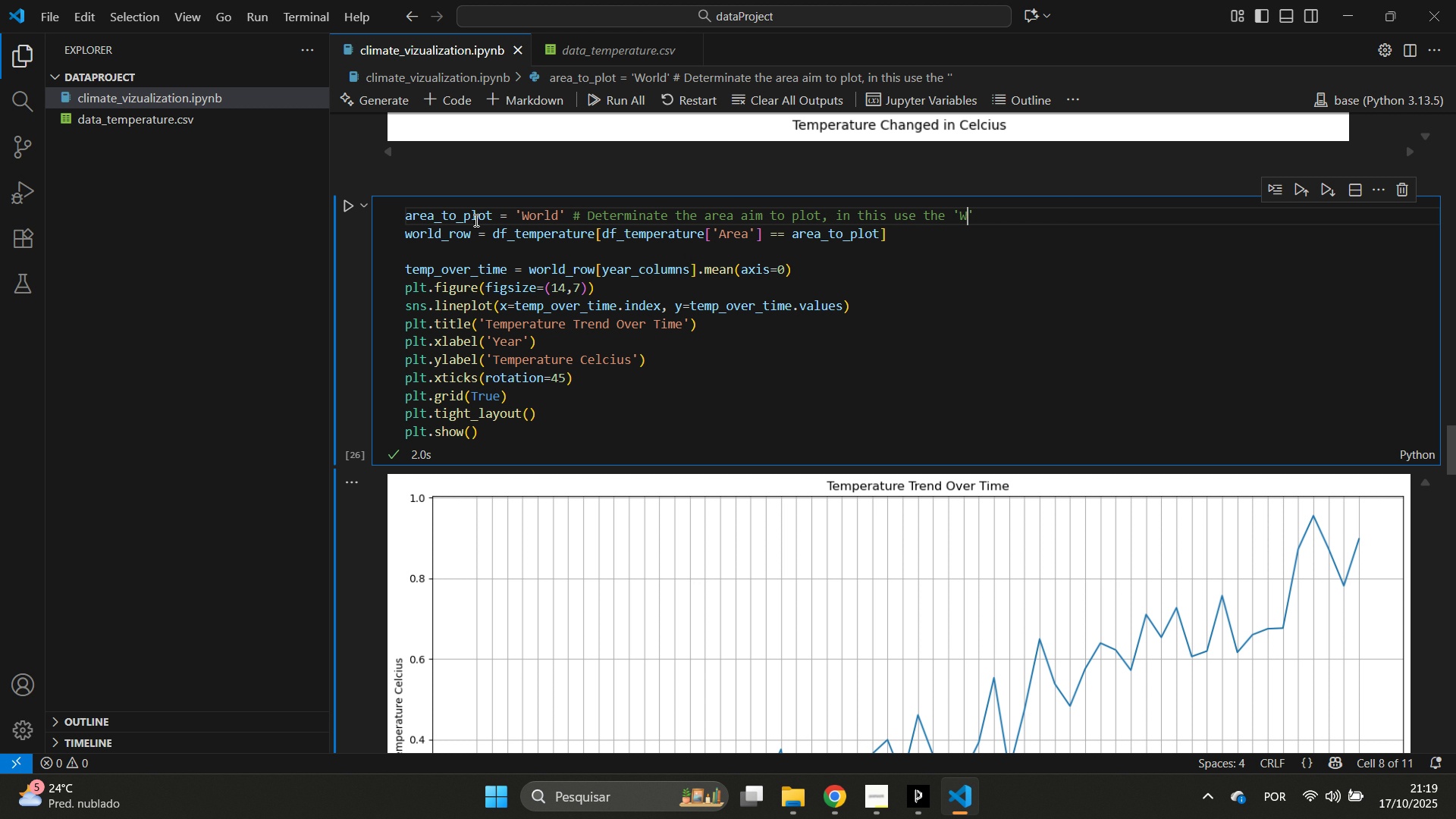 
type(World )
key(Backspace)
 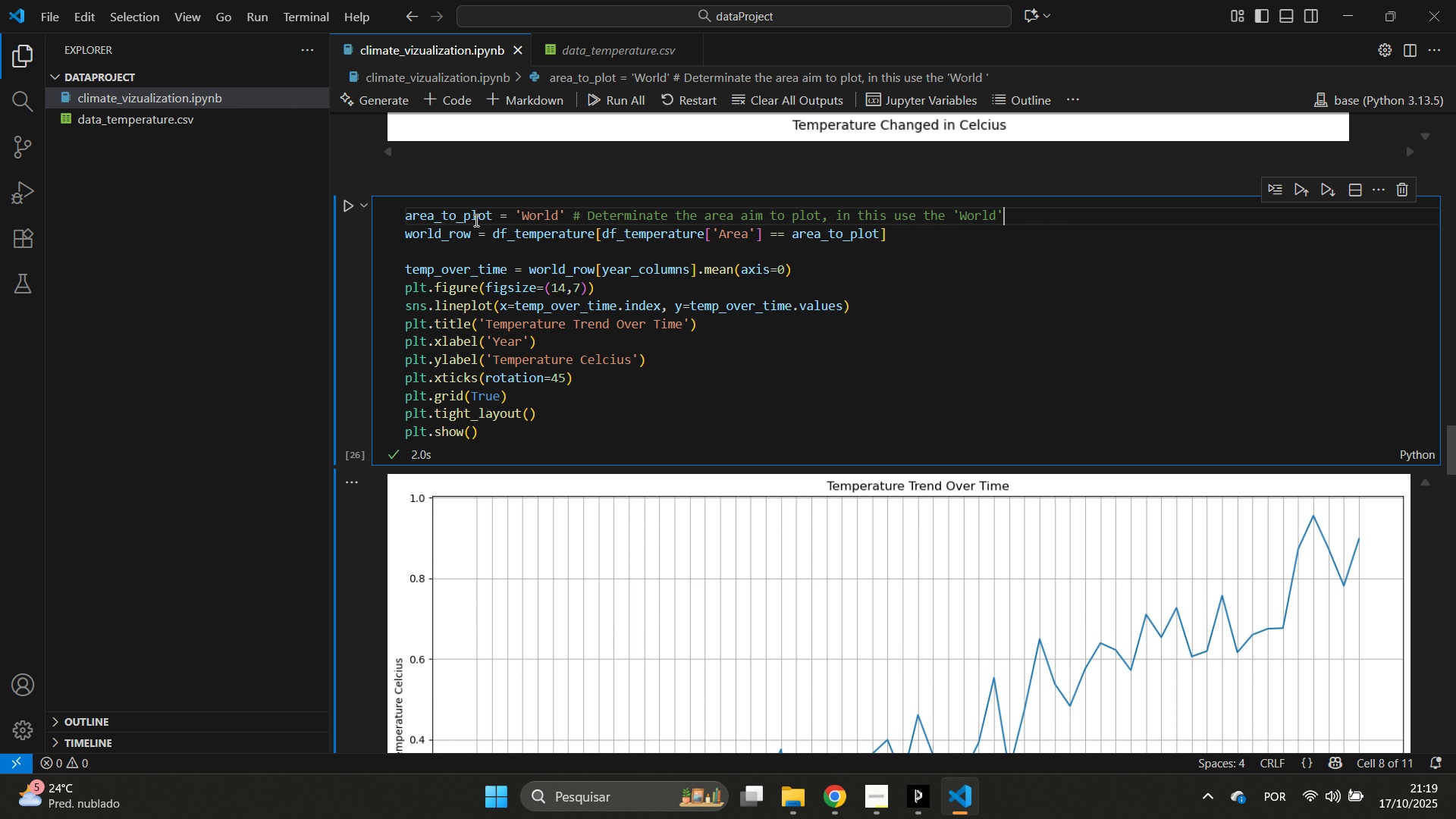 
key(ArrowRight)
 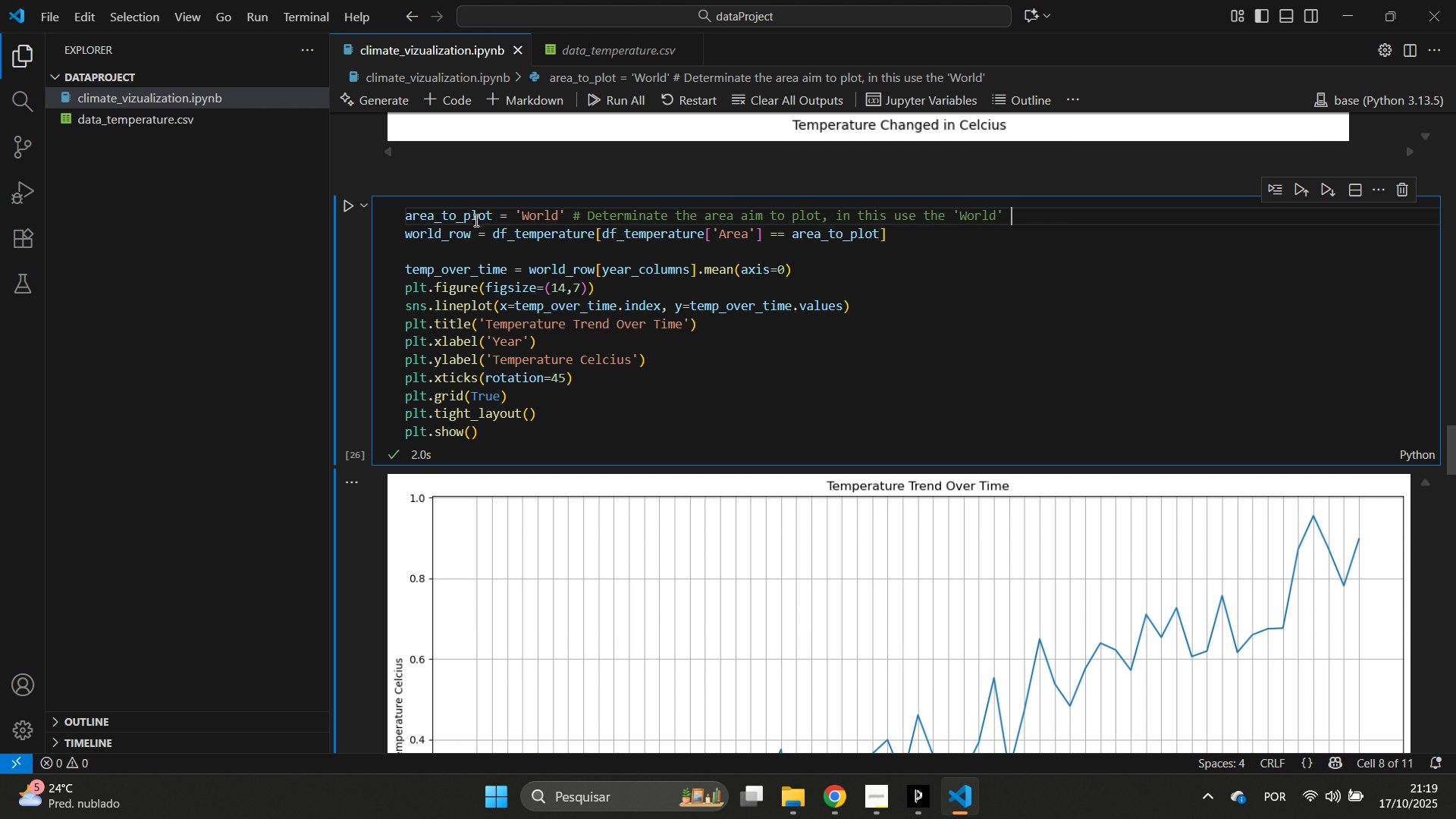 
type( but it oud)
key(Backspace)
type(ld be any other are)
key(Backspace)
type(ea)
 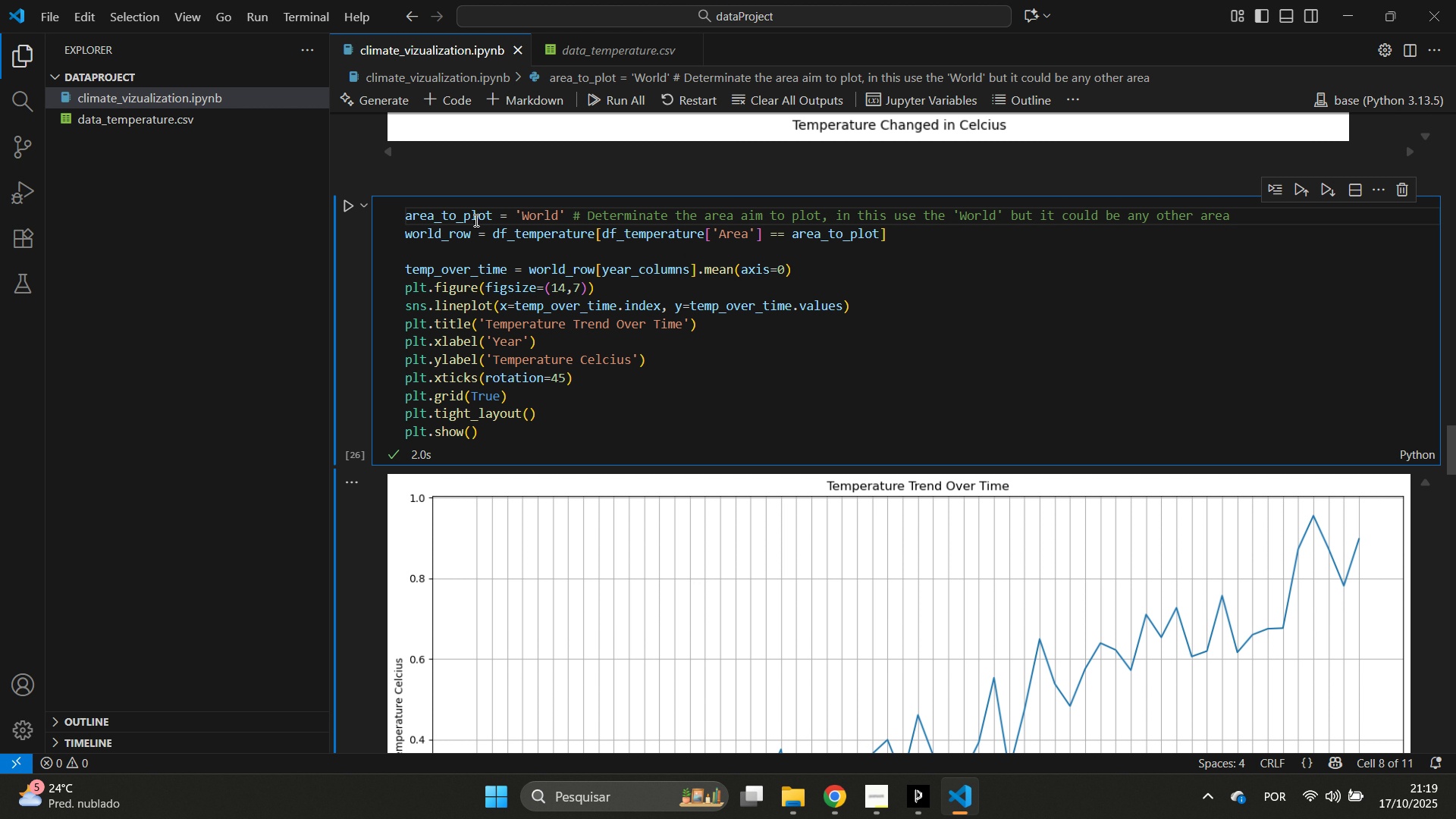 
key(ArrowDown)
 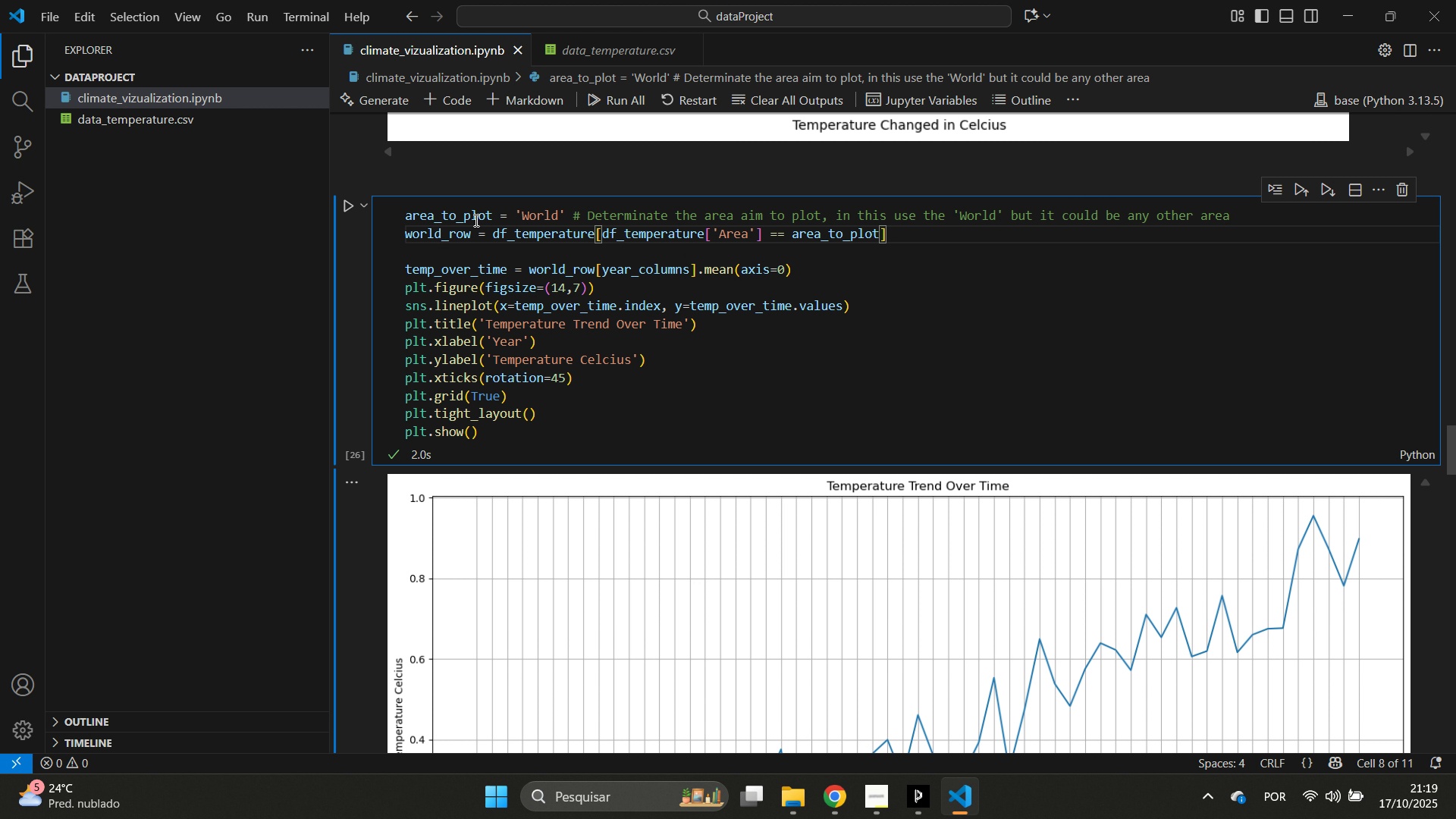 
key(Space)
 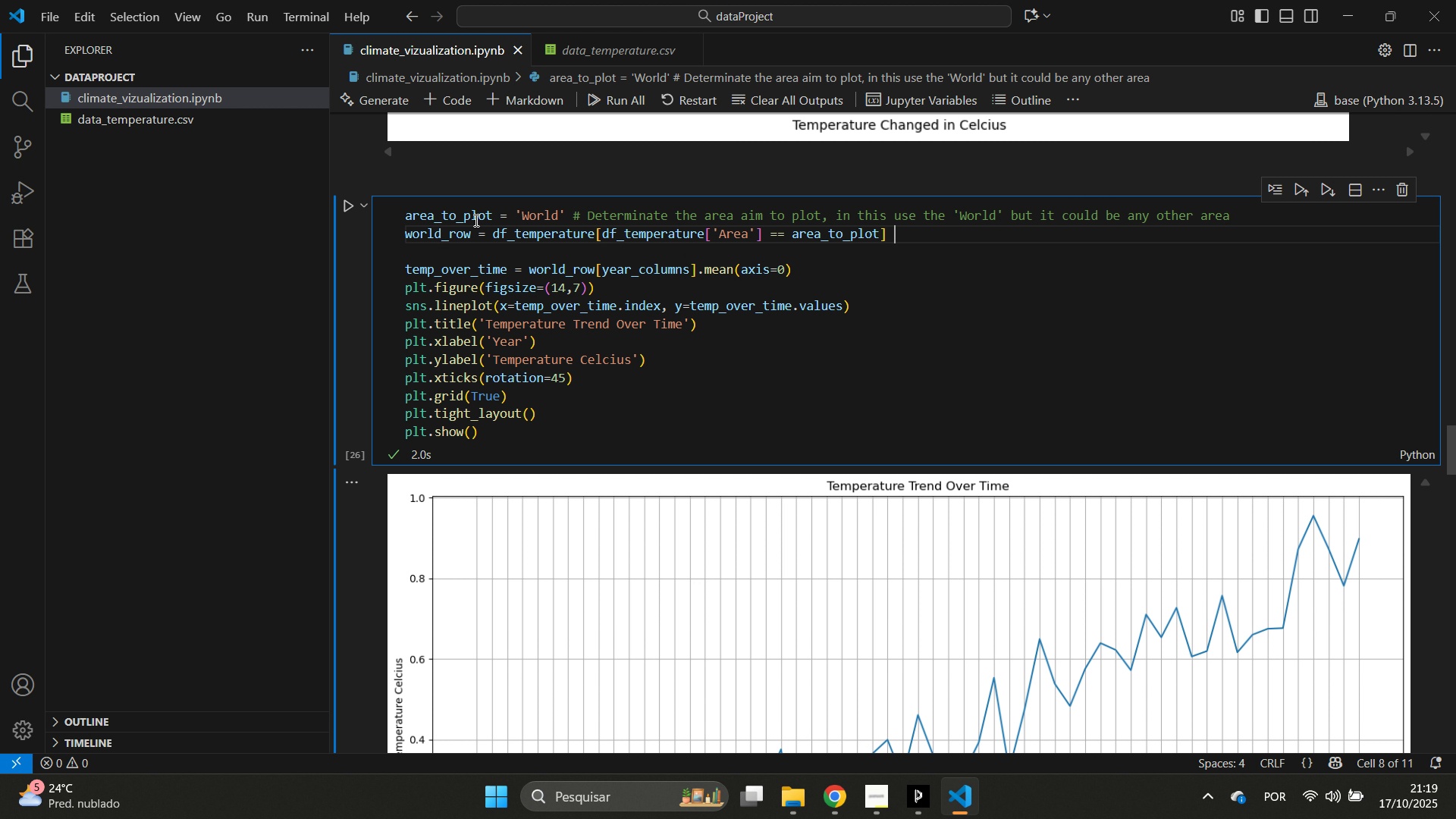 
wait(5.98)
 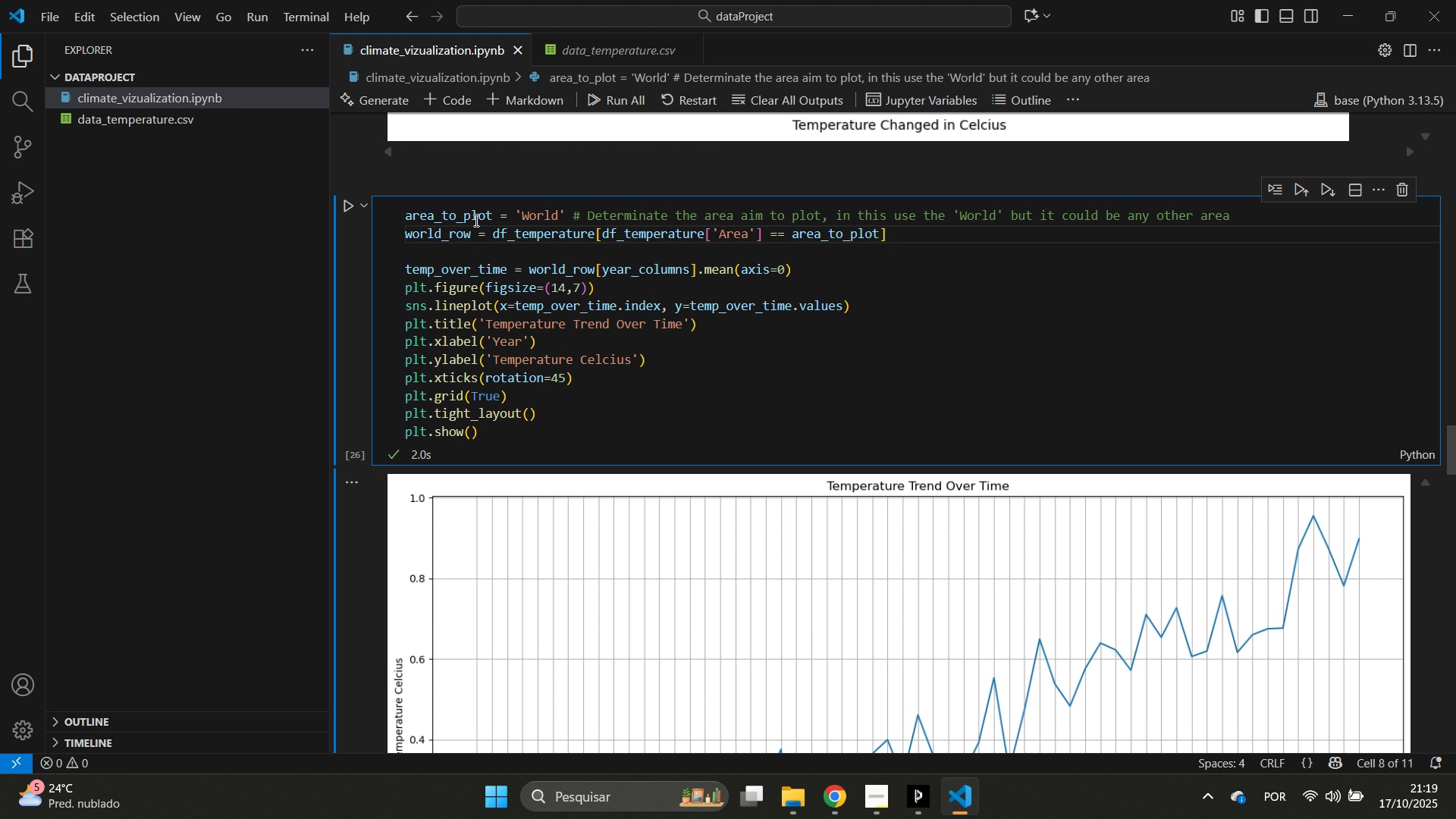 
type(# fi)
key(Backspace)
key(Backspace)
type(File)
key(Backspace)
type(terd)
key(Backspace)
type(the)
 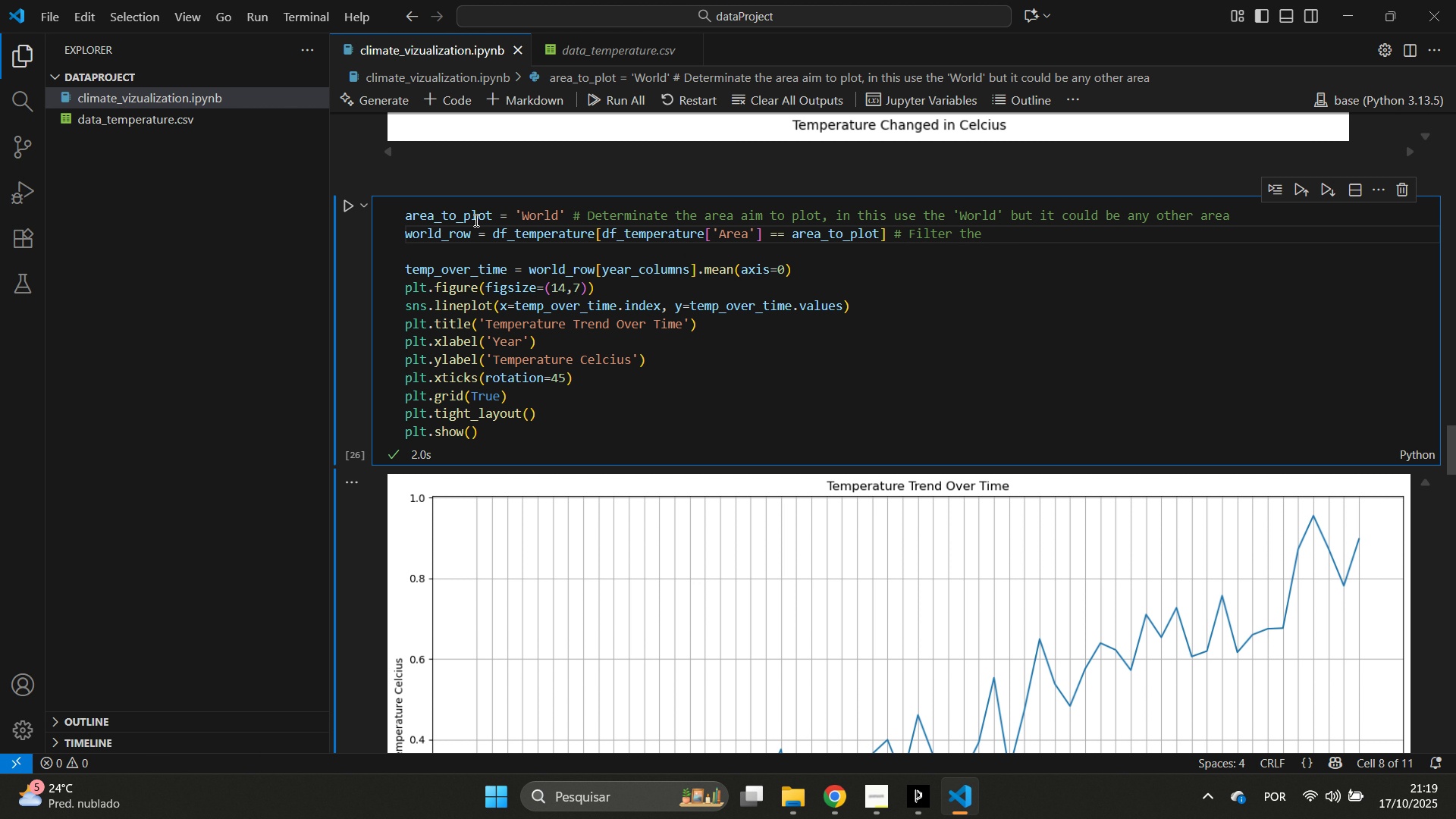 
 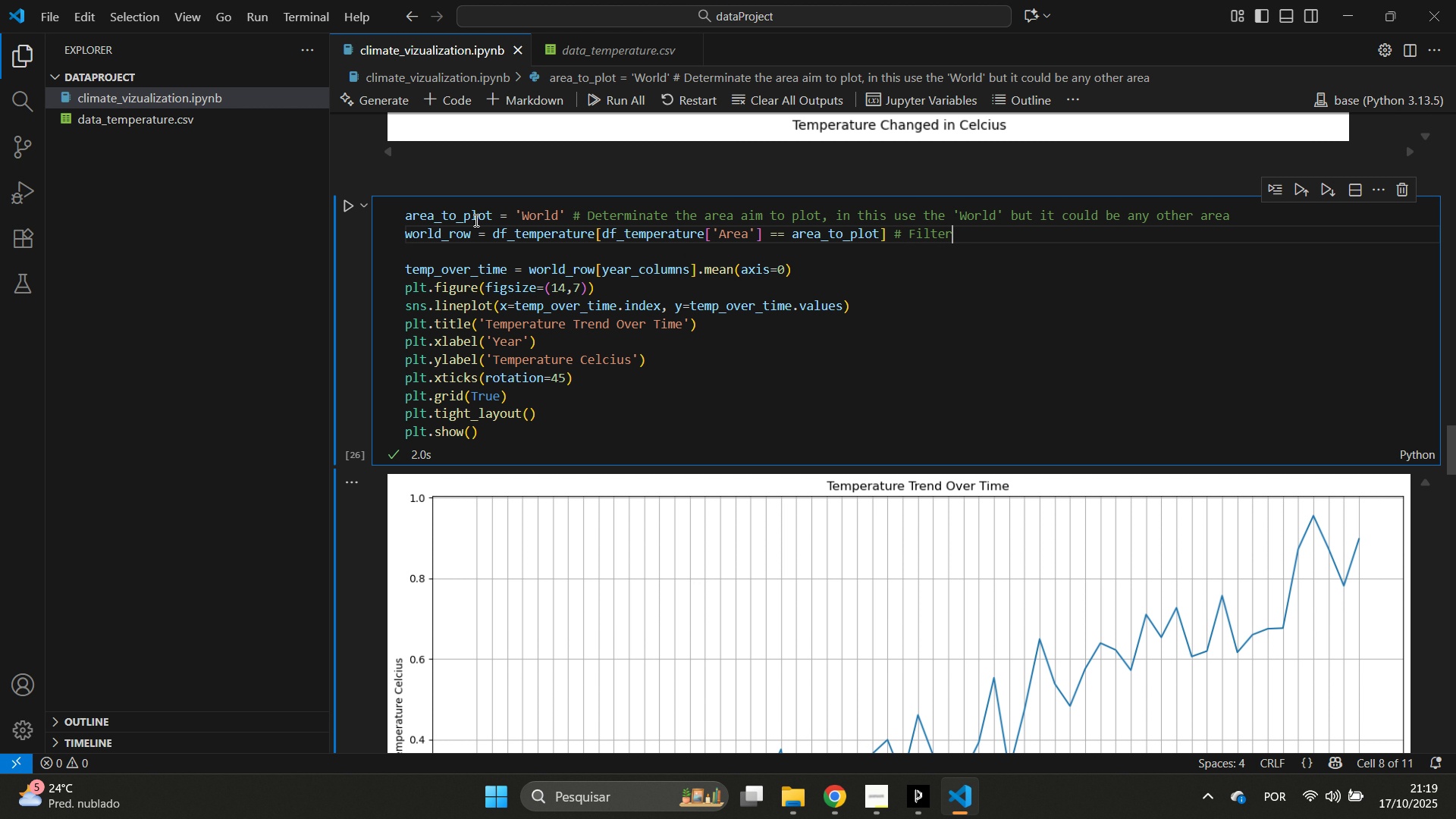 
hold_key(key=Space, duration=3.23)
 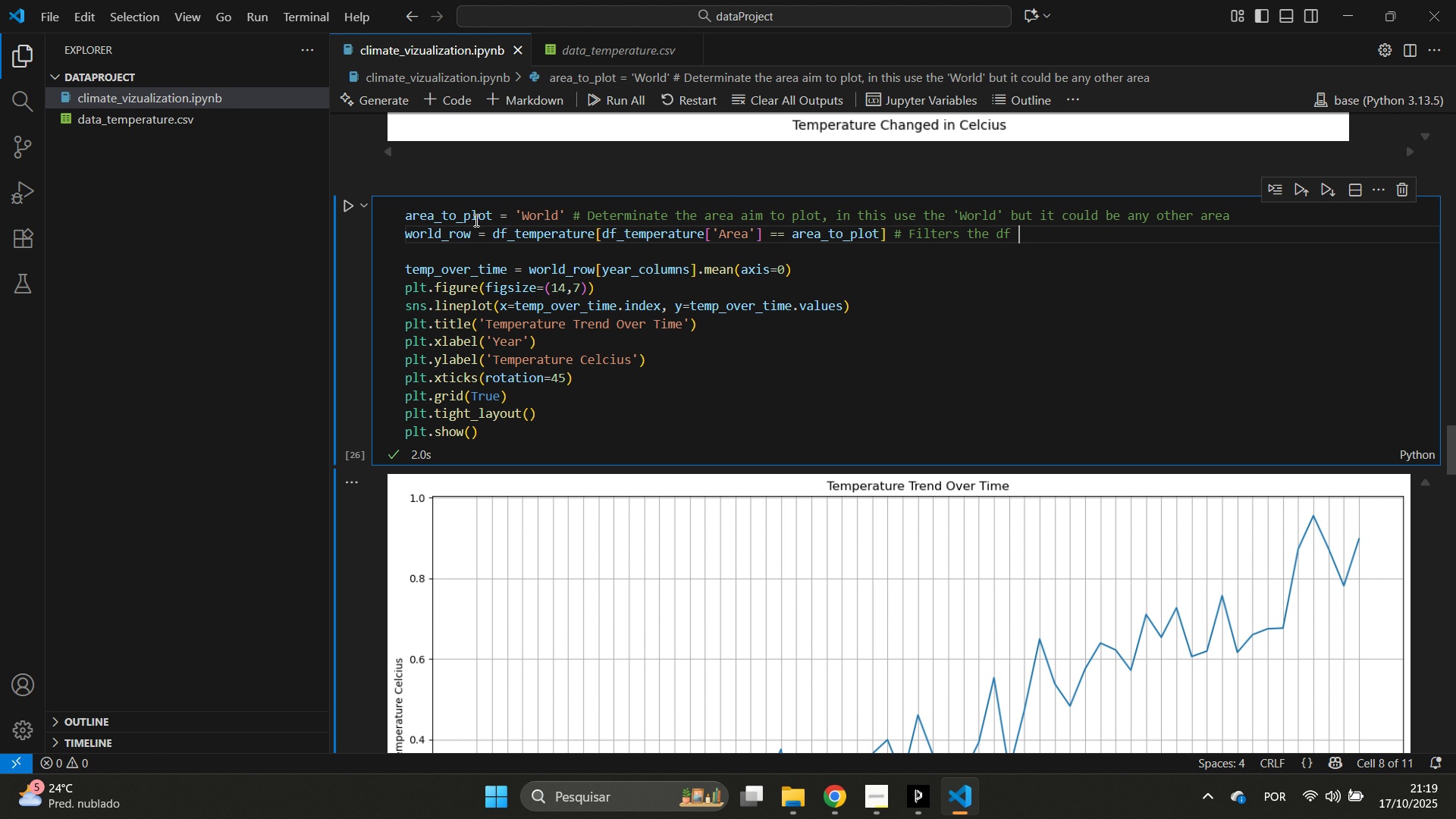 
key(Control+ArrowLeft)
 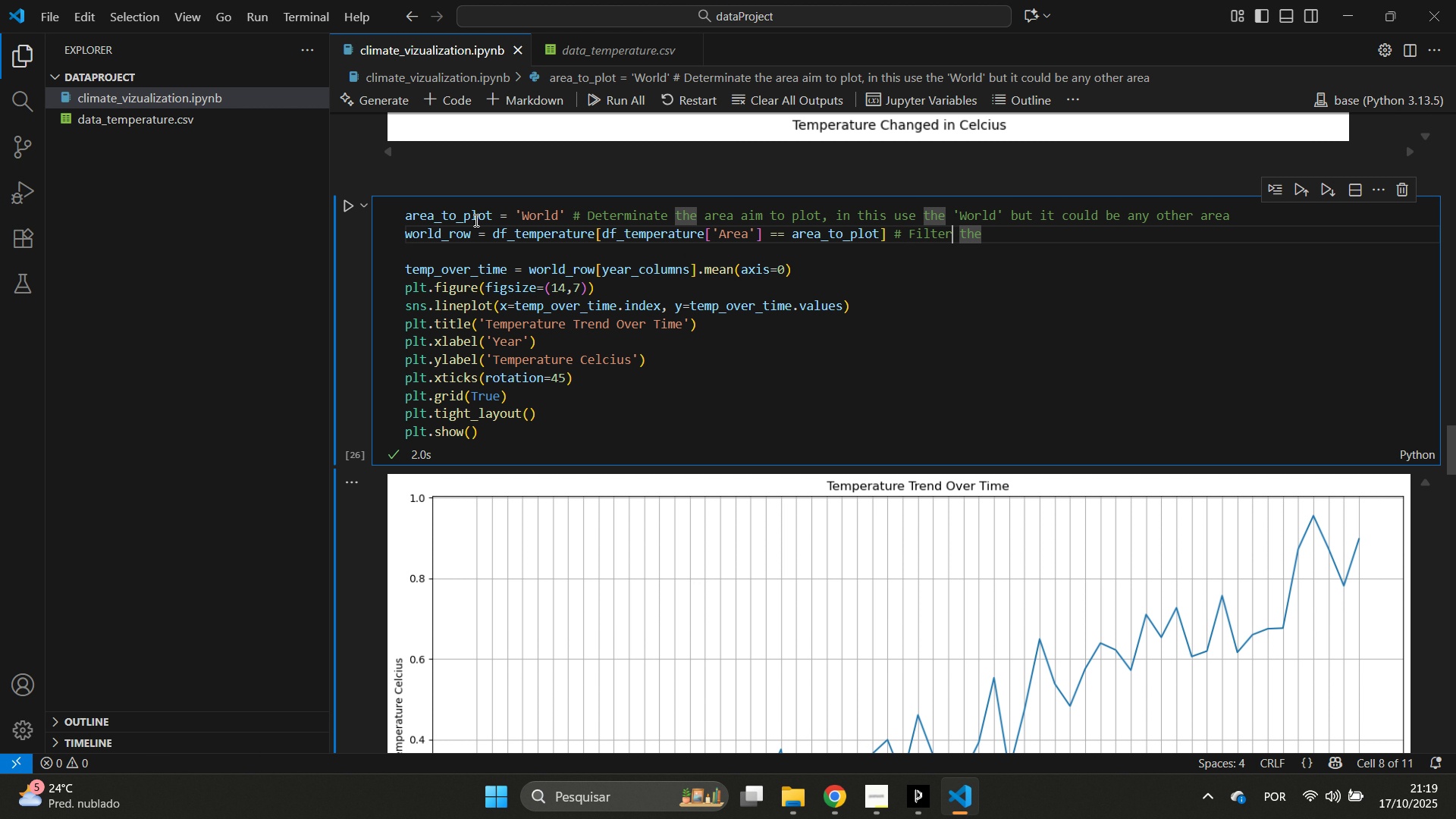 
key(ArrowLeft)
 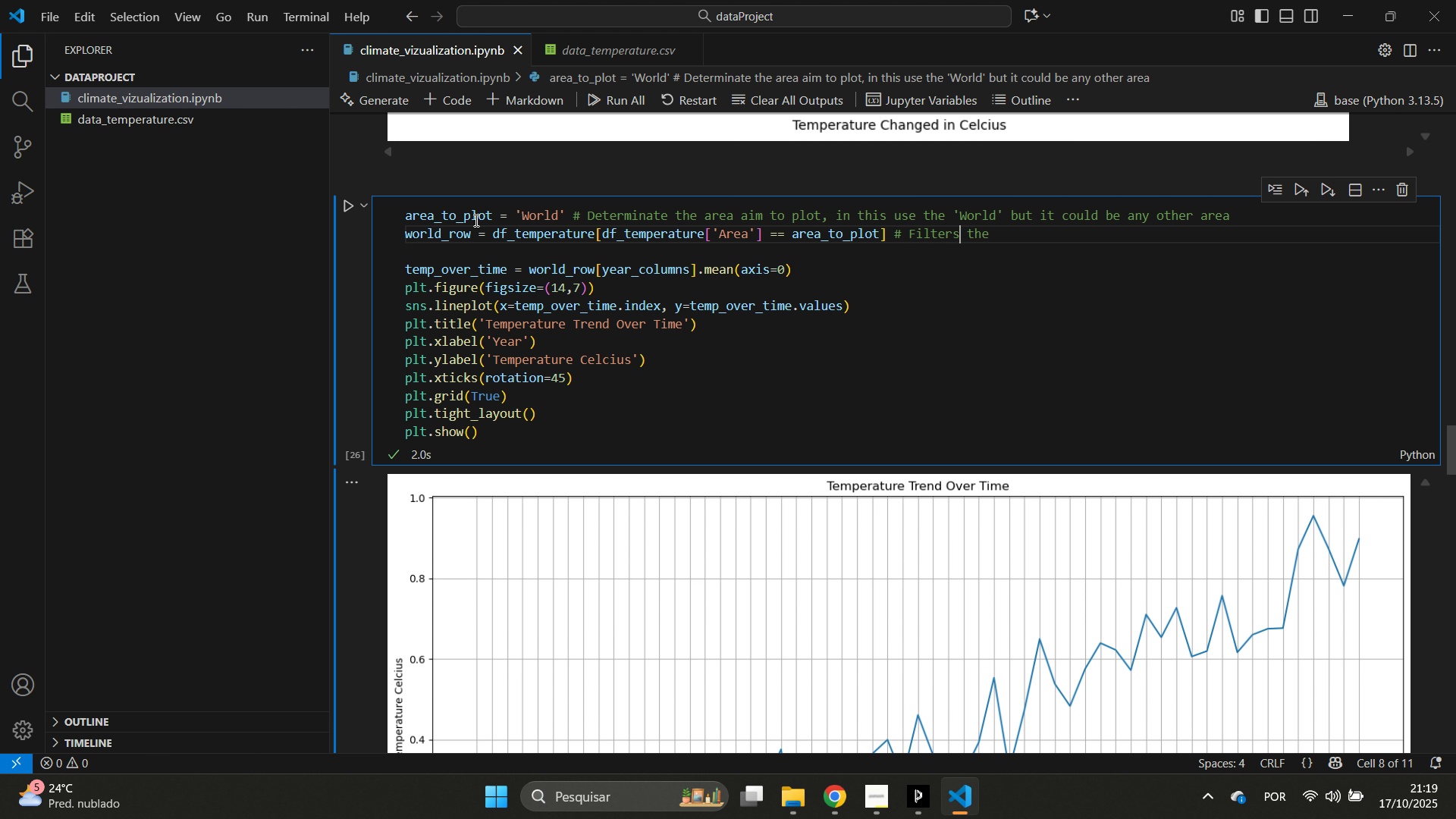 
key(S)
 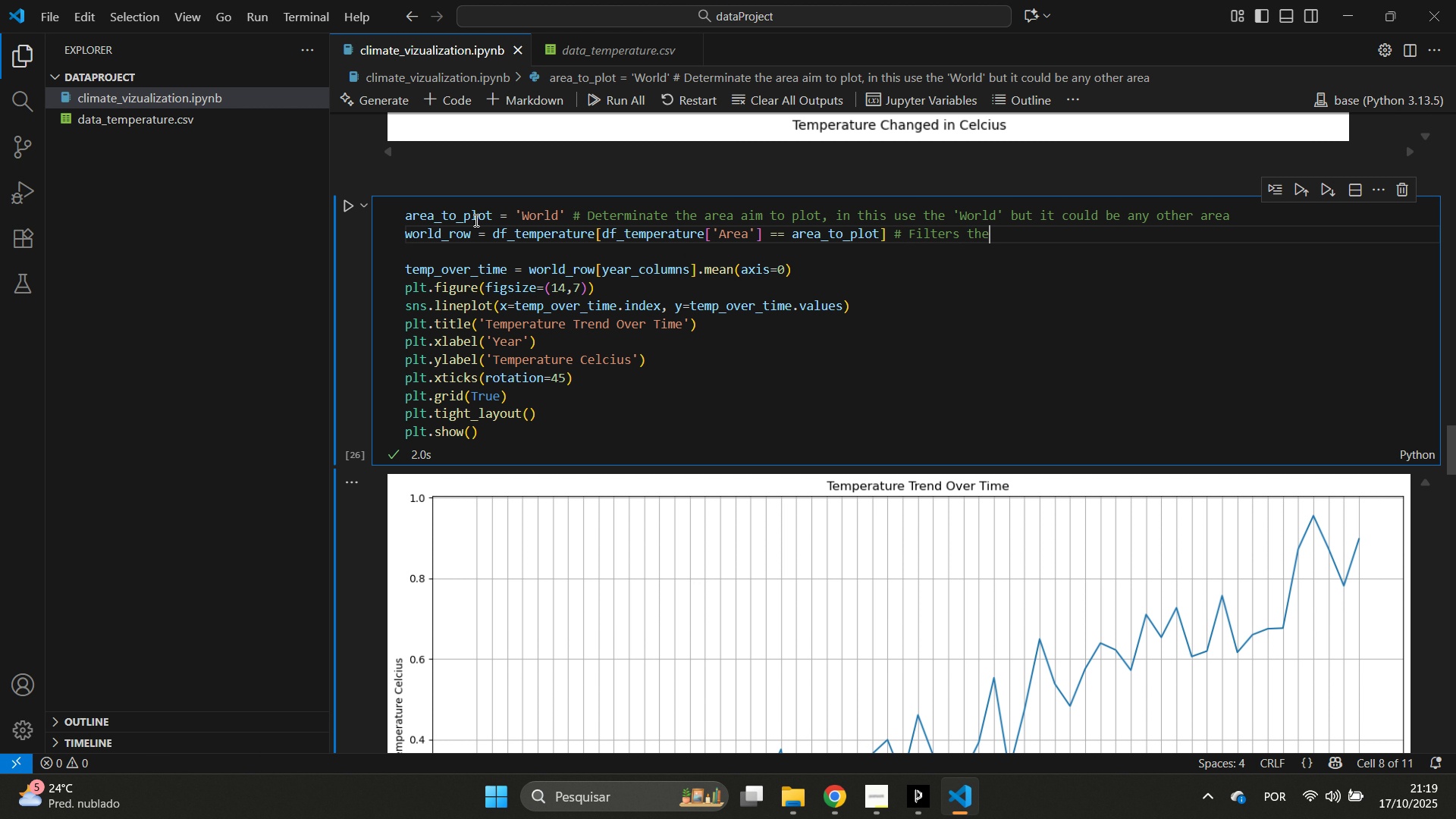 
key(Control+ArrowRight)
 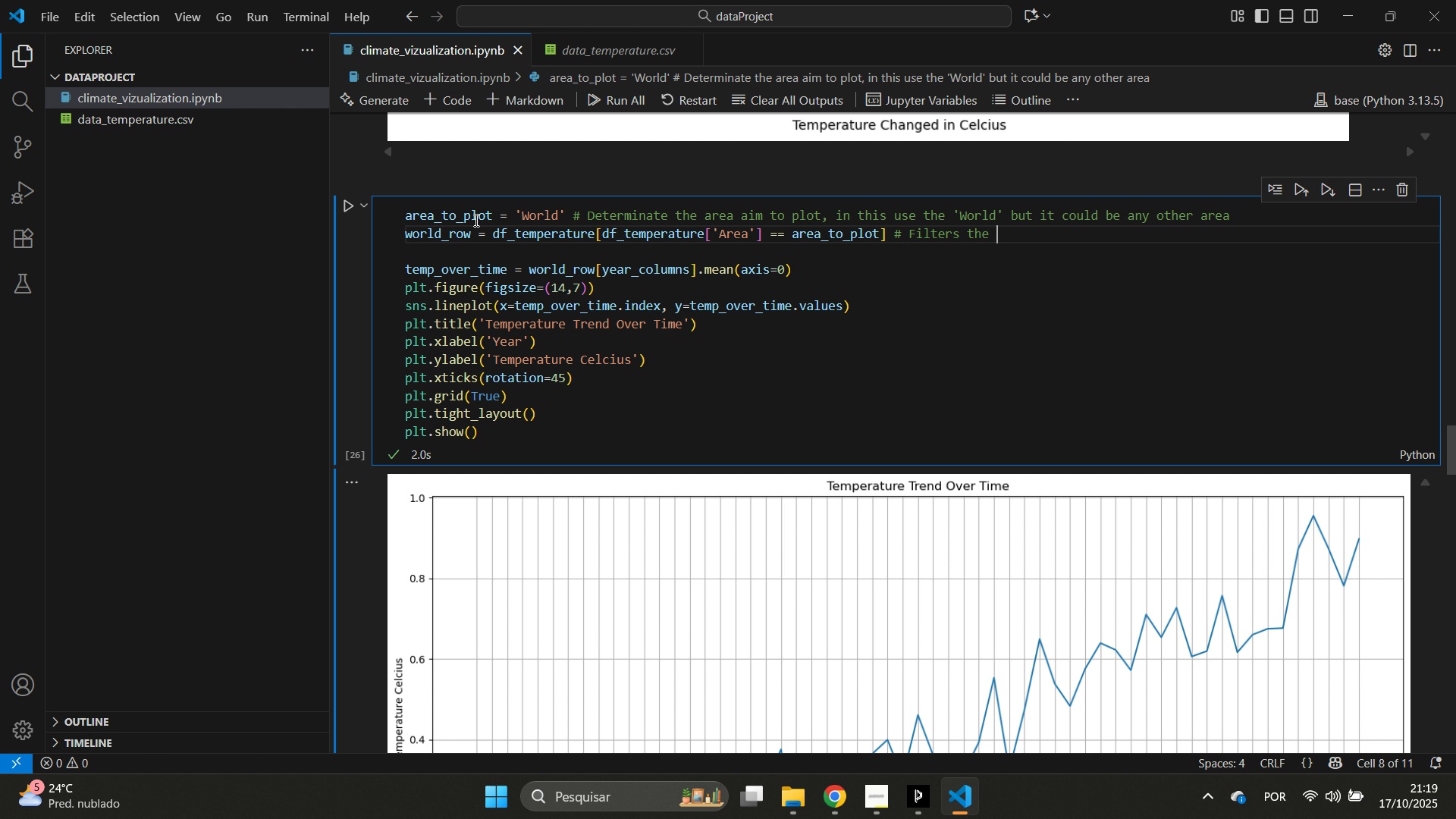 
type(df to )
 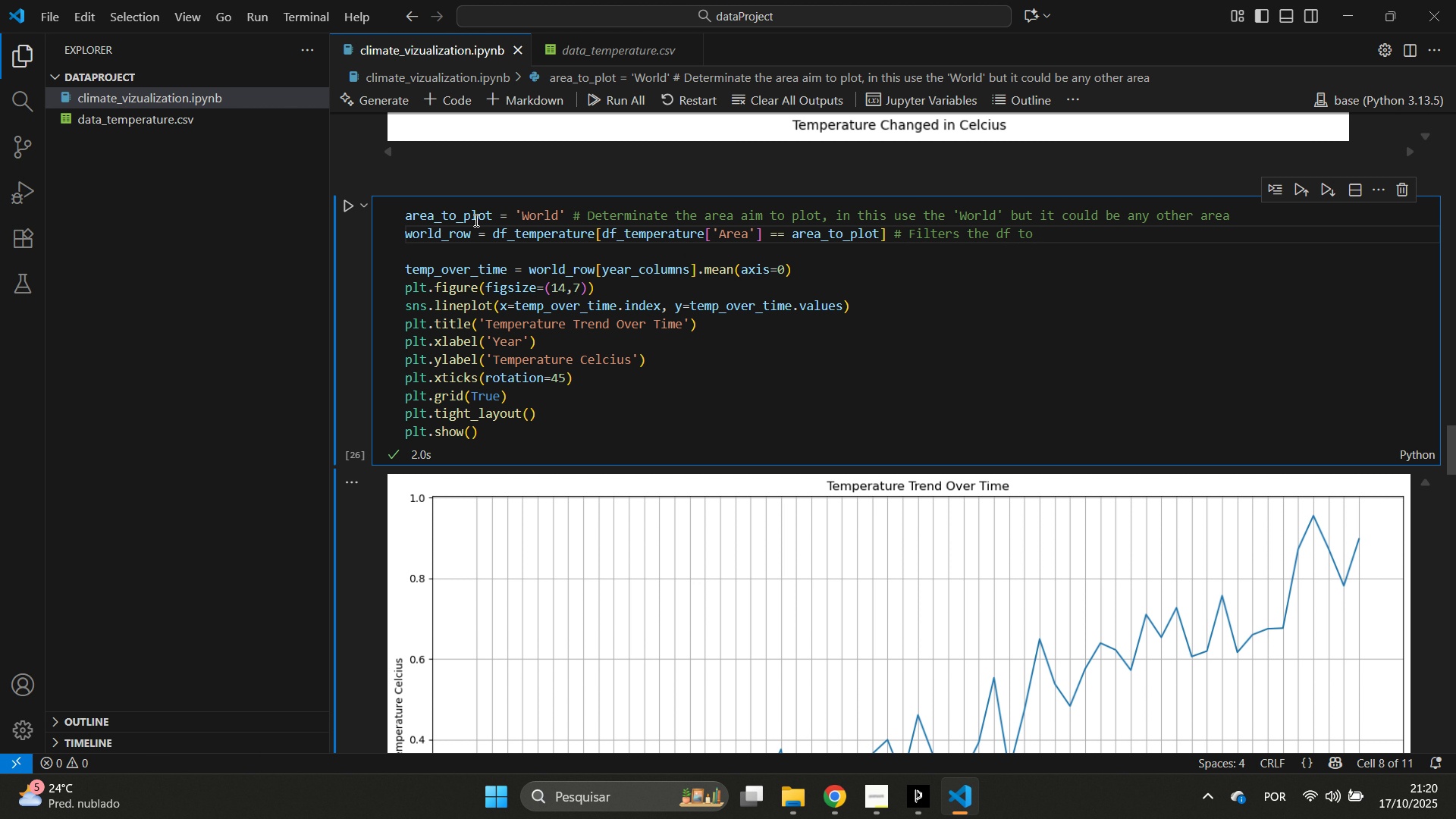 
type(include only rows whee)
key(Backspace)
type(rea area is World)
 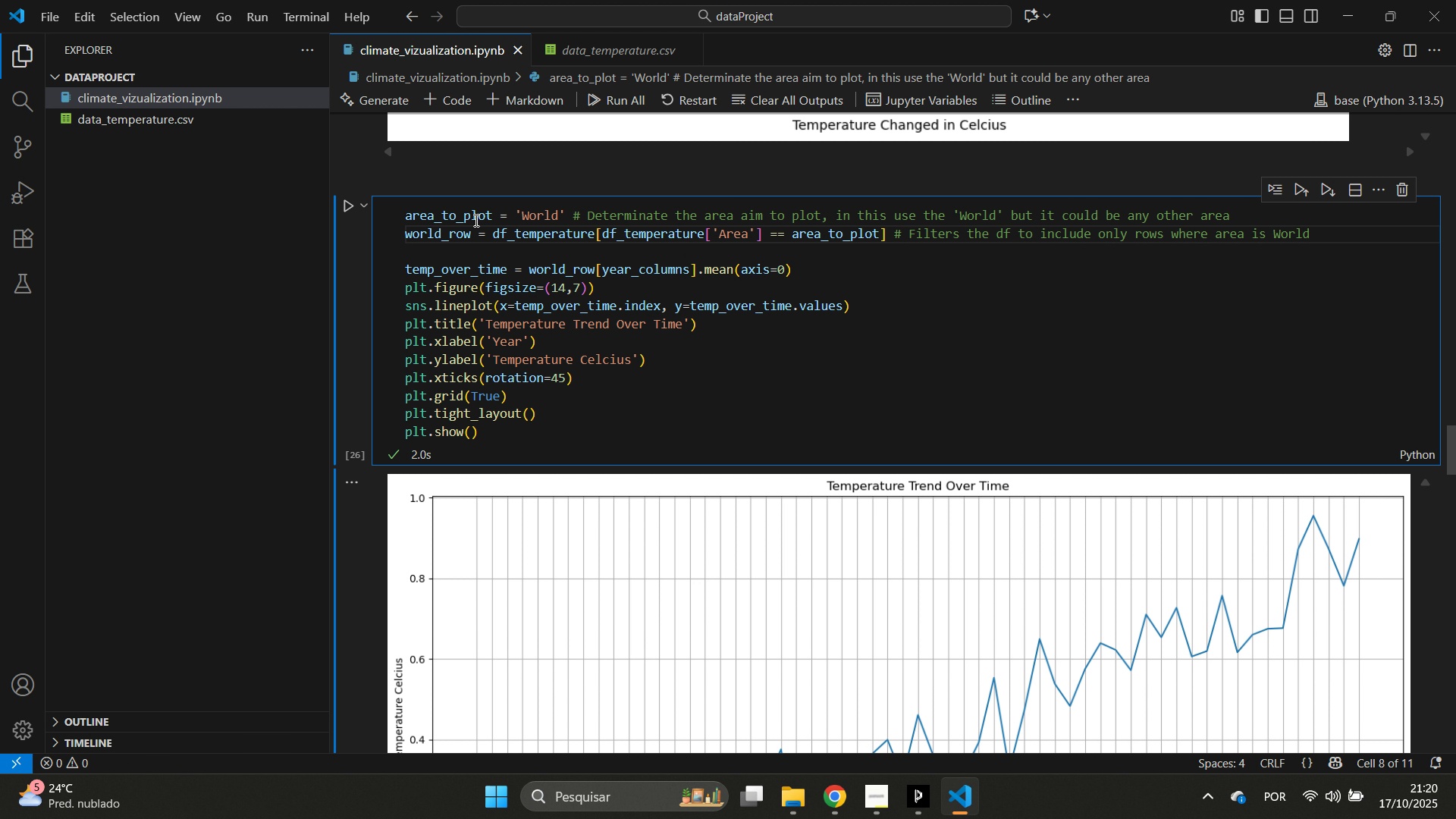 
hold_key(key=Backspace, duration=11.32)
 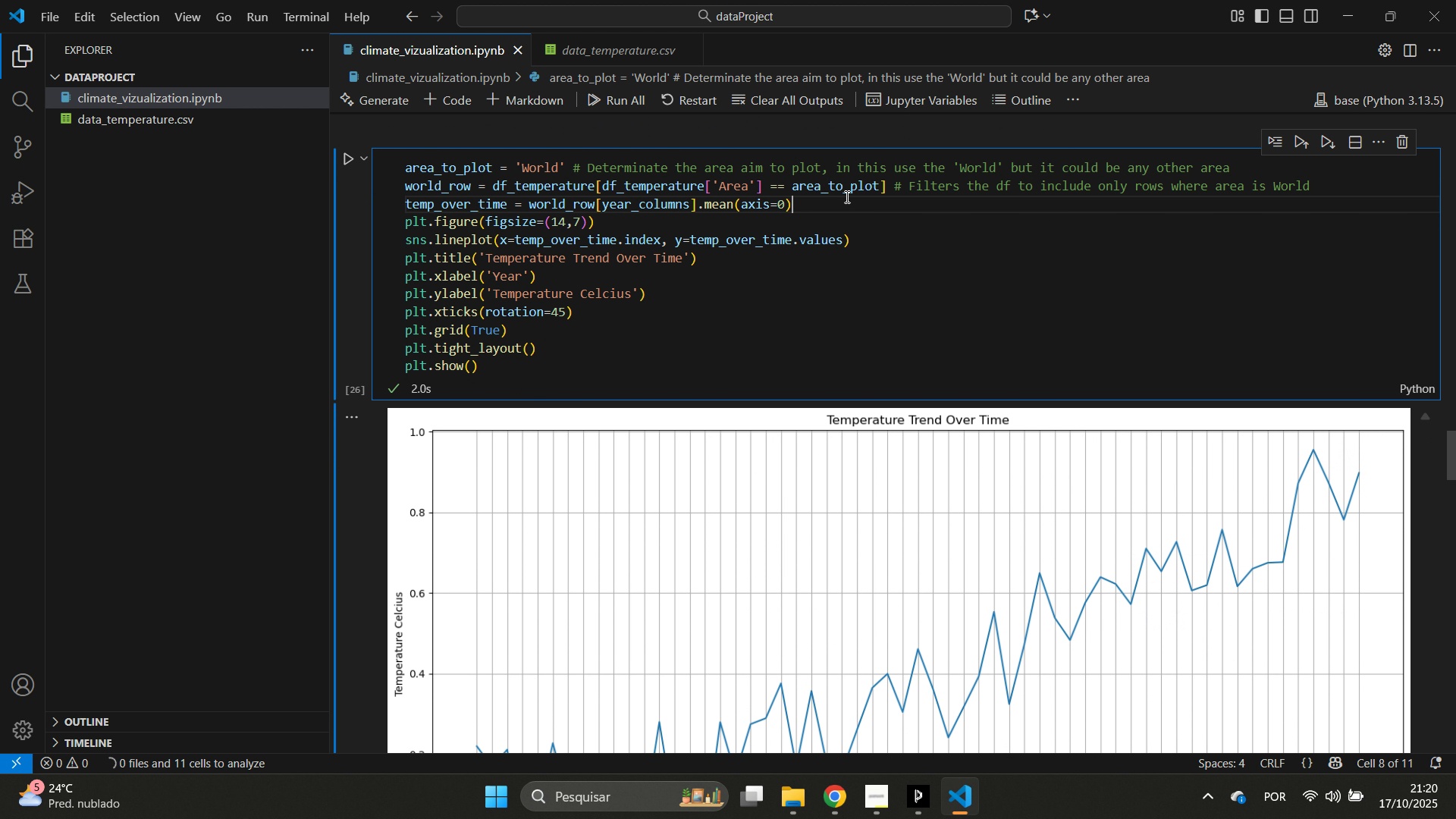 
scroll: coordinate [581, 337], scroll_direction: down, amount: 1.0
 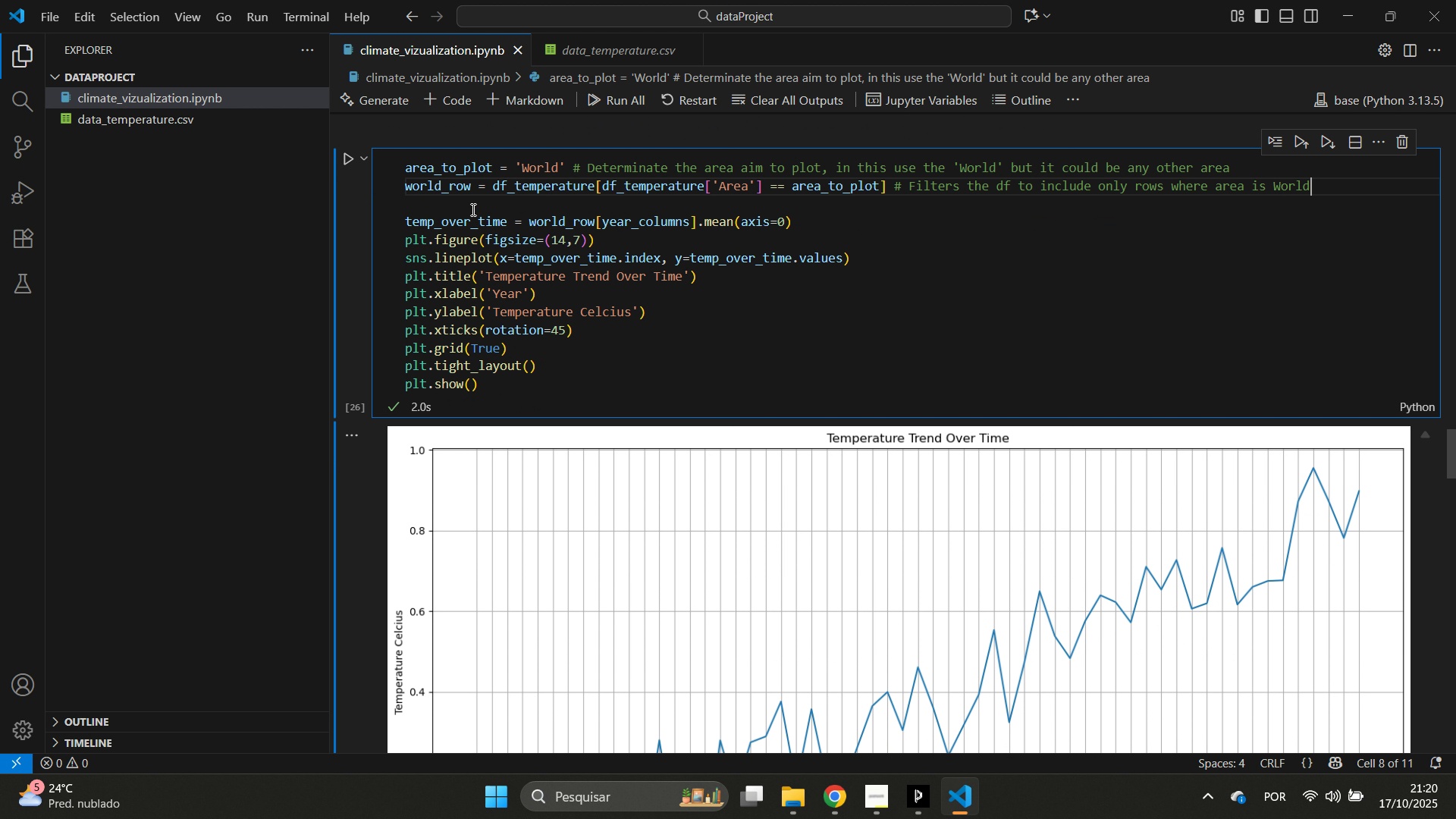 
left_click([406, 214])
 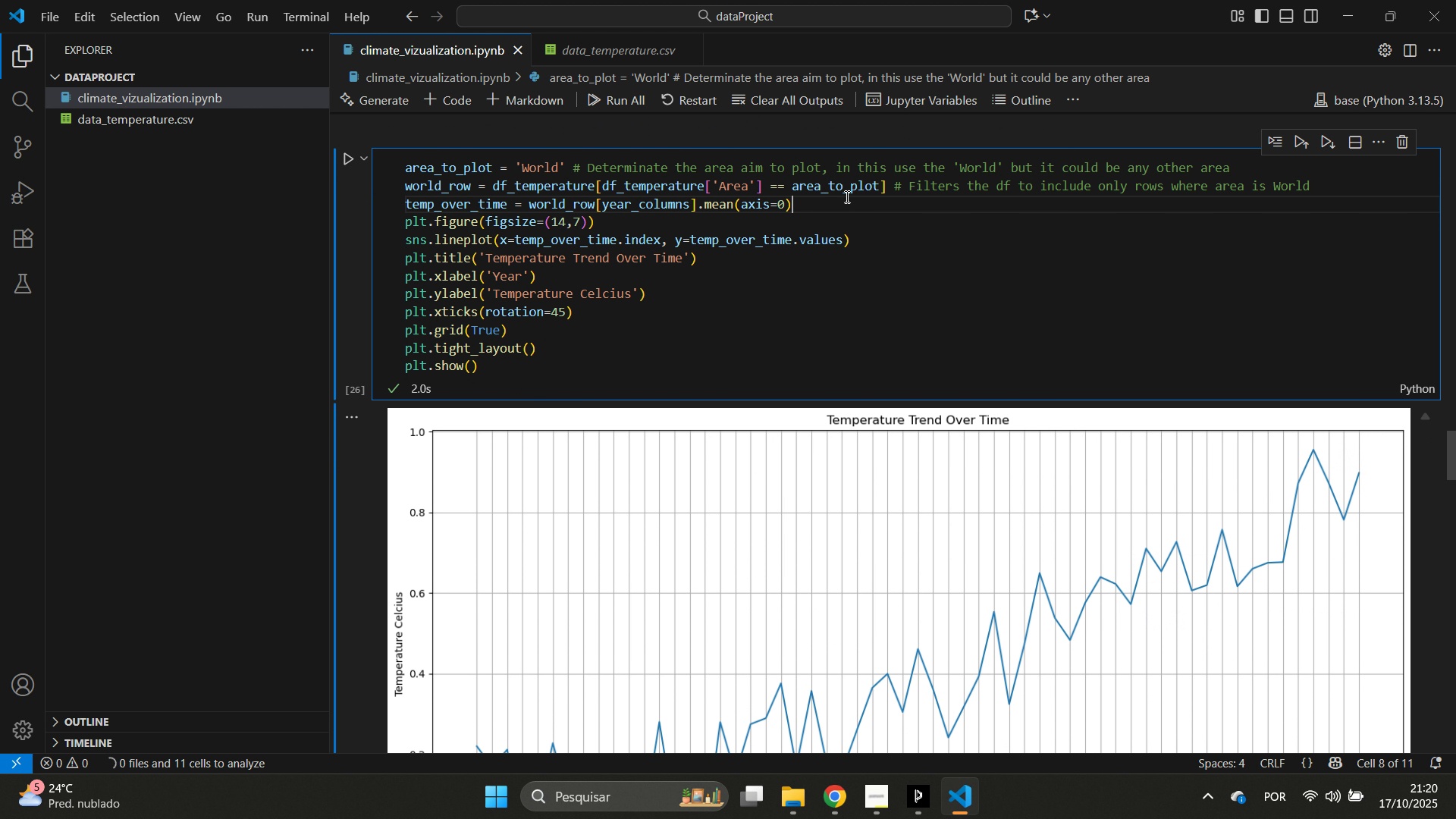 
left_click([846, 196])
 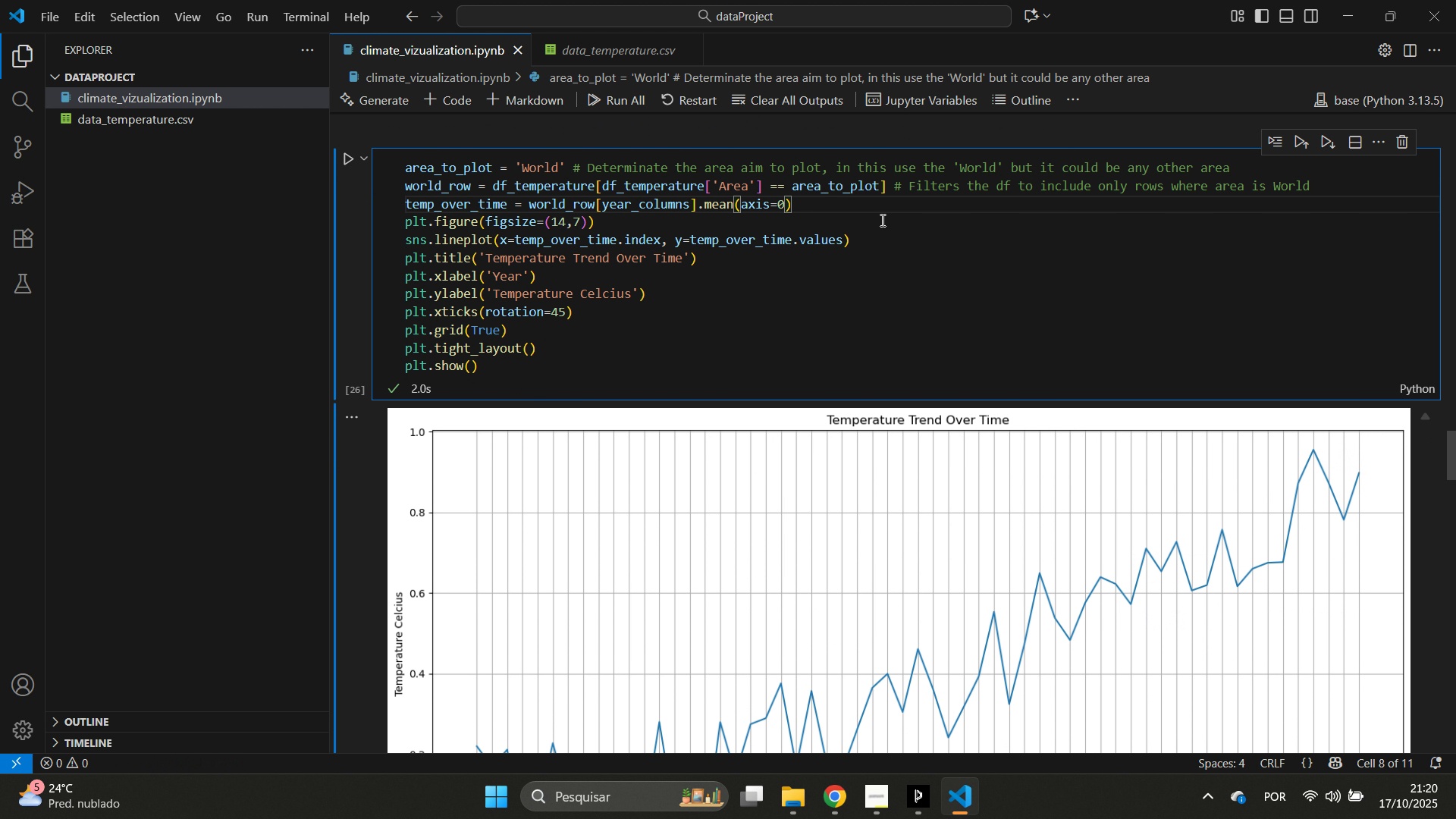 
key(Enter)
 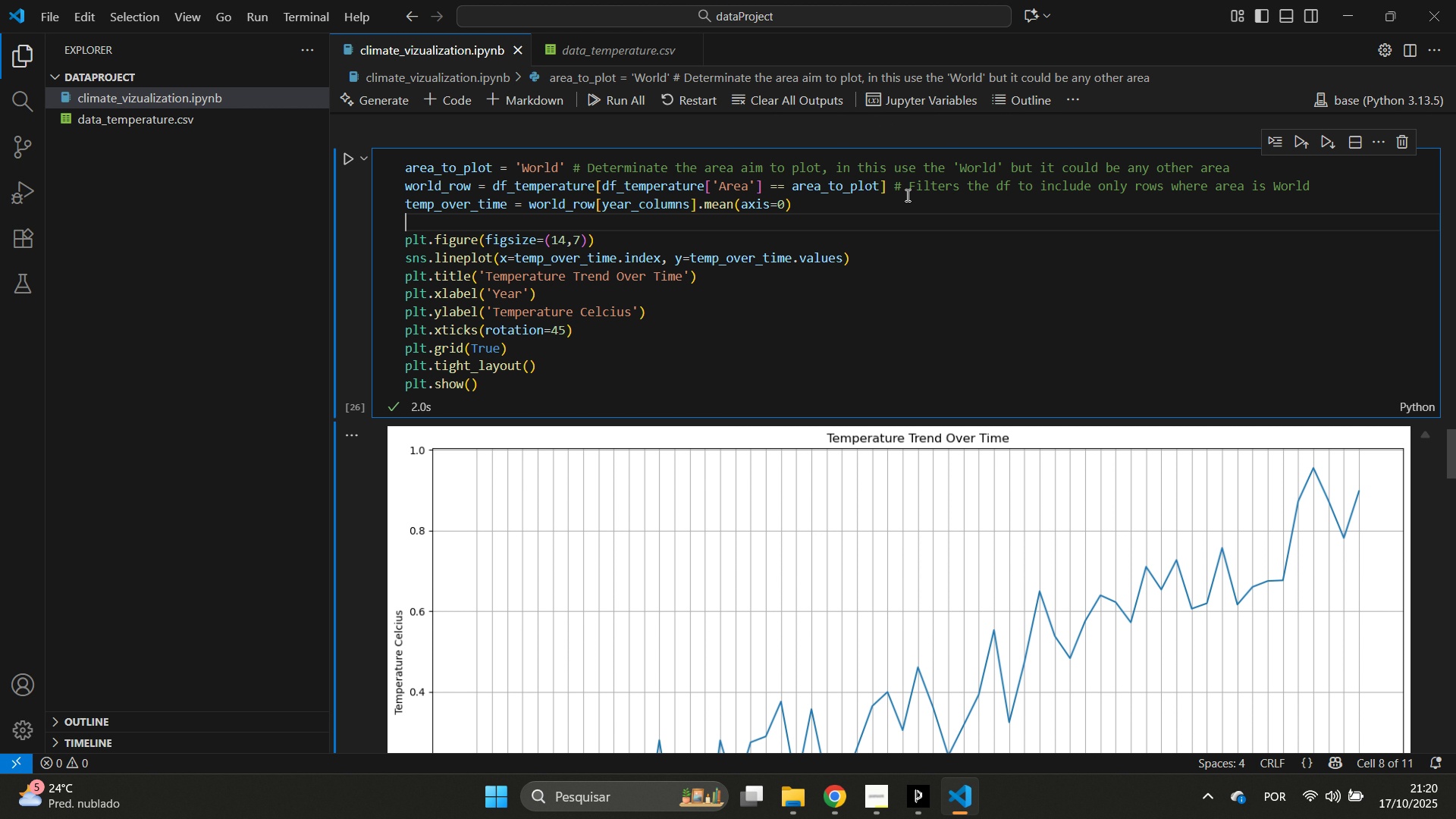 
double_click([882, 202])
 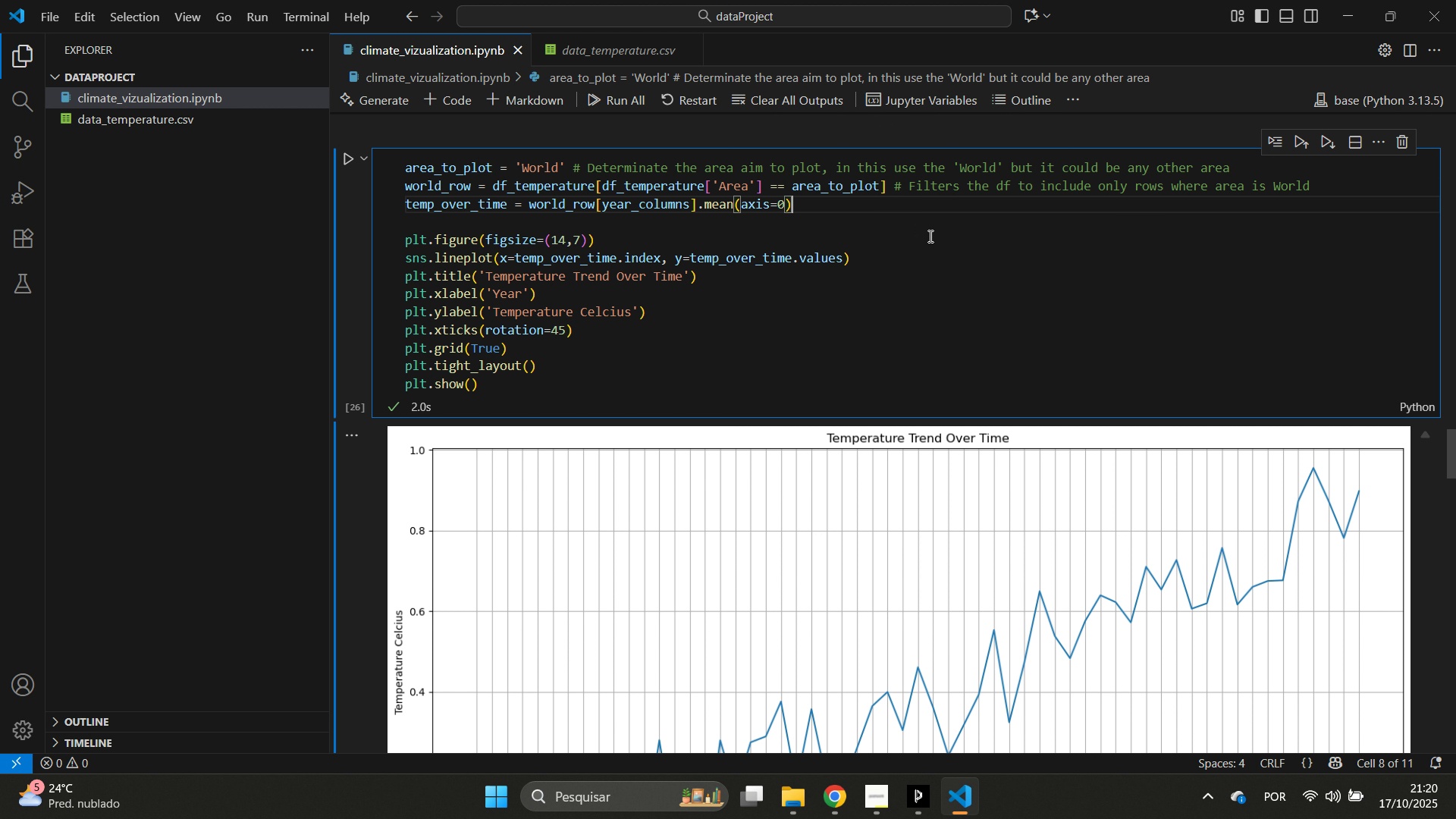 
type( # St)
key(Backspace)
type(ert)
key(Backspace)
key(Backspace)
type(ts year column as indes)
key(Backspace)
type(x and stract)
 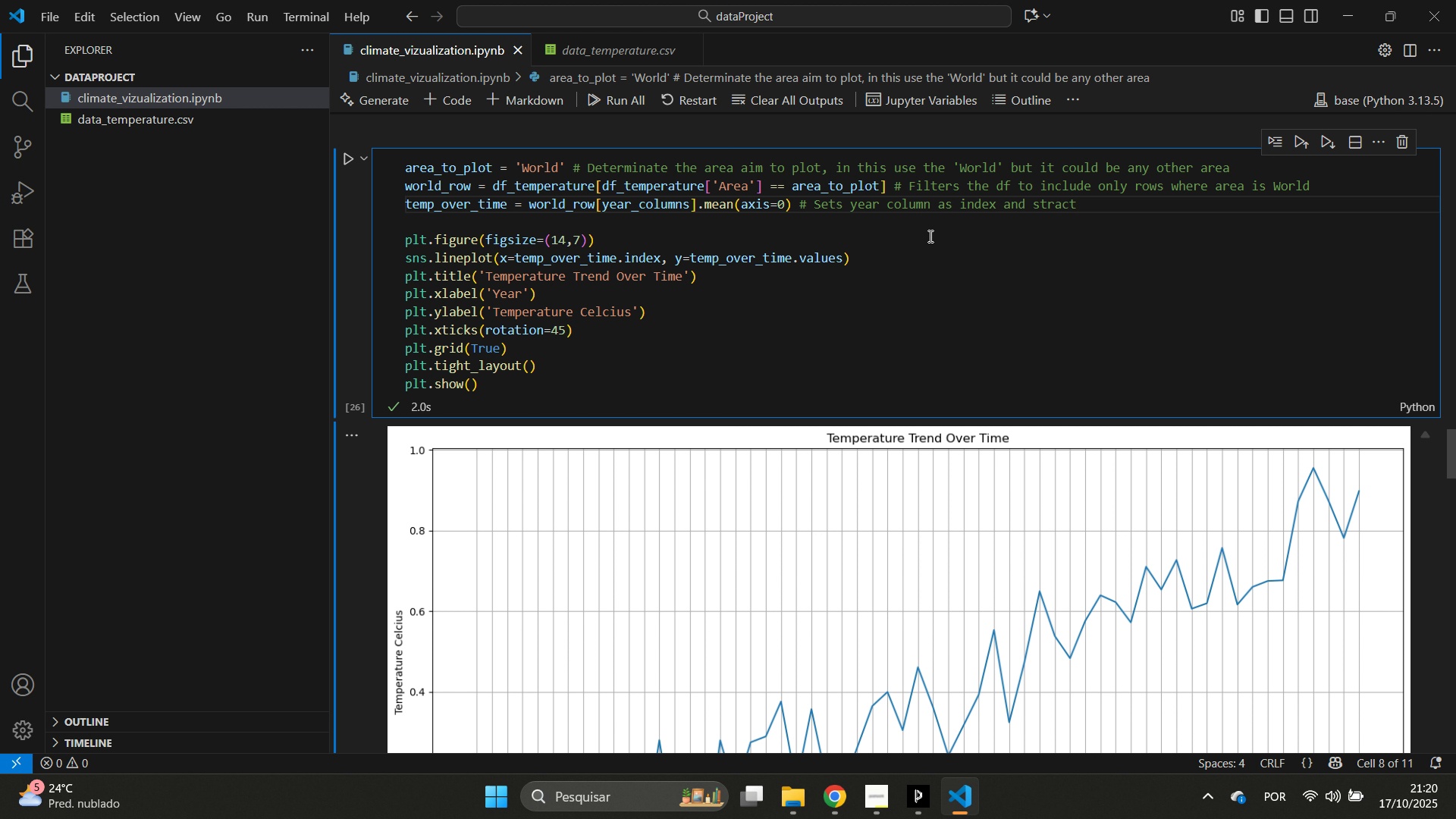 
key(Control+Shift+ArrowLeft)
 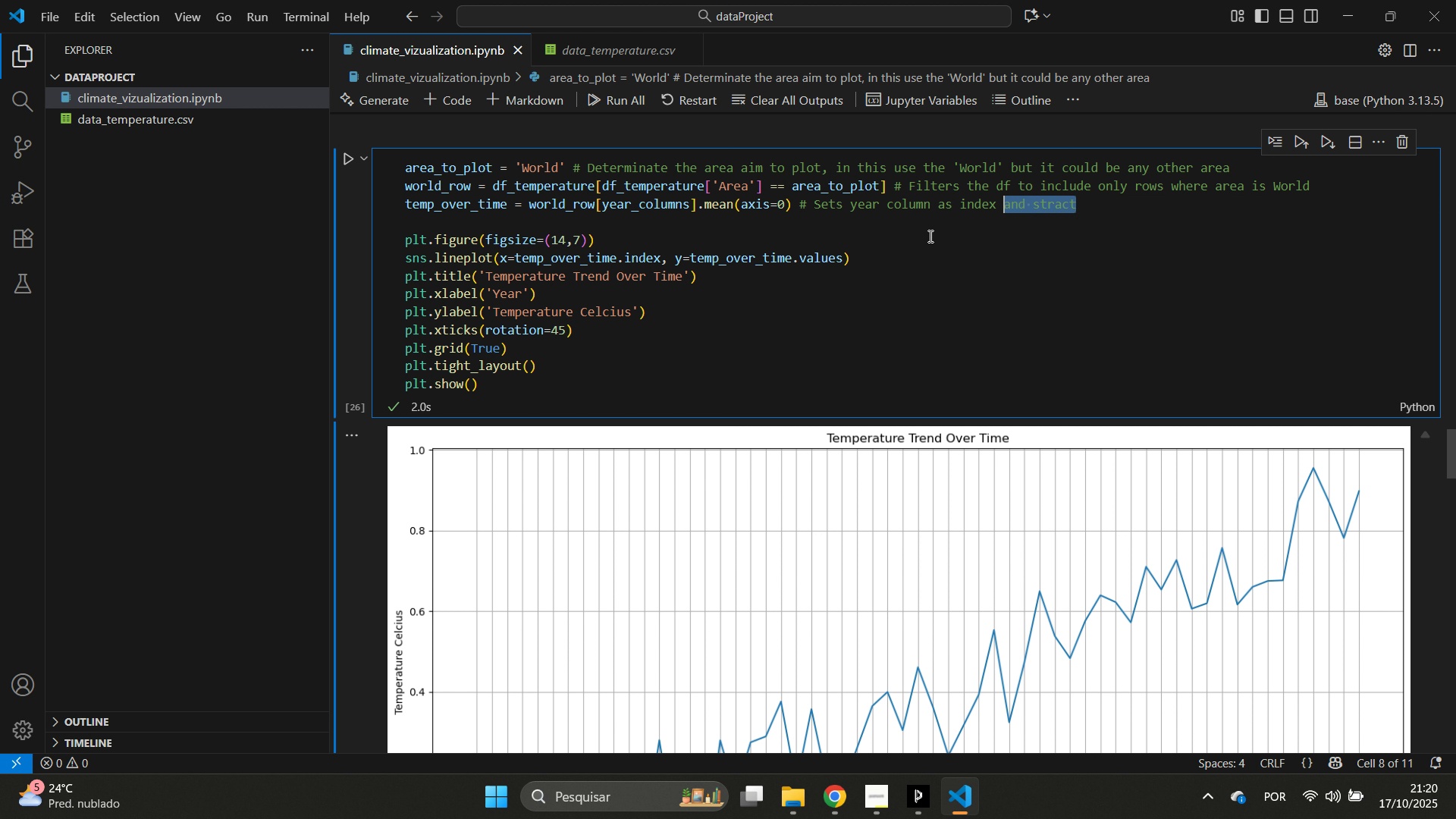 
key(Control+Shift+ArrowLeft)
 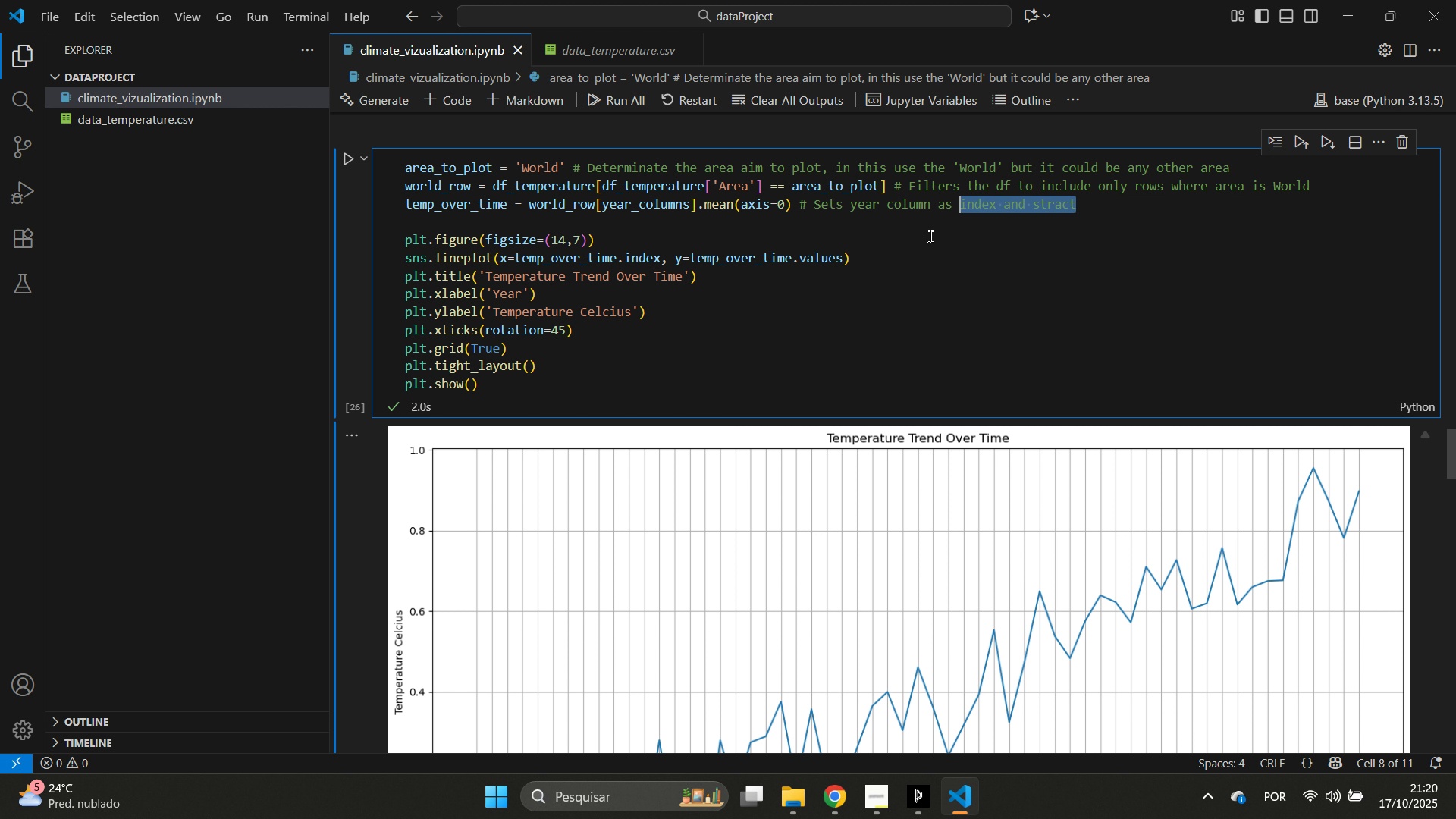 
key(Control+Shift+ArrowLeft)
 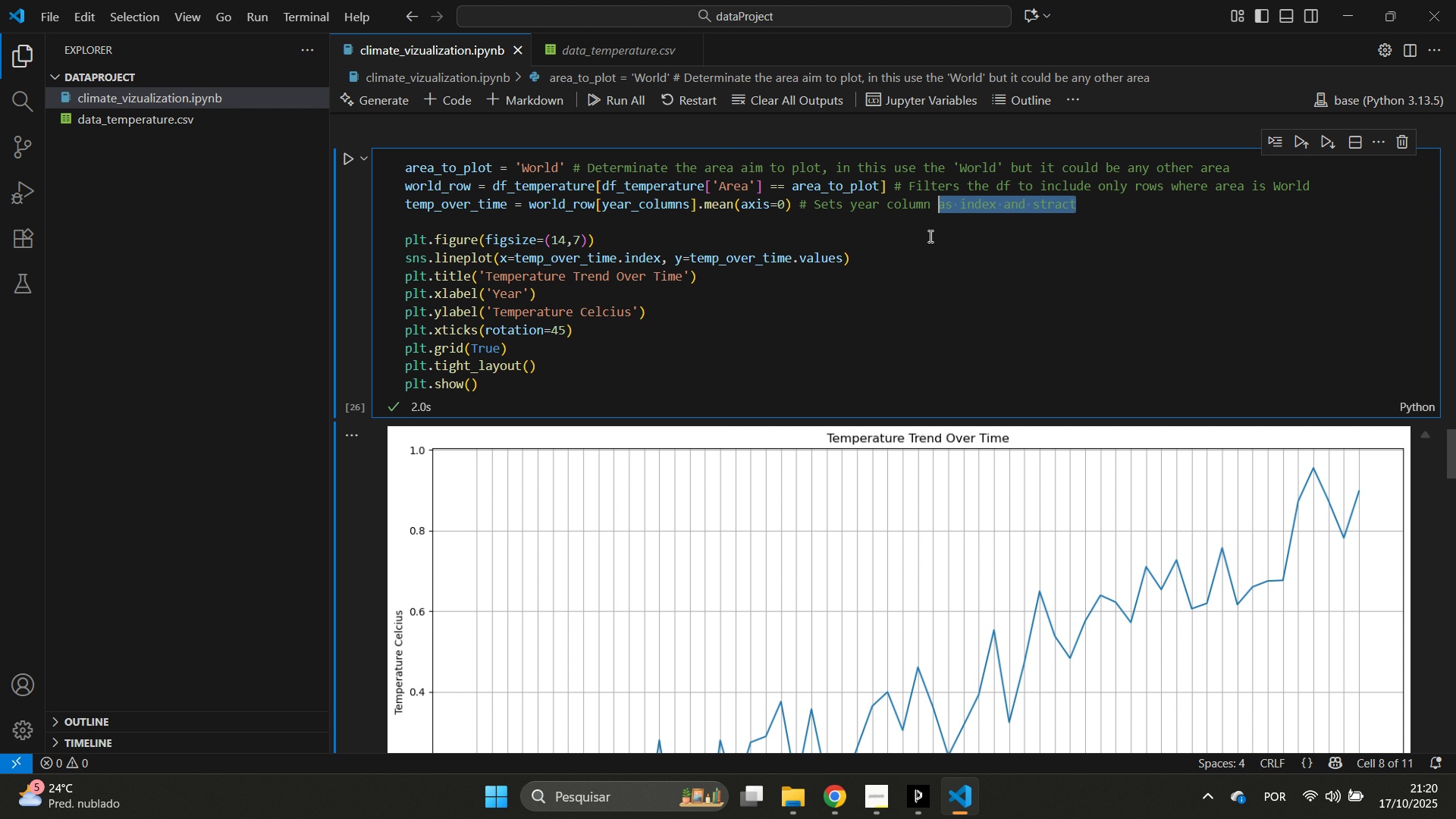 
key(Control+Shift+ArrowLeft)
 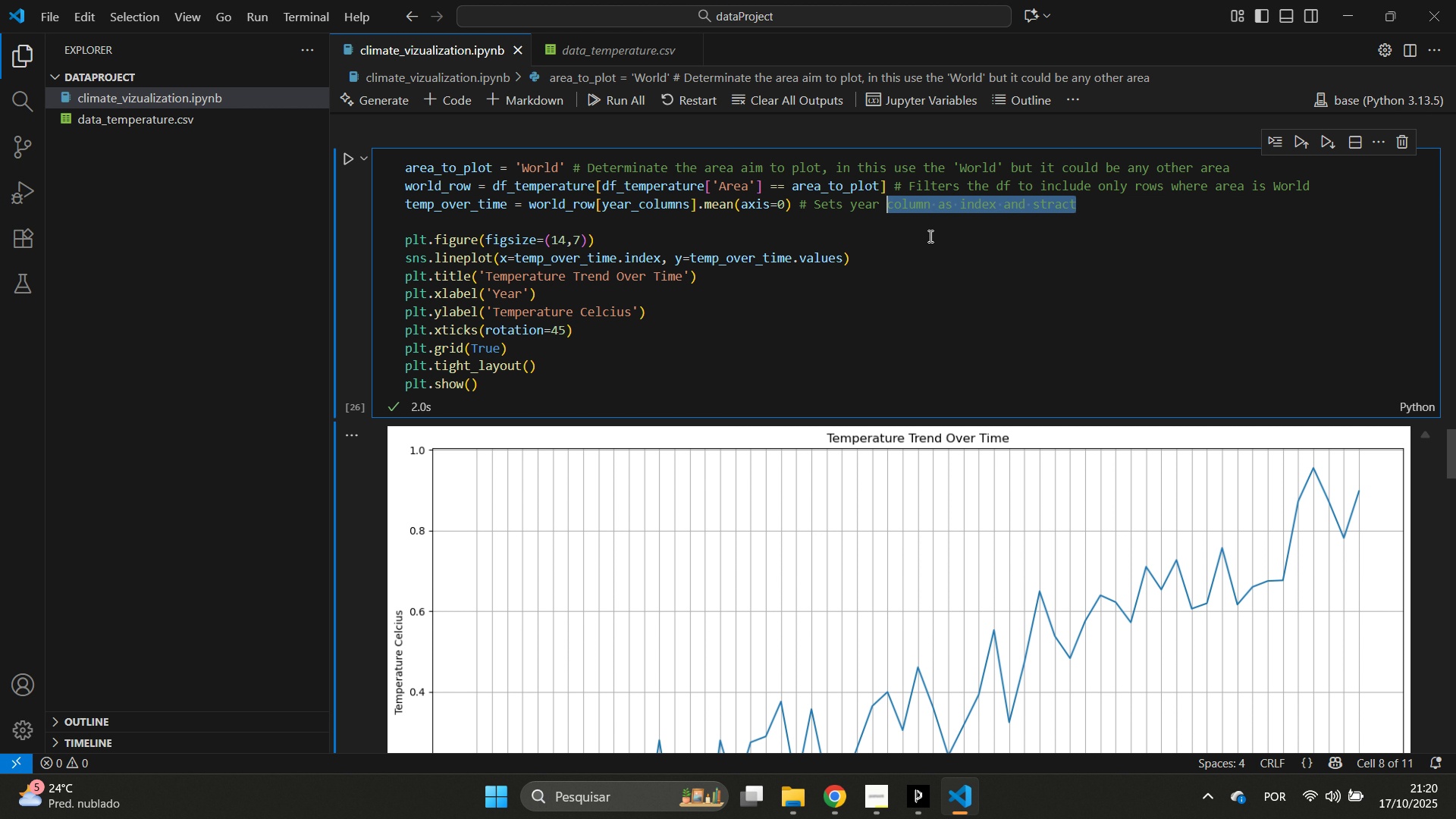 
key(Control+Shift+ArrowLeft)
 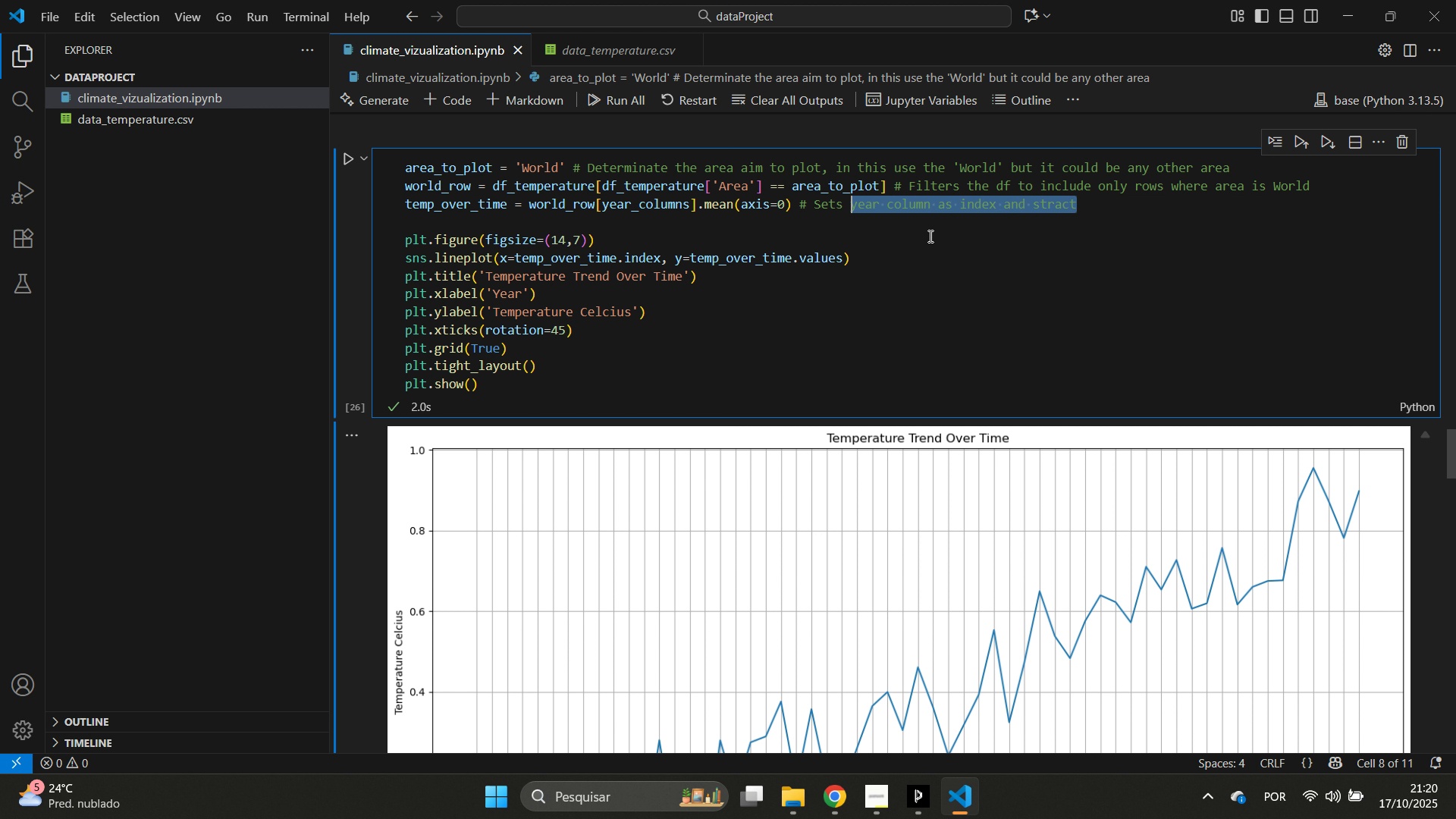 
key(Control+Shift+ArrowLeft)
 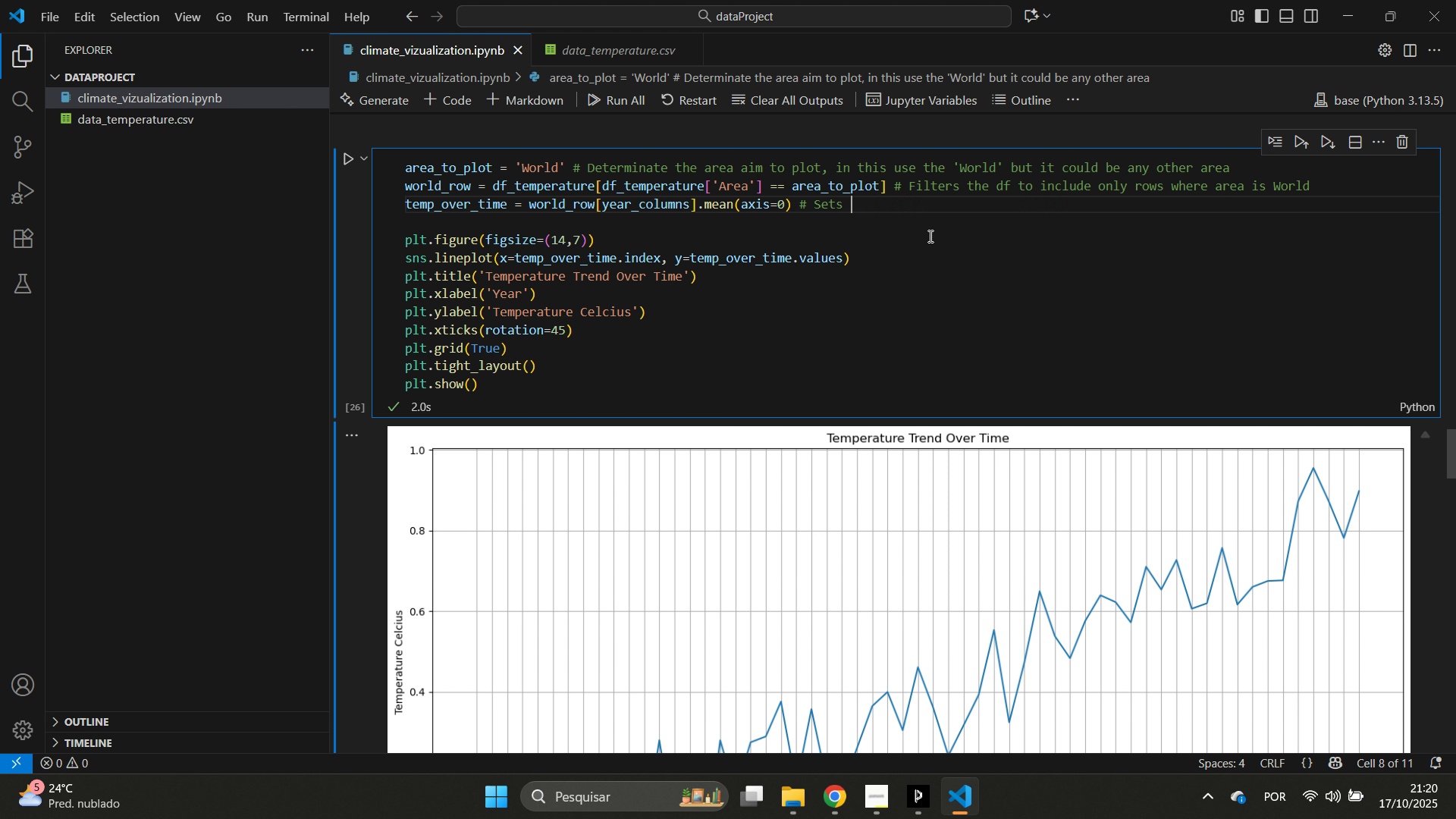 
key(Backspace)
 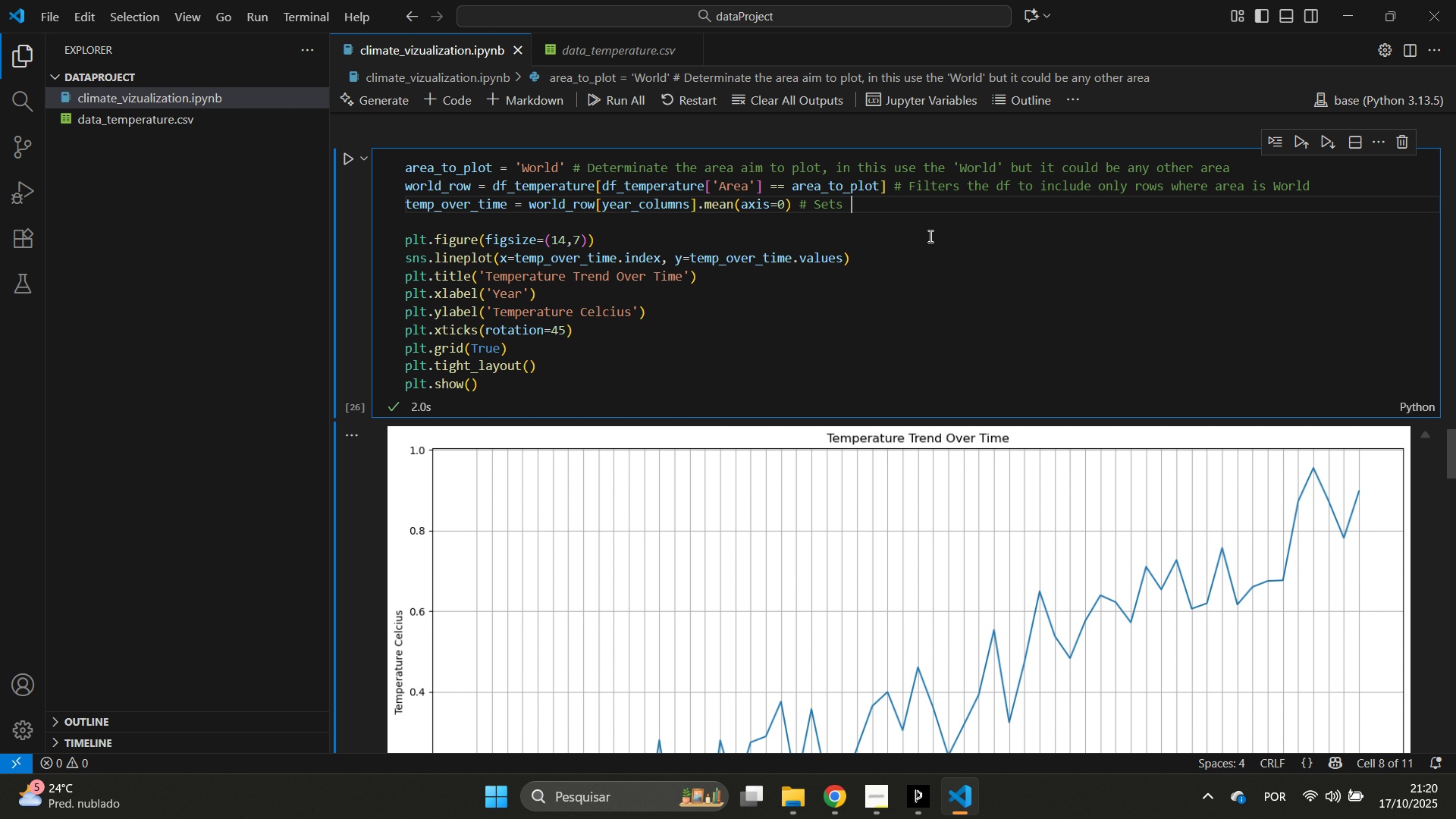 
hold_key(key=ControlLeft, duration=1.53)
 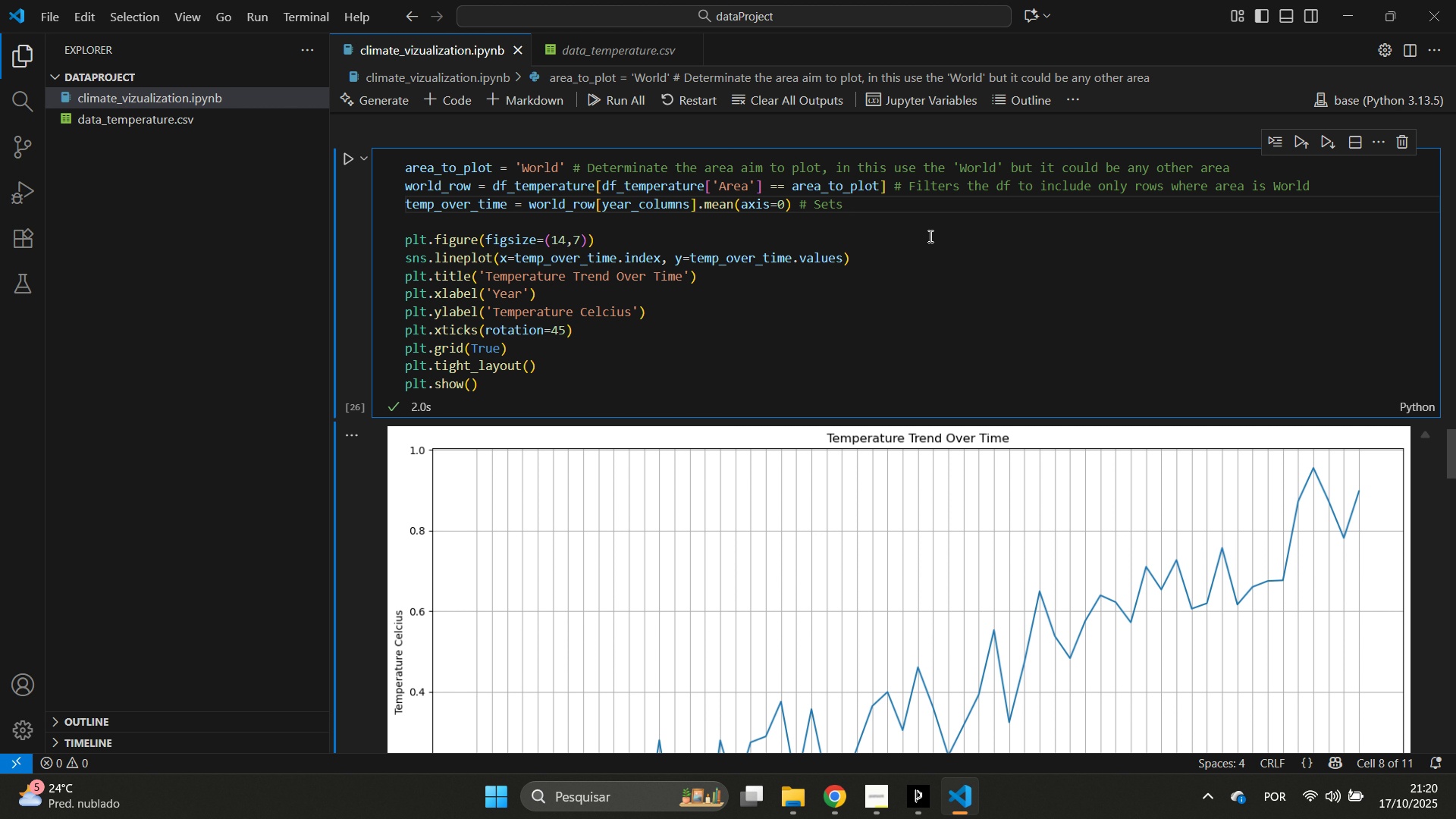 
hold_key(key=ControlLeft, duration=0.63)
 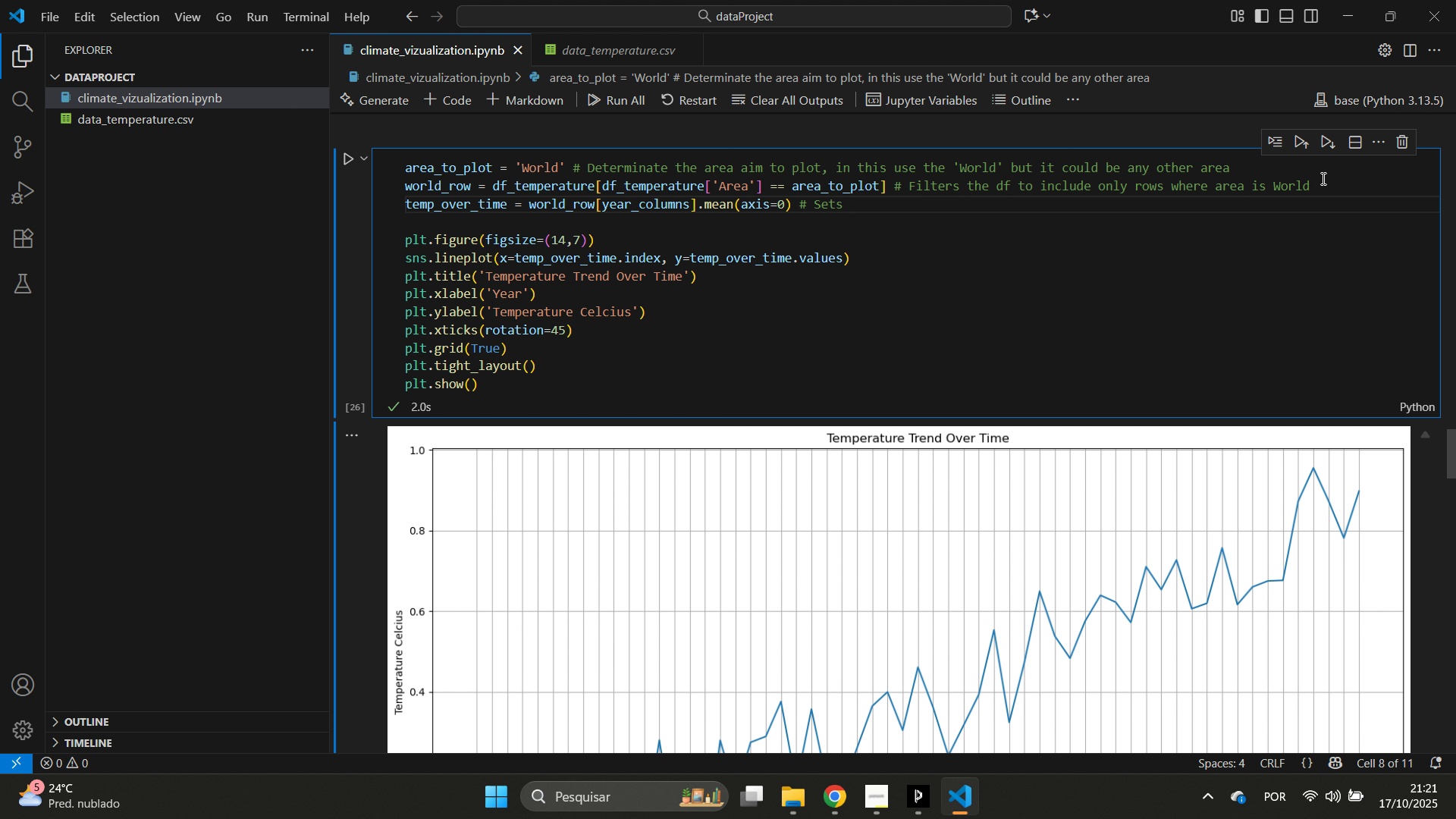 
wait(22.58)
 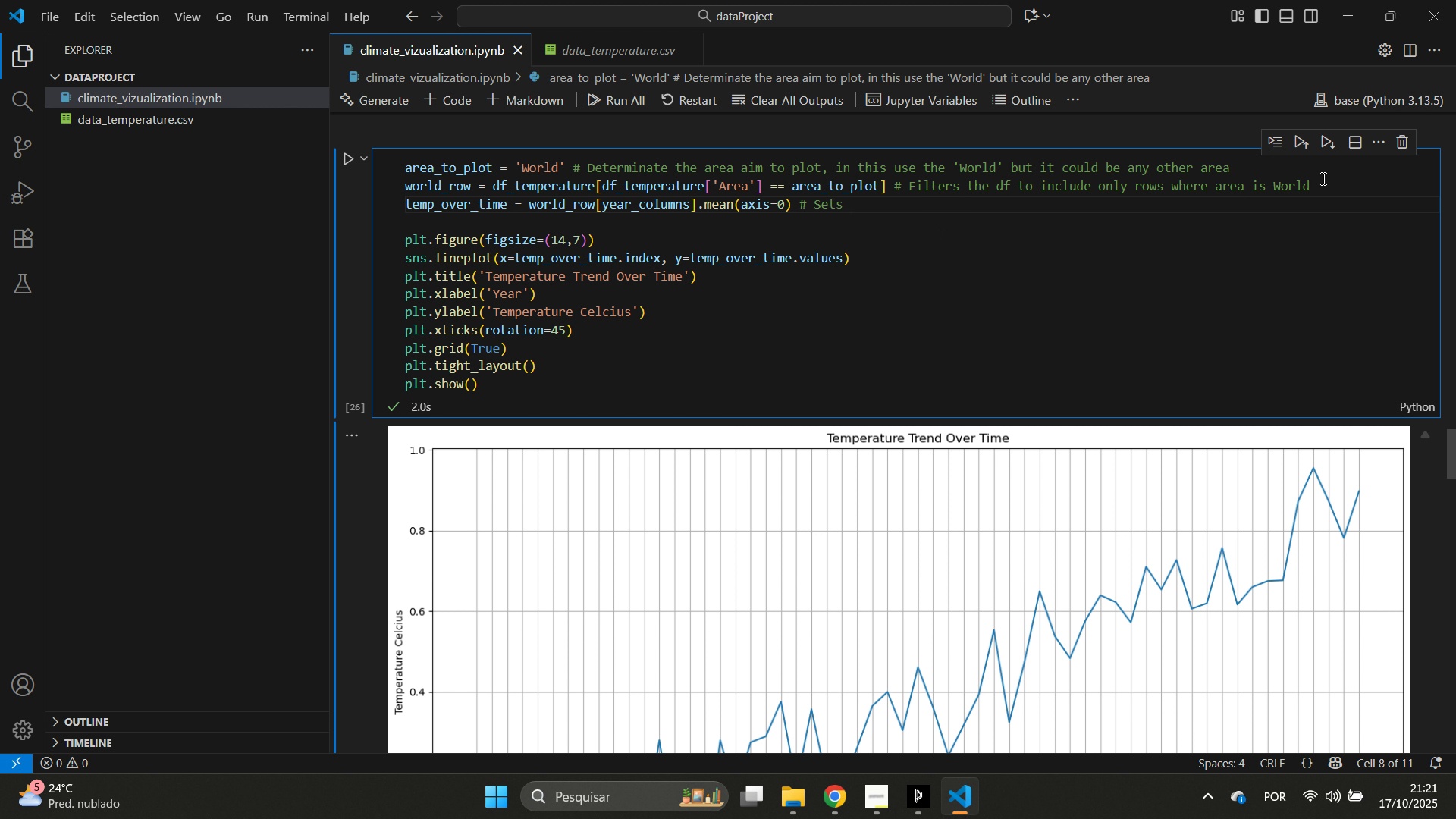 
type(the mean of)
key(Backspace)
key(Backspace)
type(for the tempr)
key(Backspace)
type(erar)
key(Backspace)
type(ture of)
key(Backspace)
type(ver time in w)
key(Backspace)
type(w)
key(Backspace)
type(World o)
key(Backspace)
type(or a[Home])
 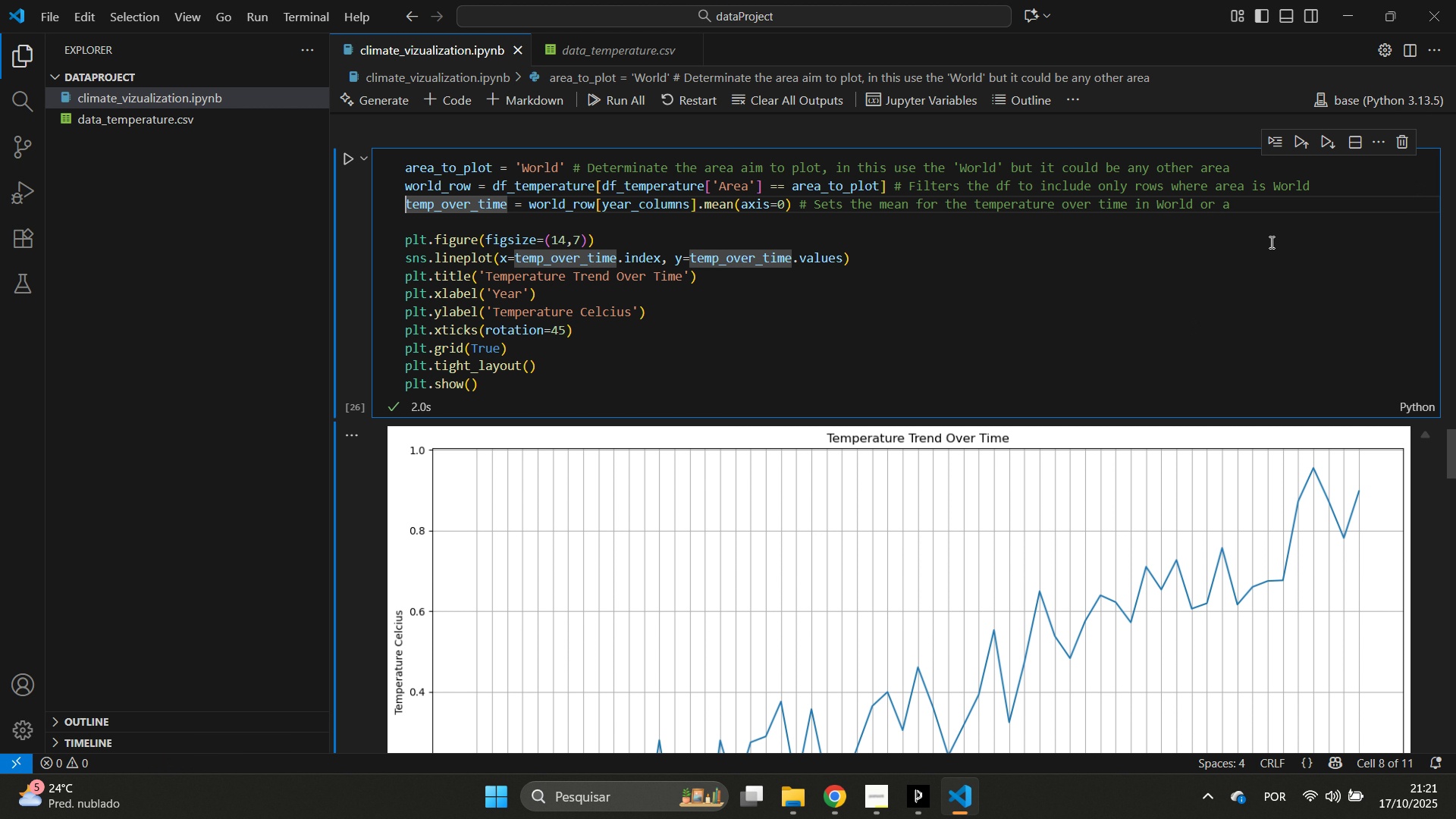 
left_click([1266, 202])
 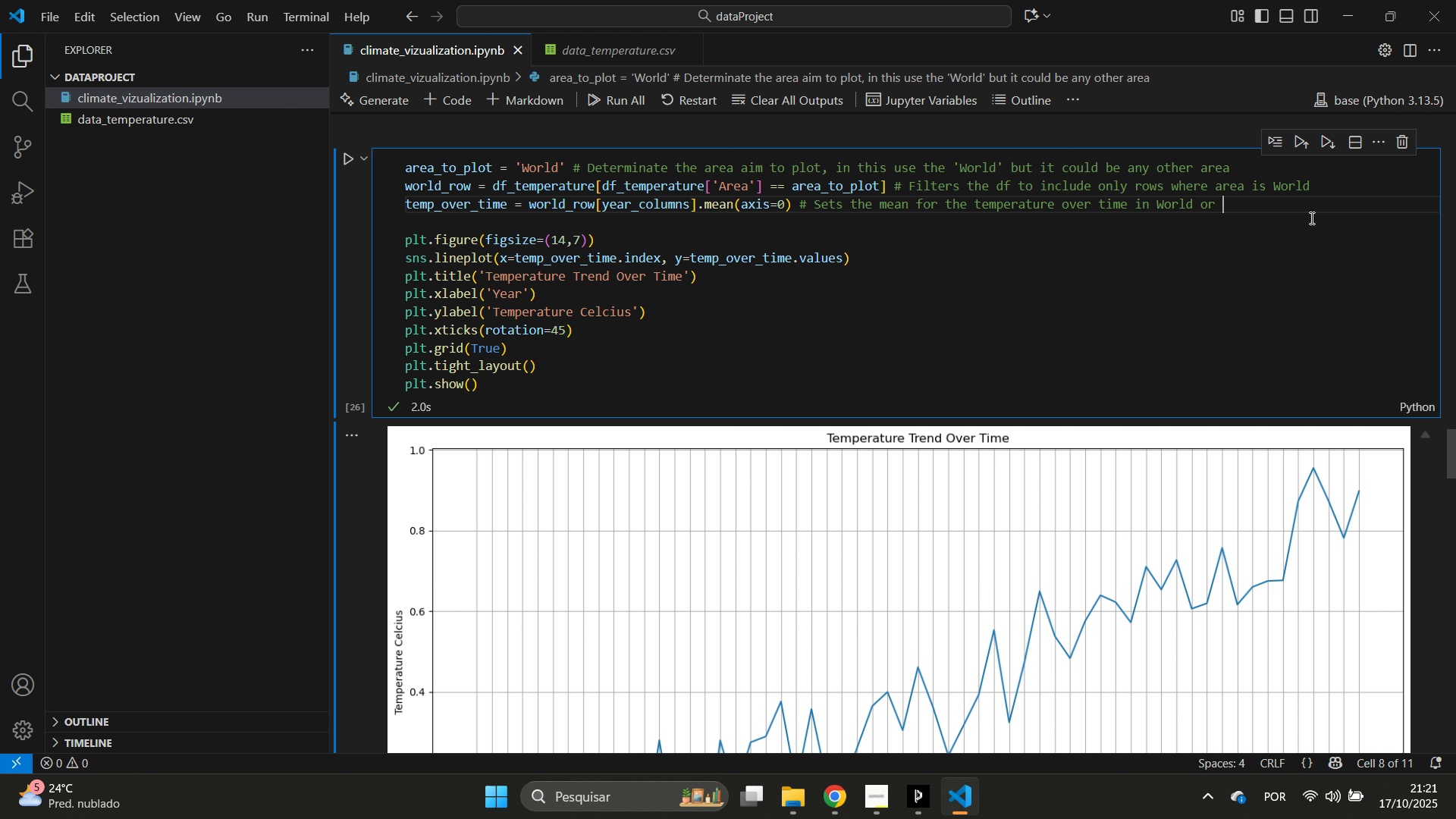 
key(Backspace)
type(desired area to plot)
 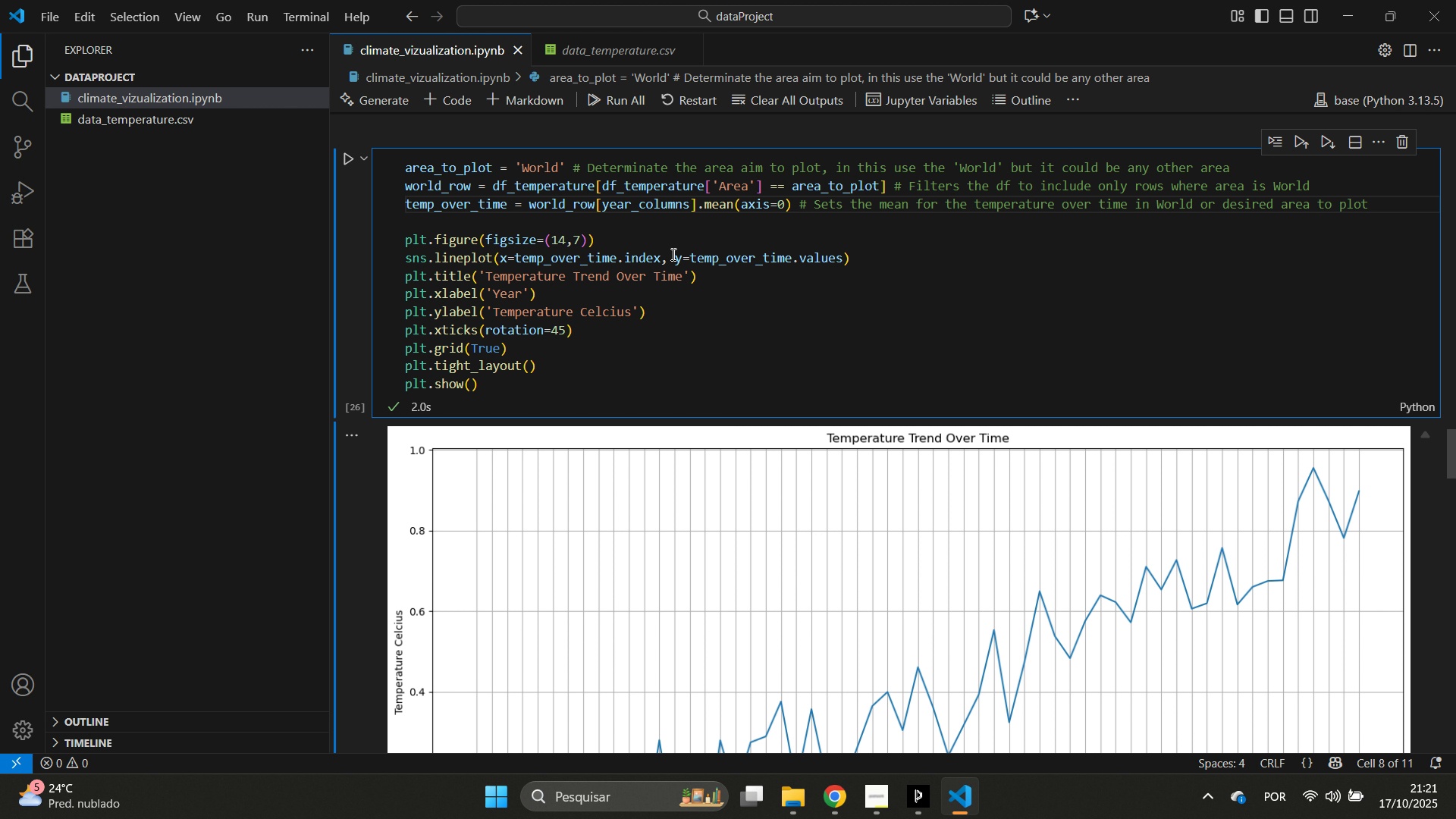 
scroll: coordinate [538, 341], scroll_direction: down, amount: 21.0
 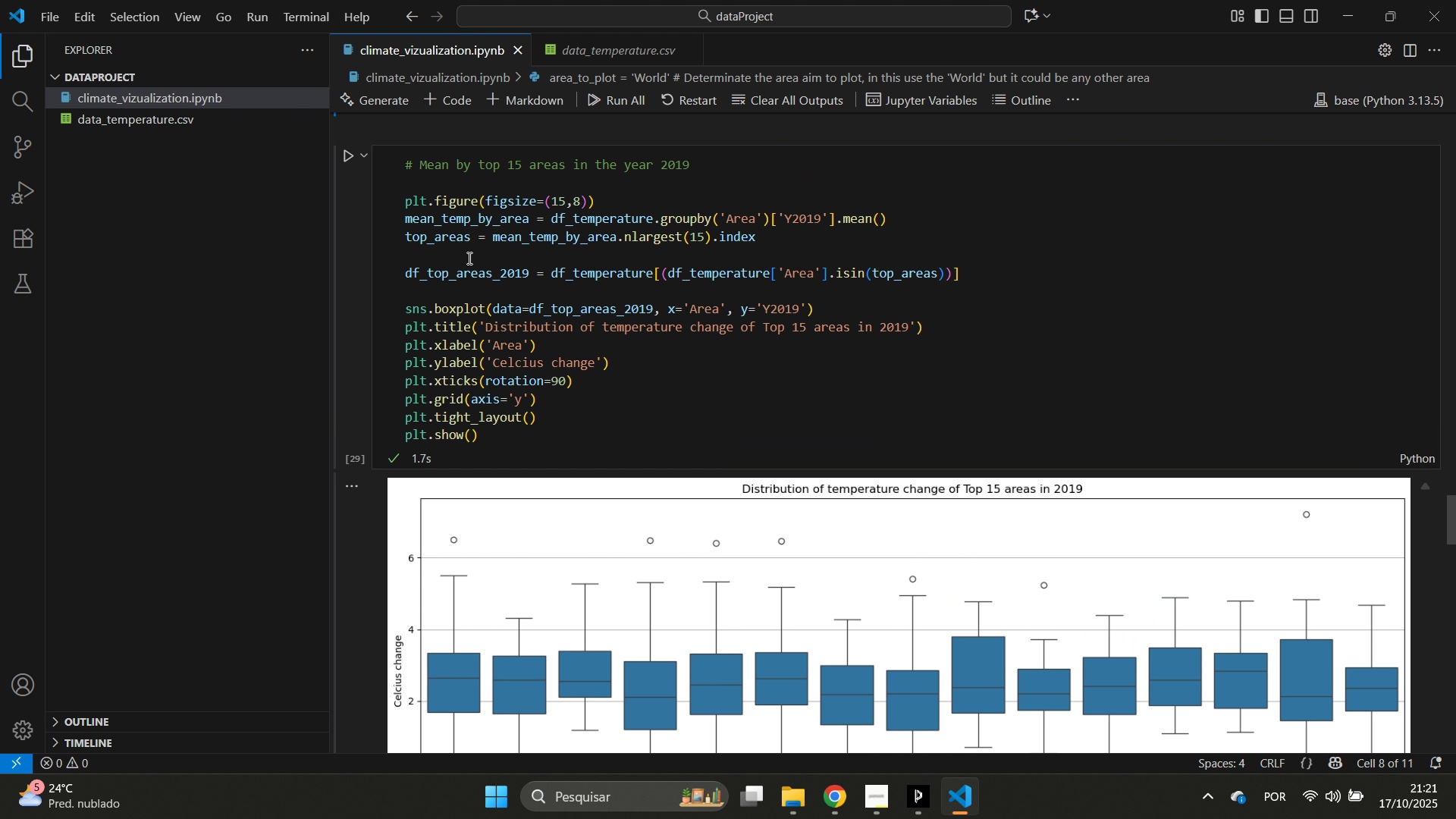 
left_click([468, 258])
 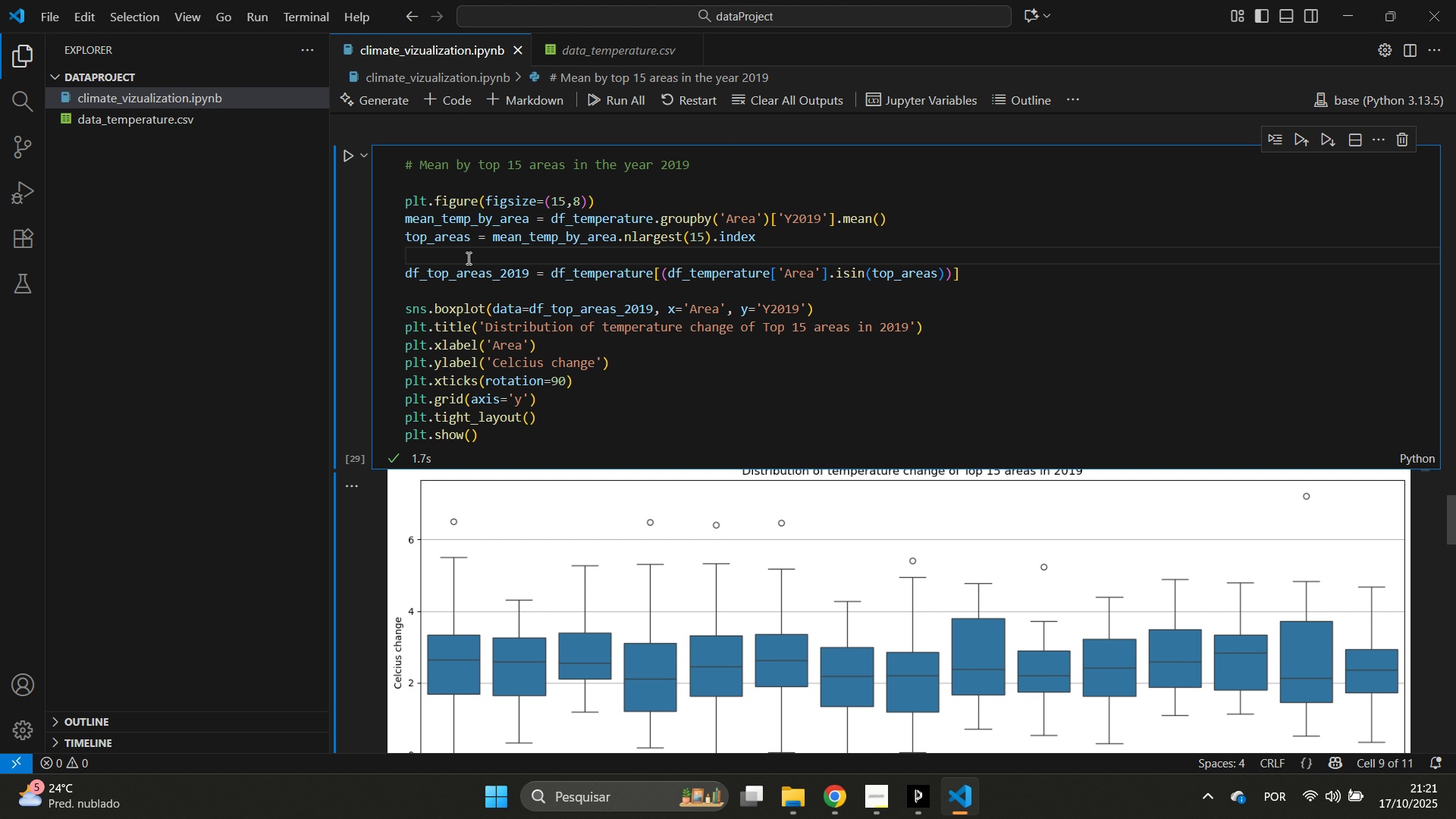 
key(Backspace)
 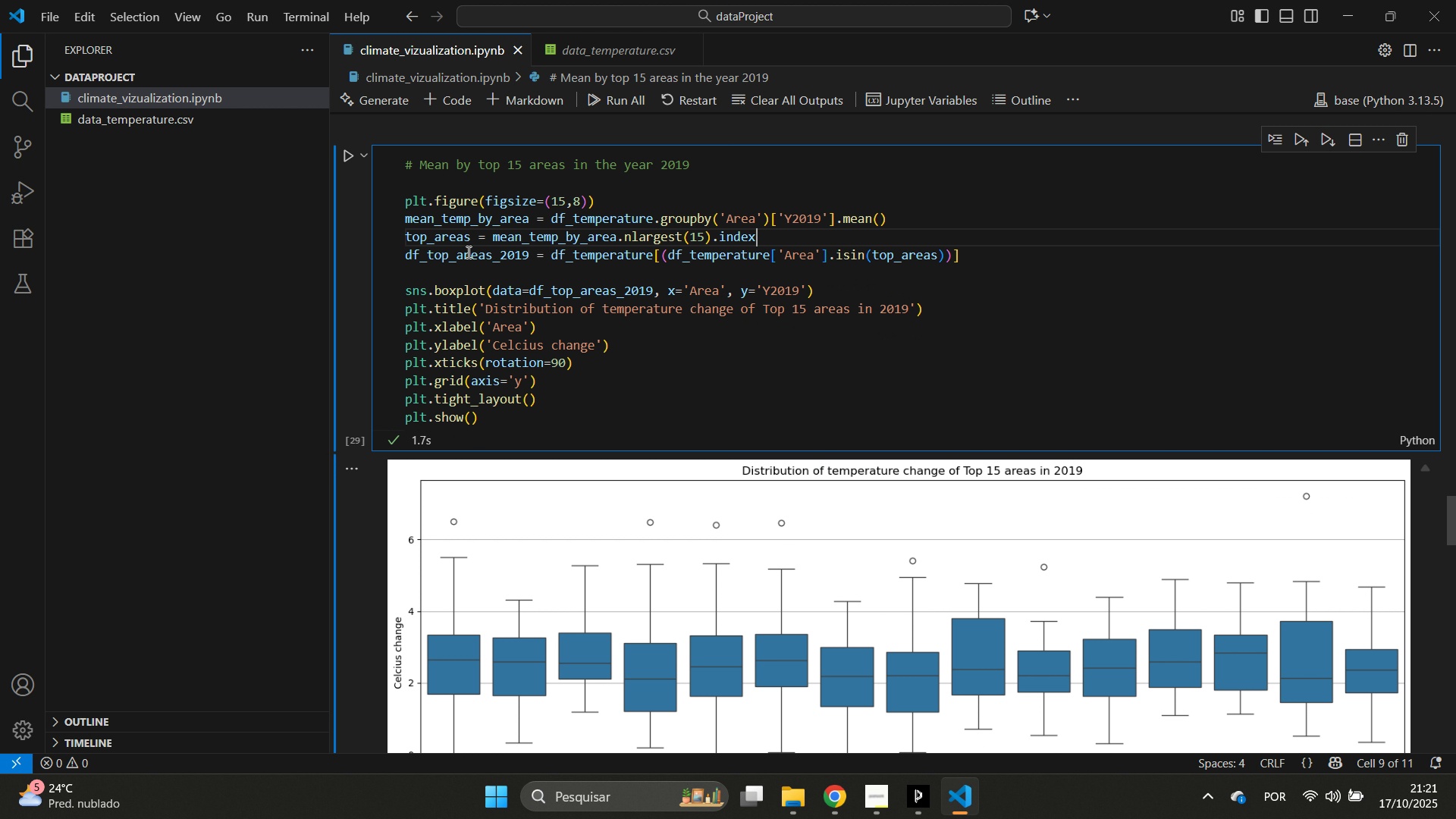 
key(Control+Z)
 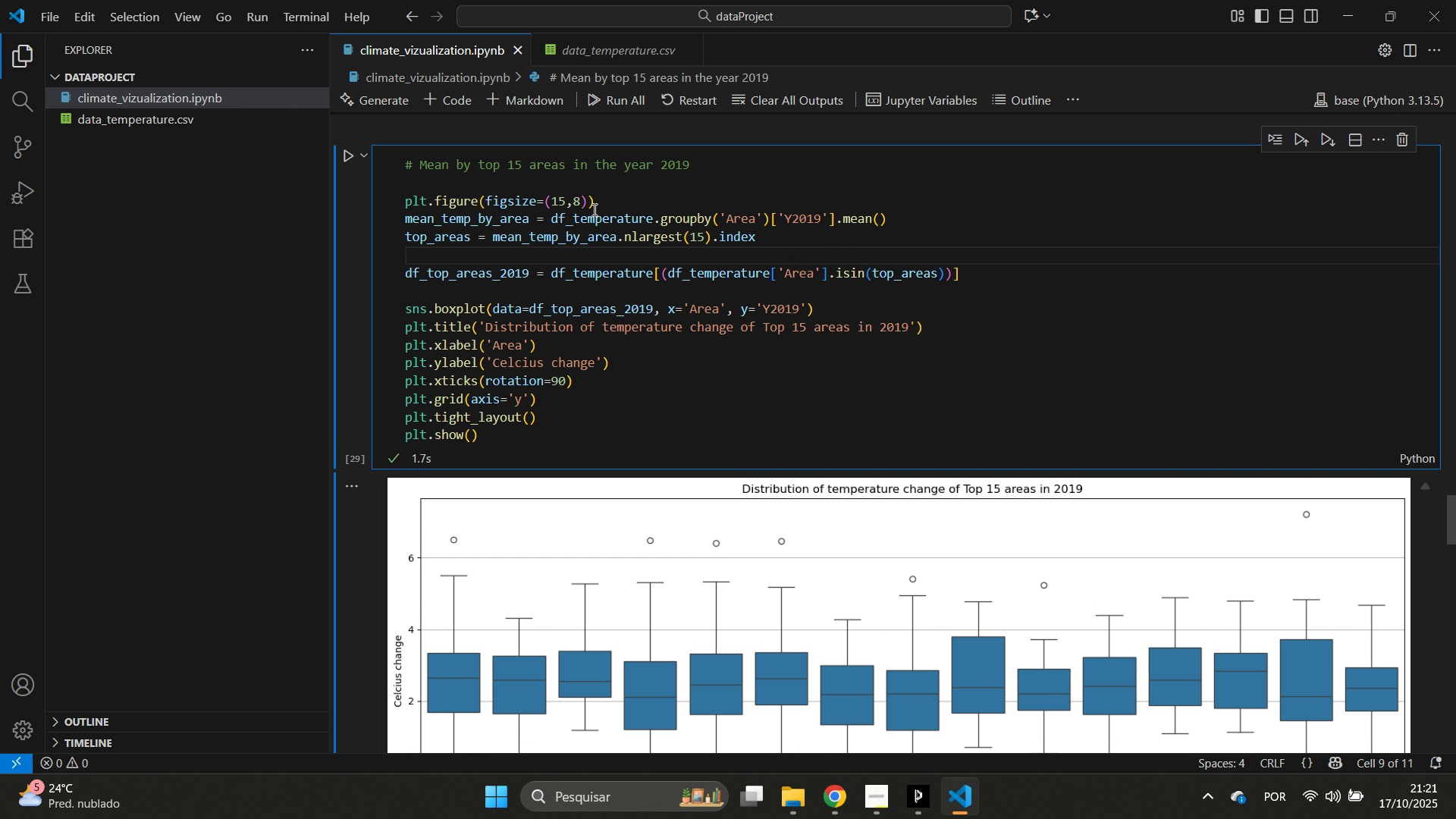 
key(Backspace)
 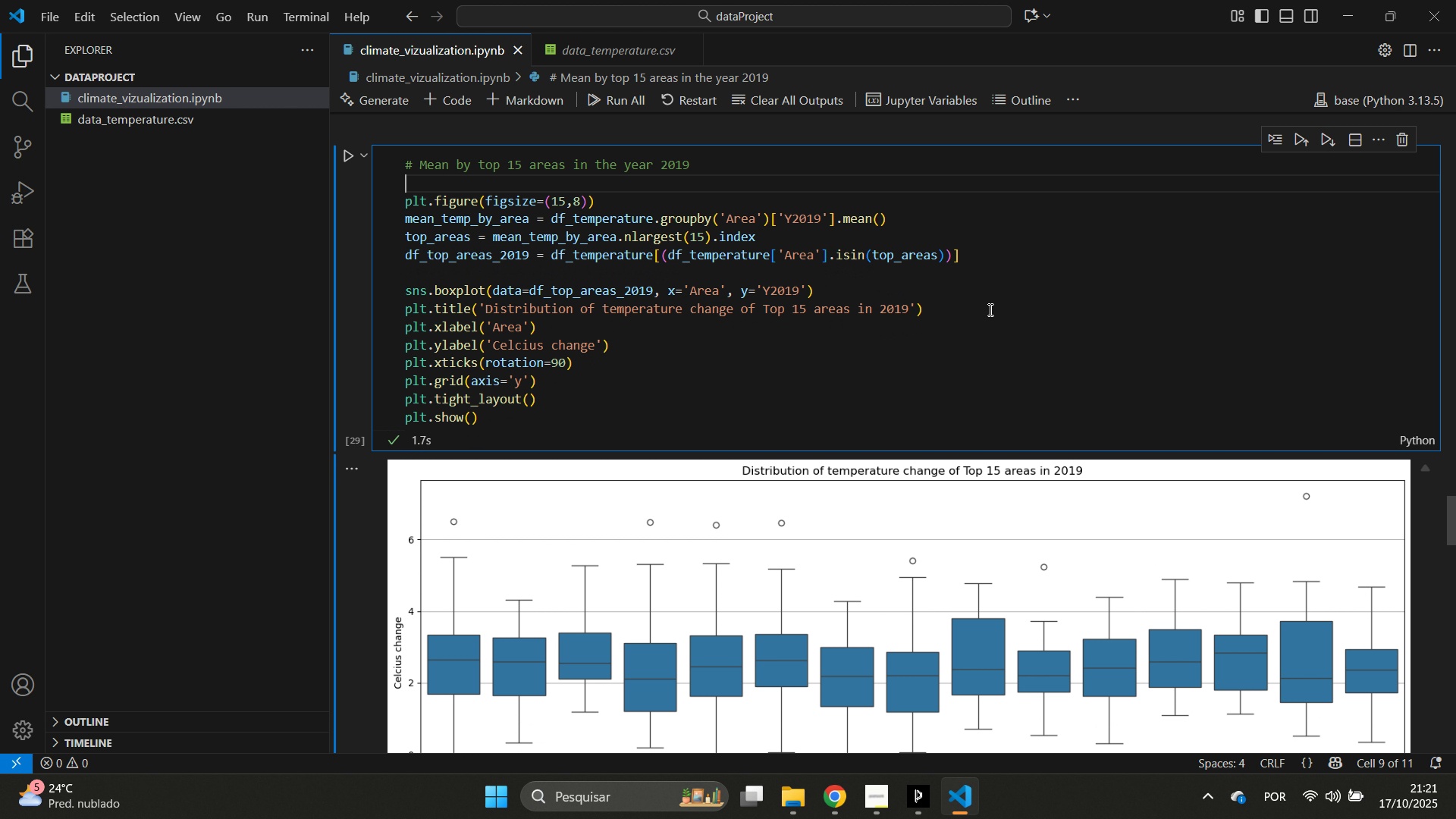 
scroll: coordinate [522, 429], scroll_direction: down, amount: 8.0
 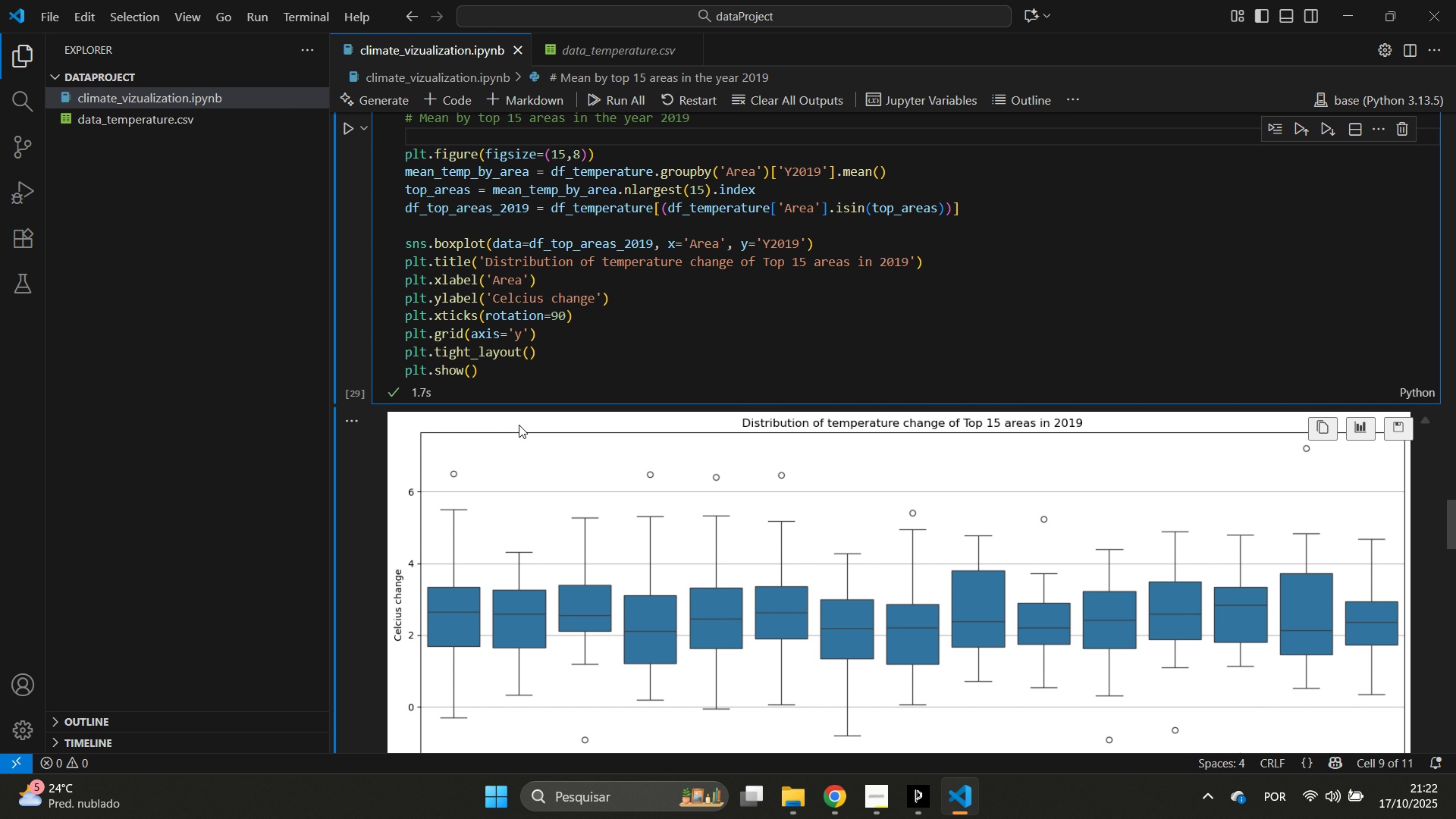 
wait(32.02)
 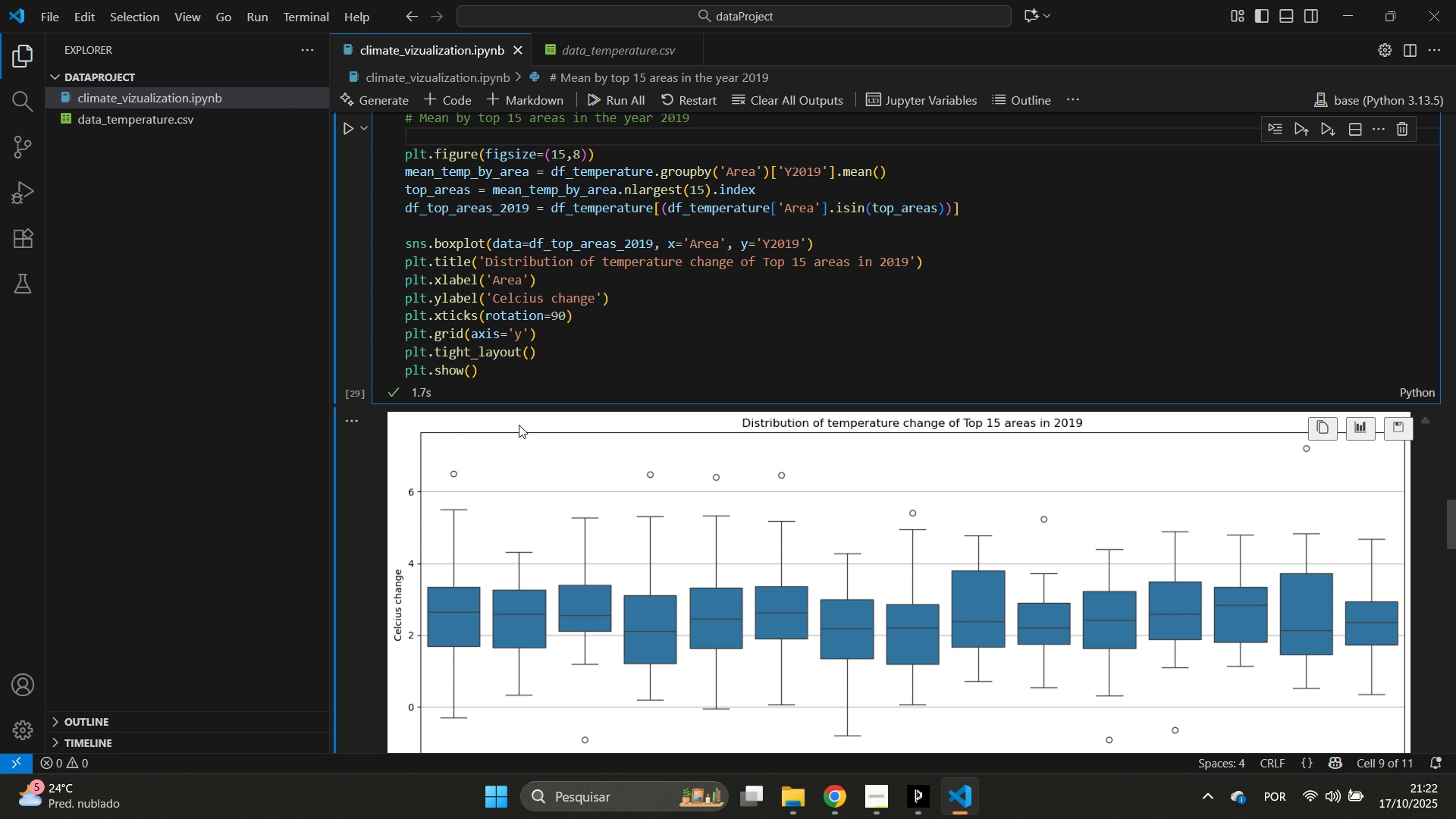 
scroll: coordinate [775, 241], scroll_direction: up, amount: 1.0
 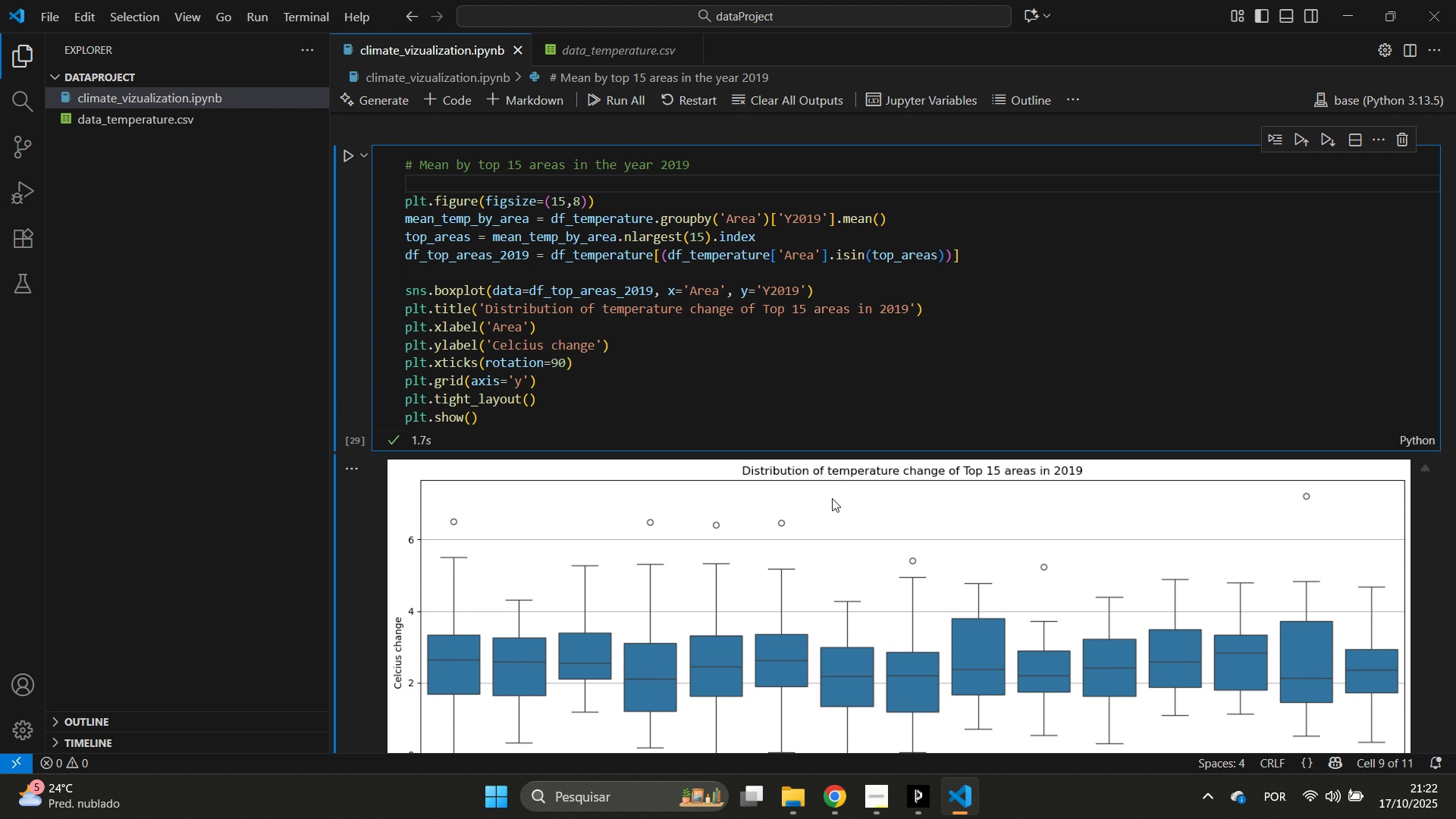 
wait(7.67)
 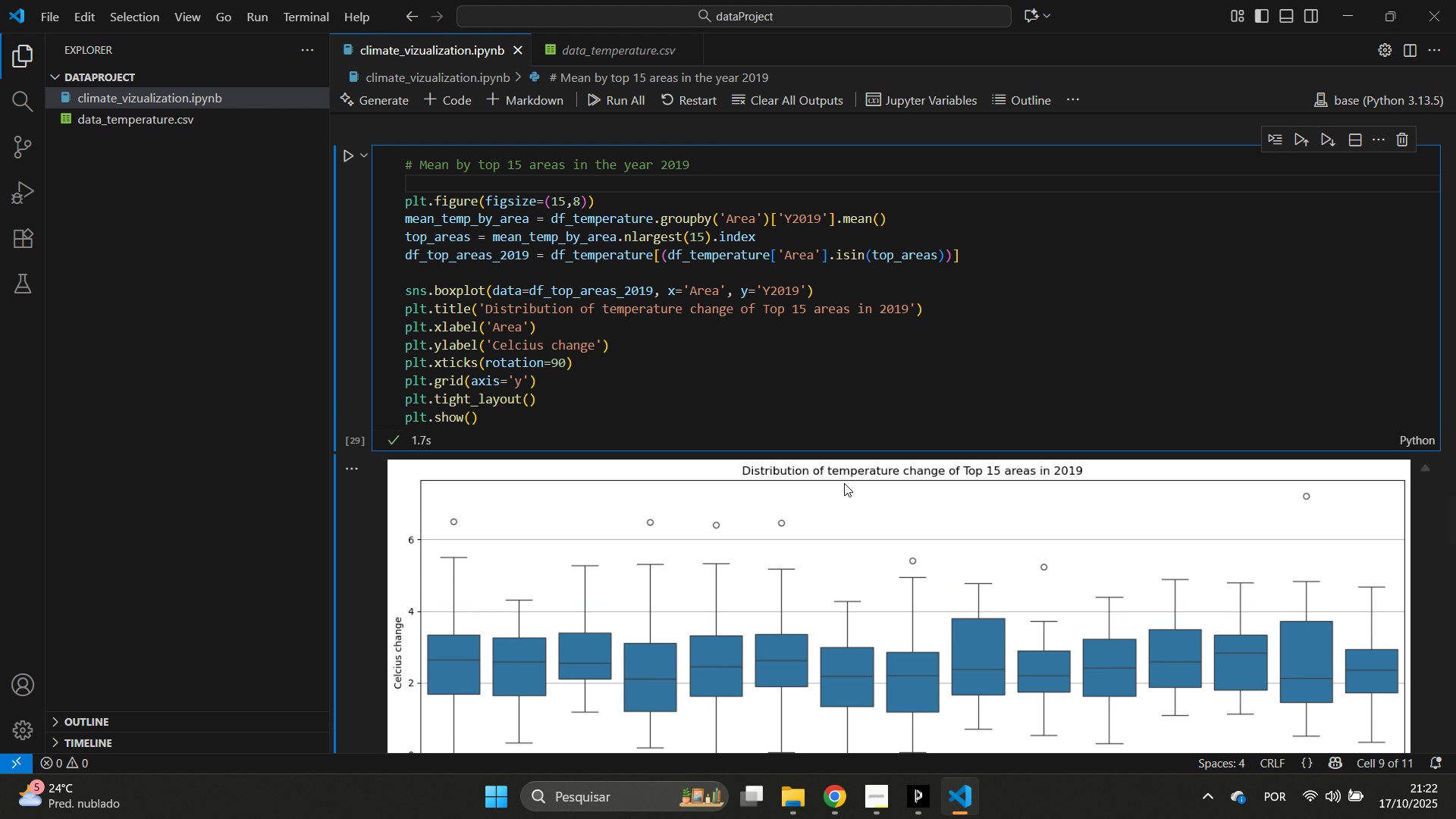 
left_click([466, 162])
 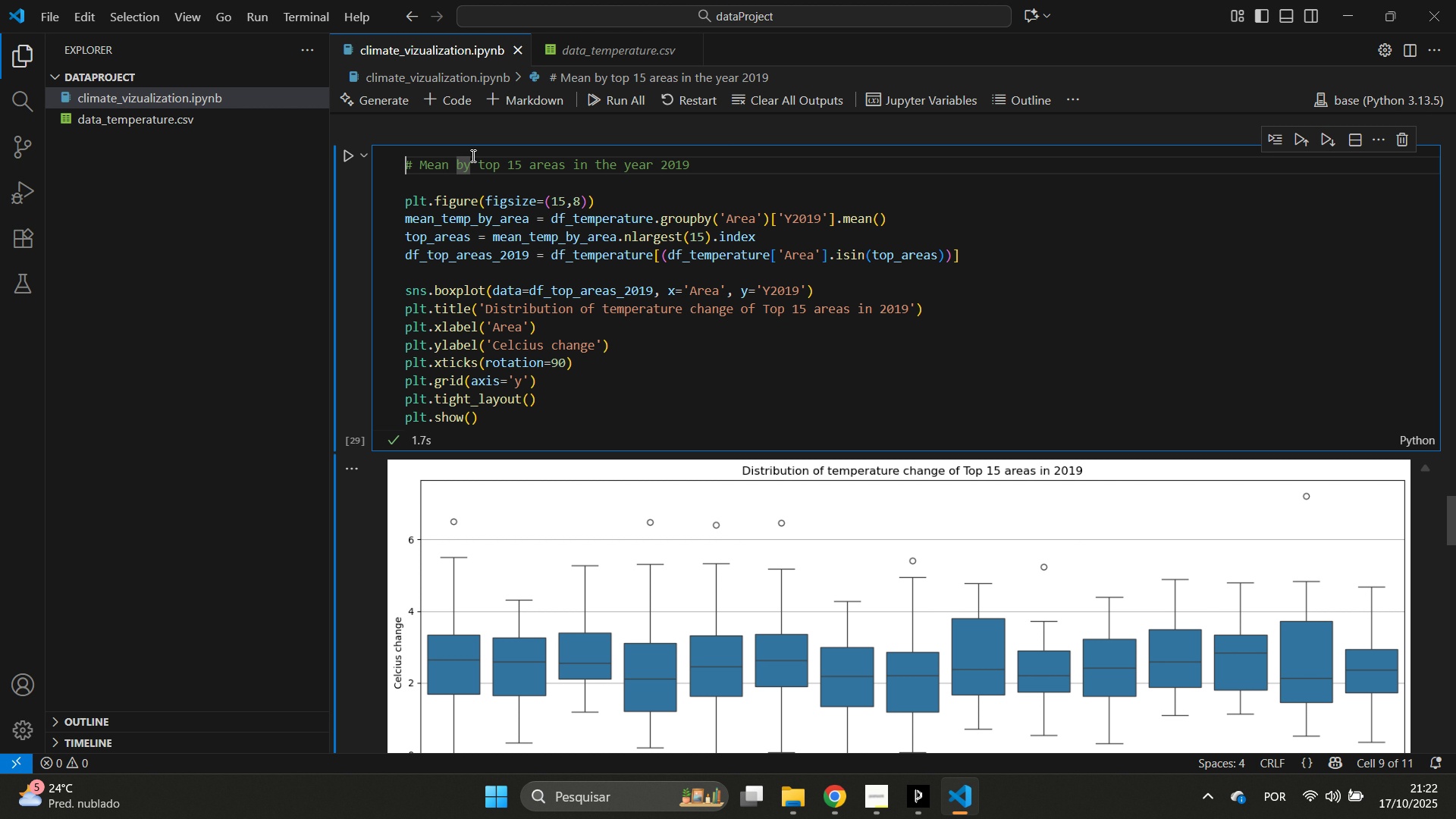 
left_click_drag(start_coordinate=[472, 155], to_coordinate=[457, 158])
 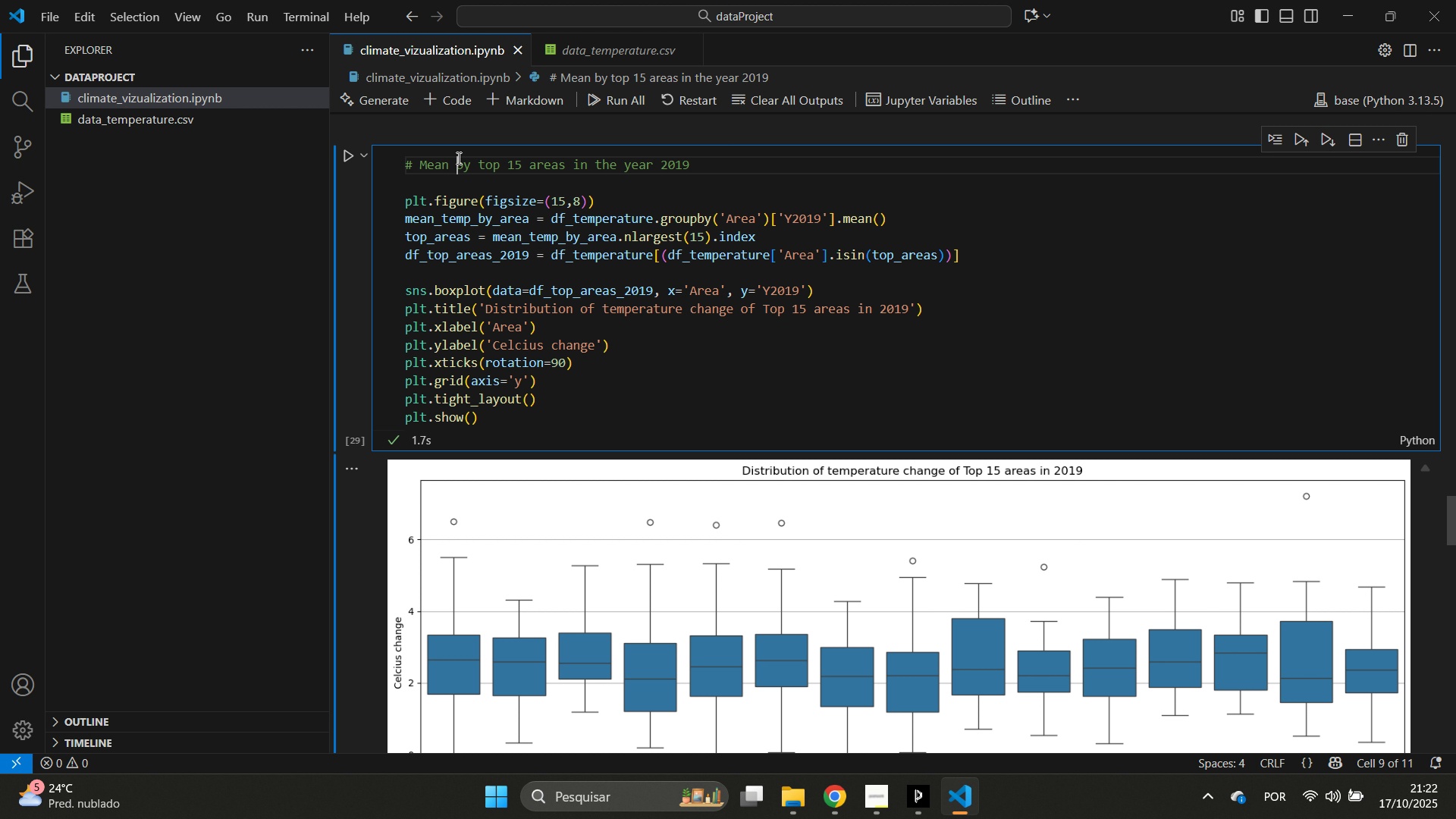 
left_click([457, 158])
 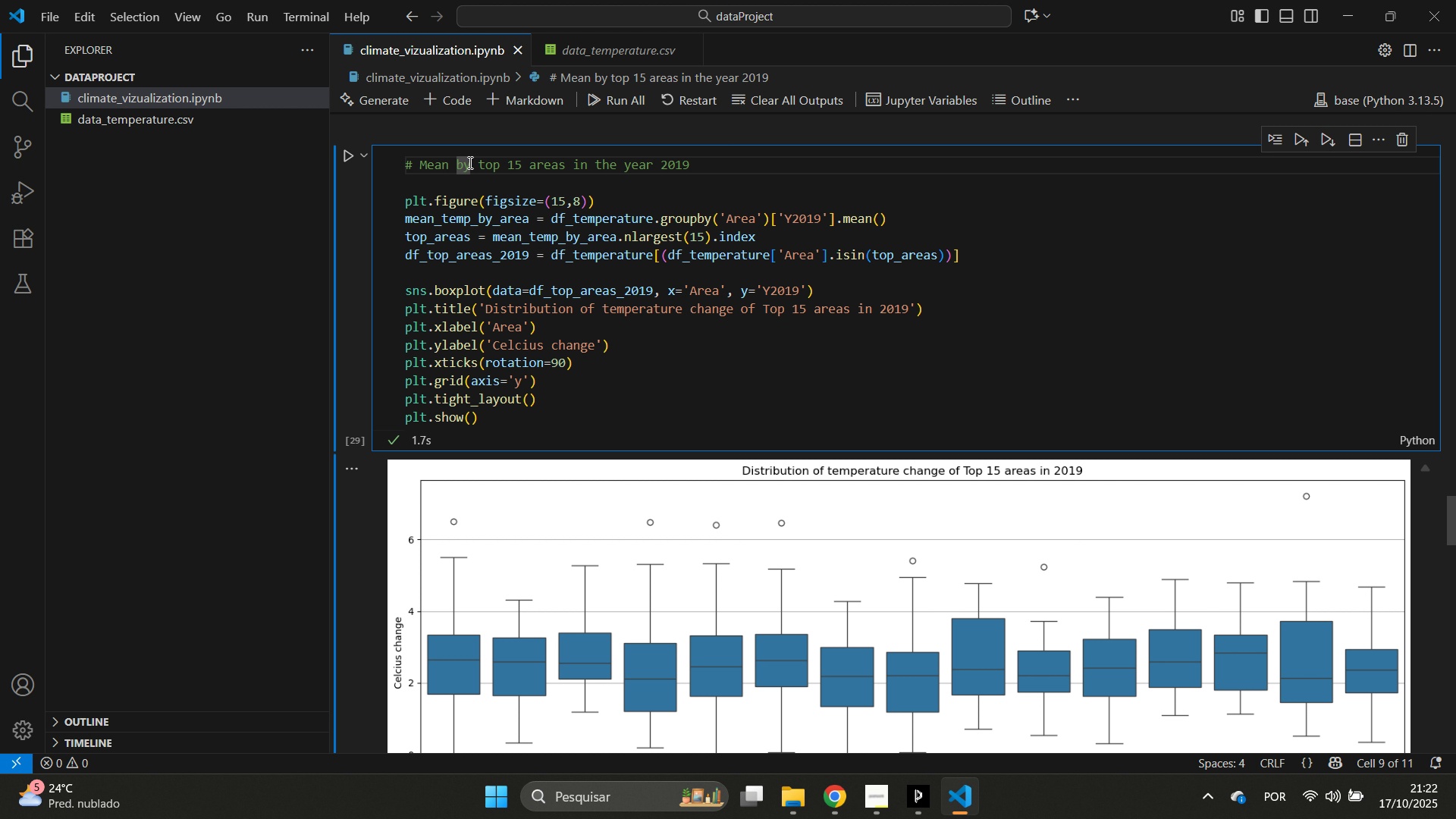 
left_click_drag(start_coordinate=[469, 162], to_coordinate=[420, 162])
 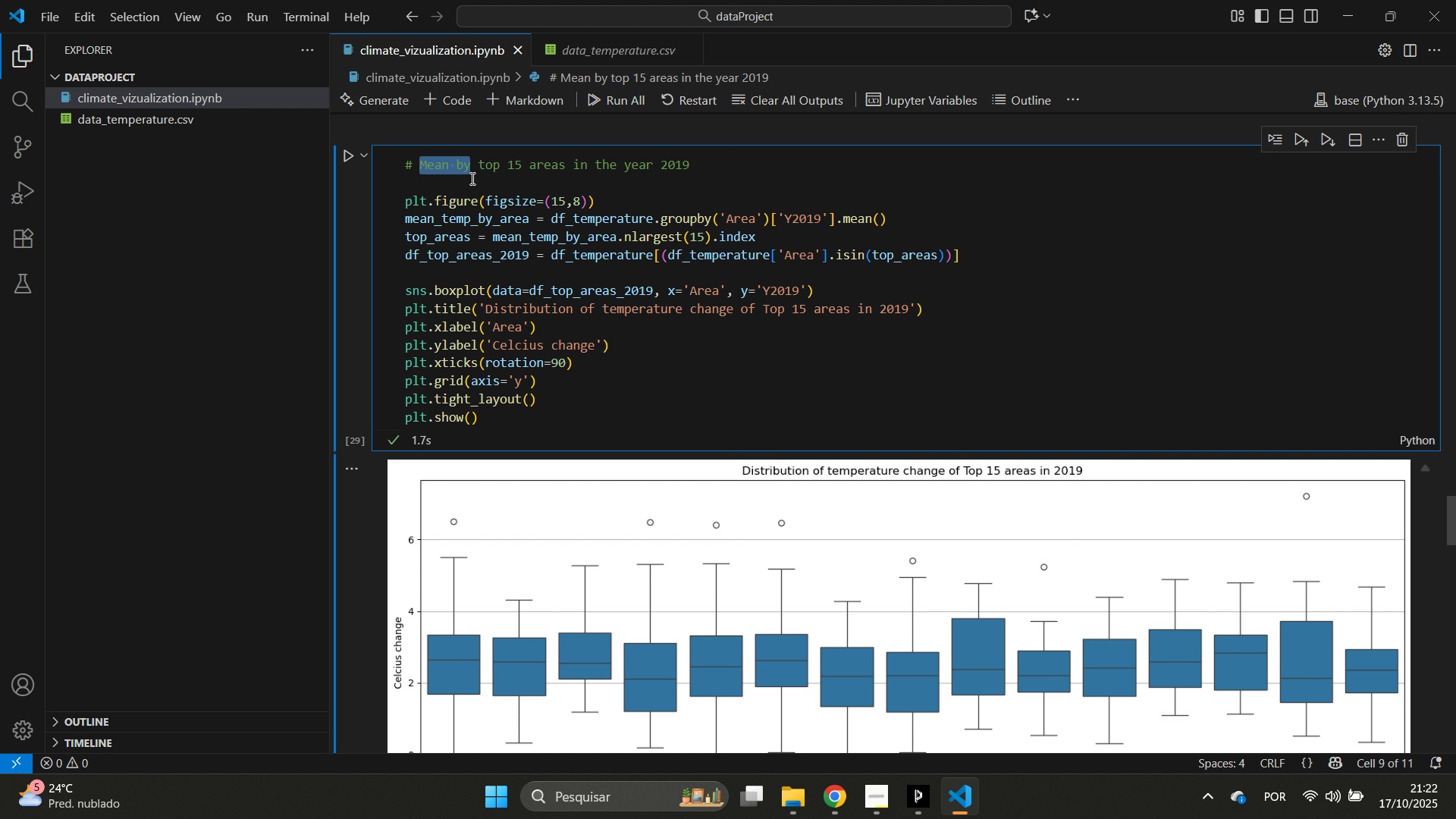 
type(Plot)
 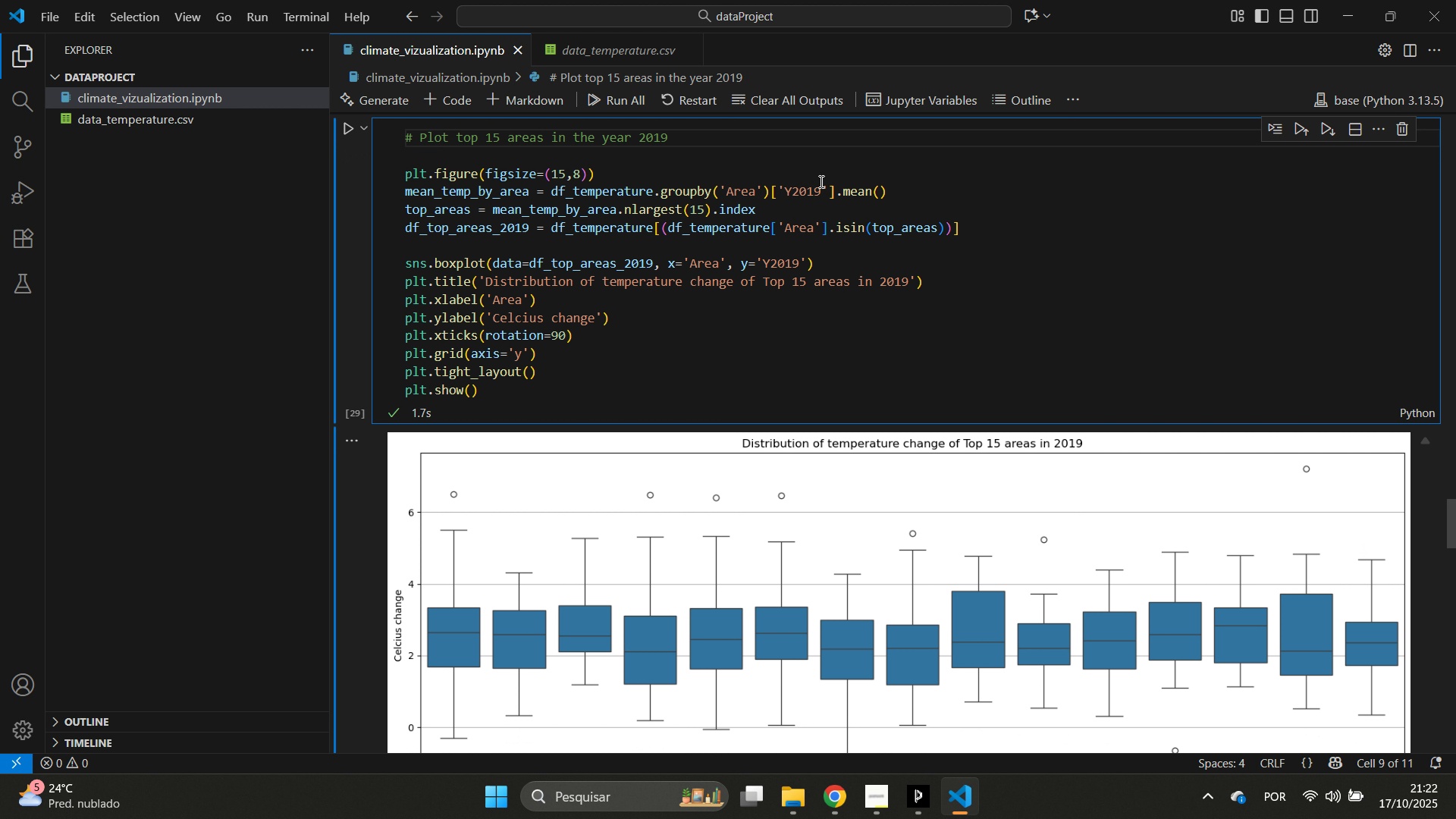 
wait(5.87)
 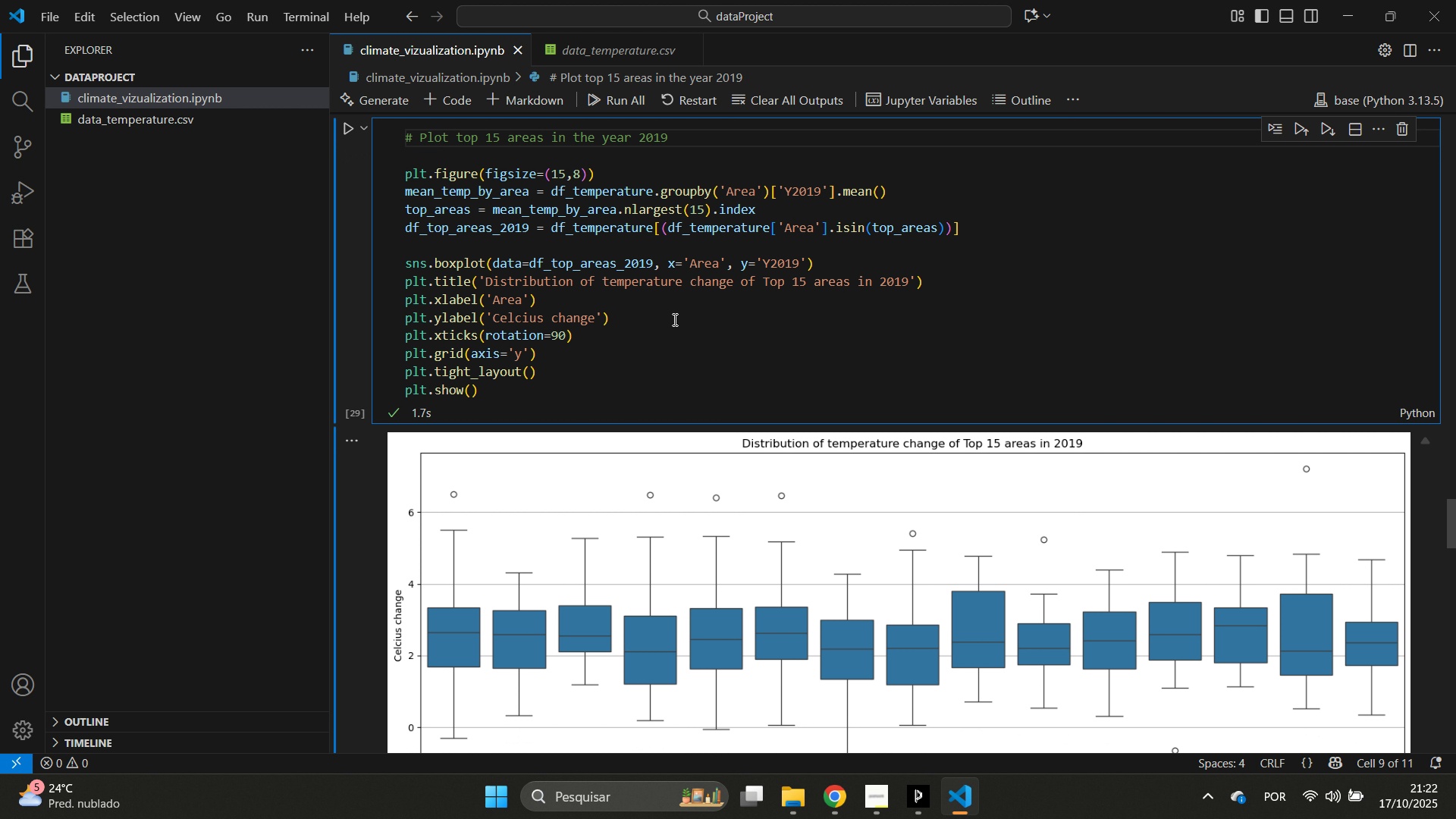 
left_click([939, 187])
 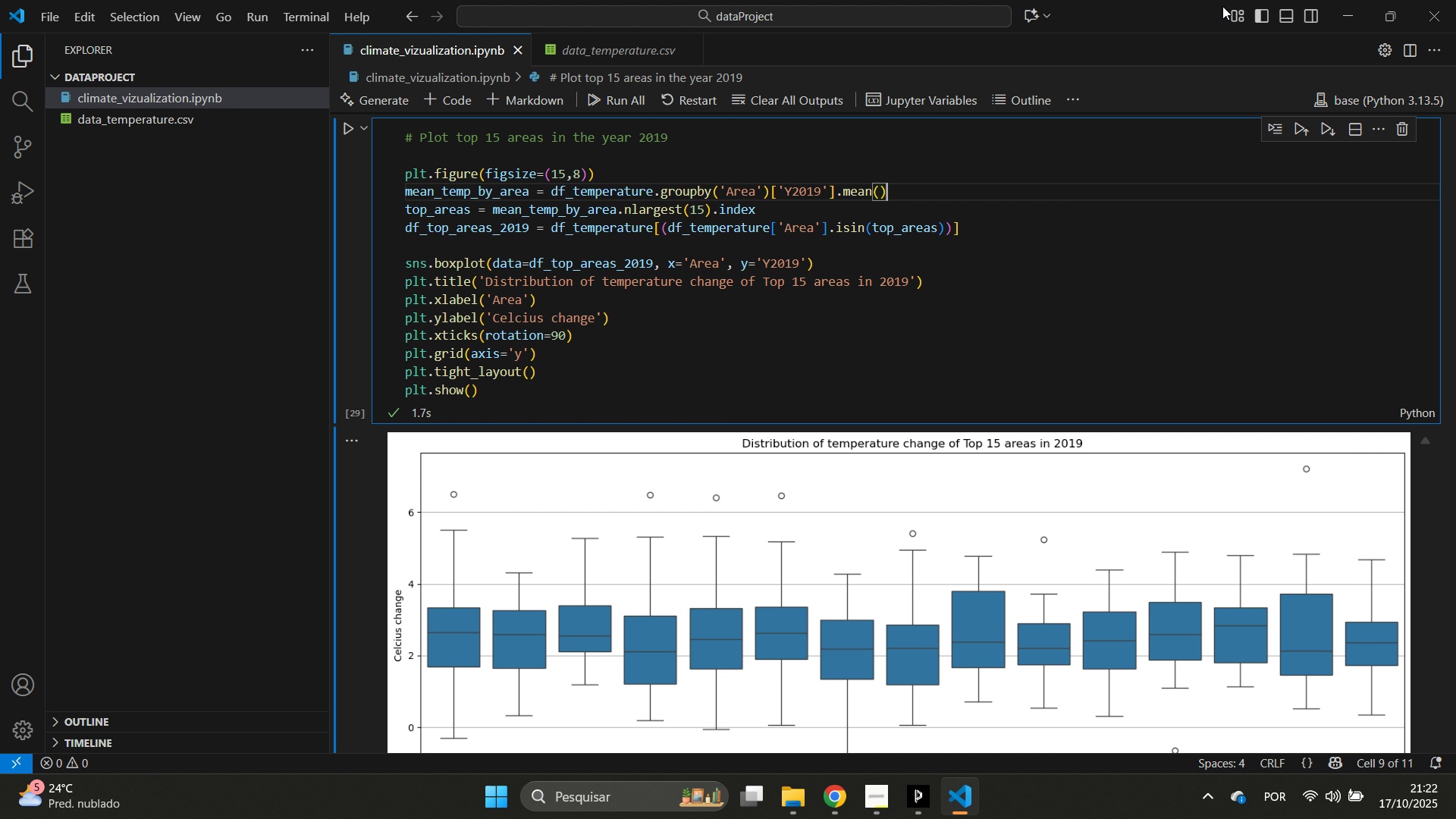 
type( # ca;c)
key(Backspace)
key(Backspace)
type(lculate the ,)
key(Backspace)
type(mean for each are )
key(Backspace)
type(a on 2019)
 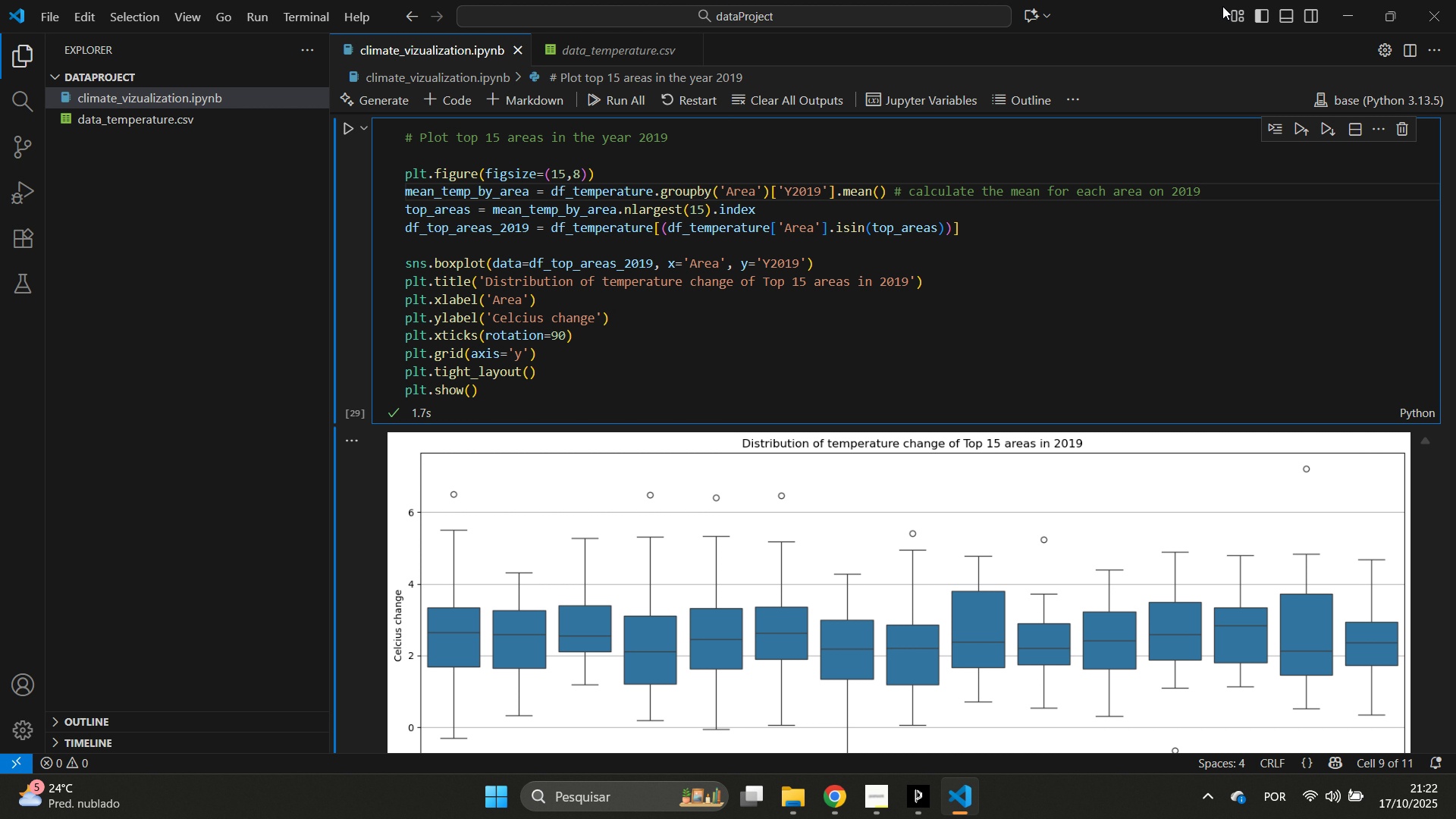 
left_click([821, 213])
 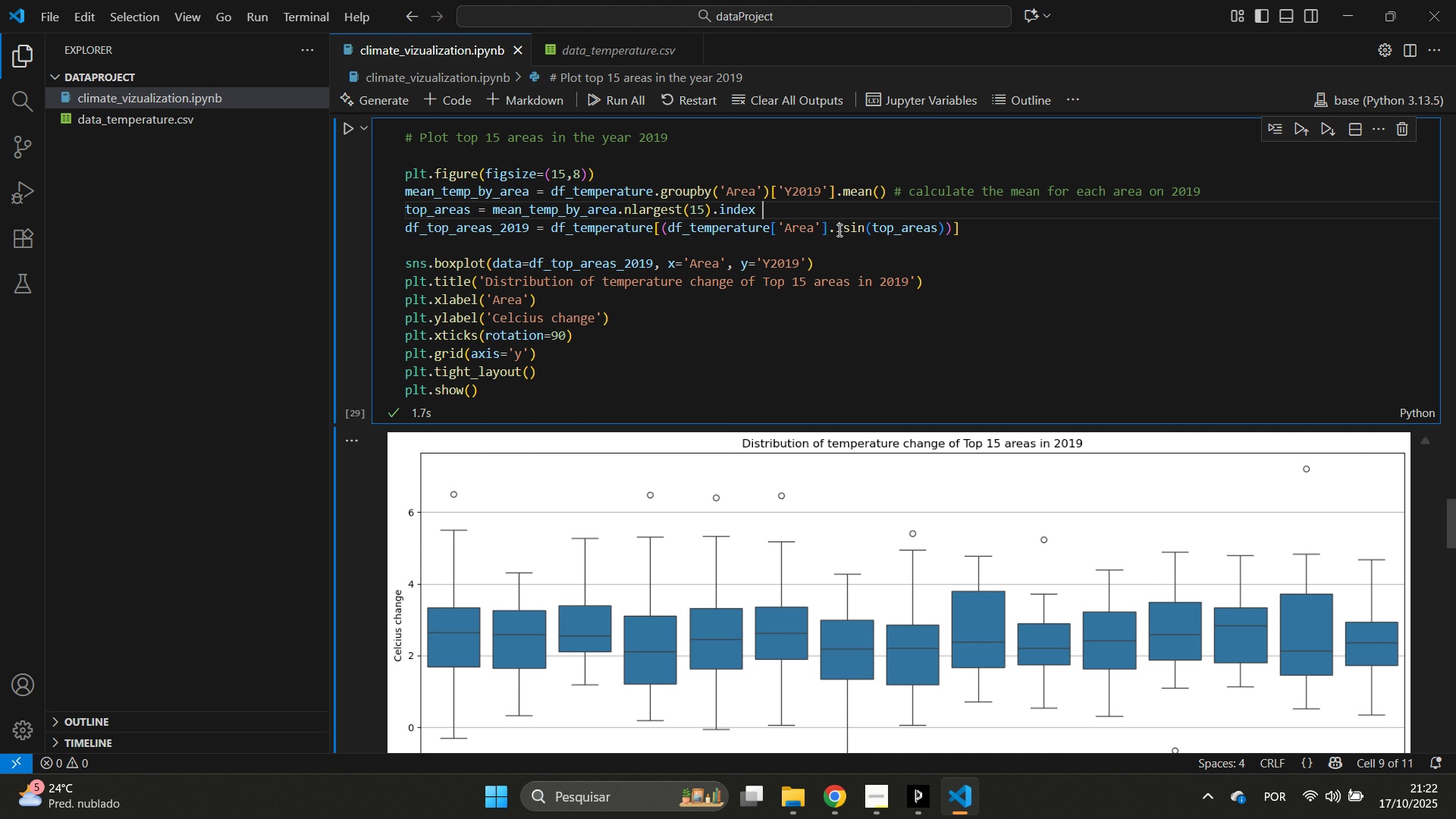 
type( # set)
 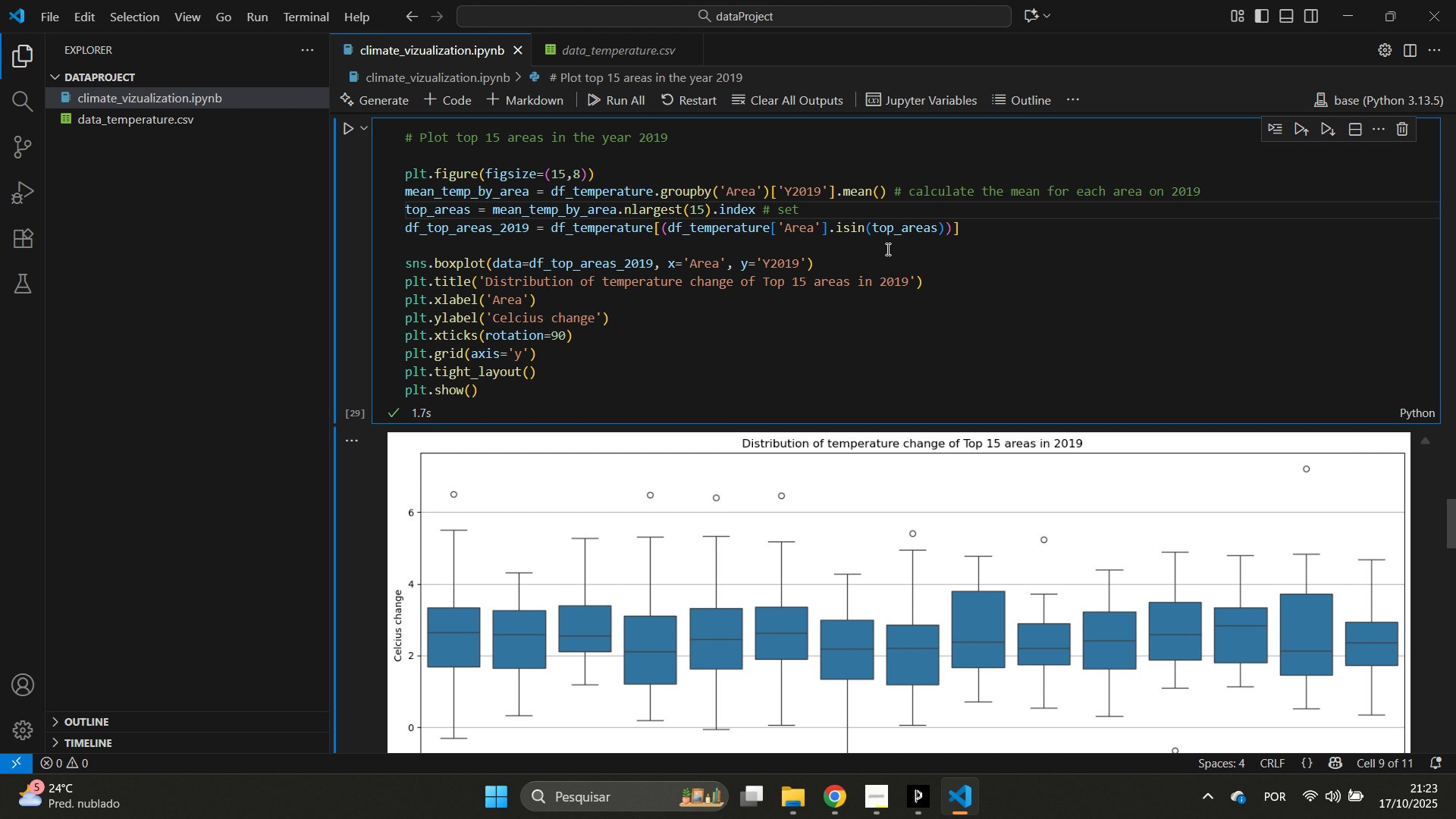 
key(Backspace)
key(Backspace)
type(elect the index of the 15 areas withtheh)
key(Backspace)
type(ghr)
key(Backspace)
type(est mean n 2019)
 